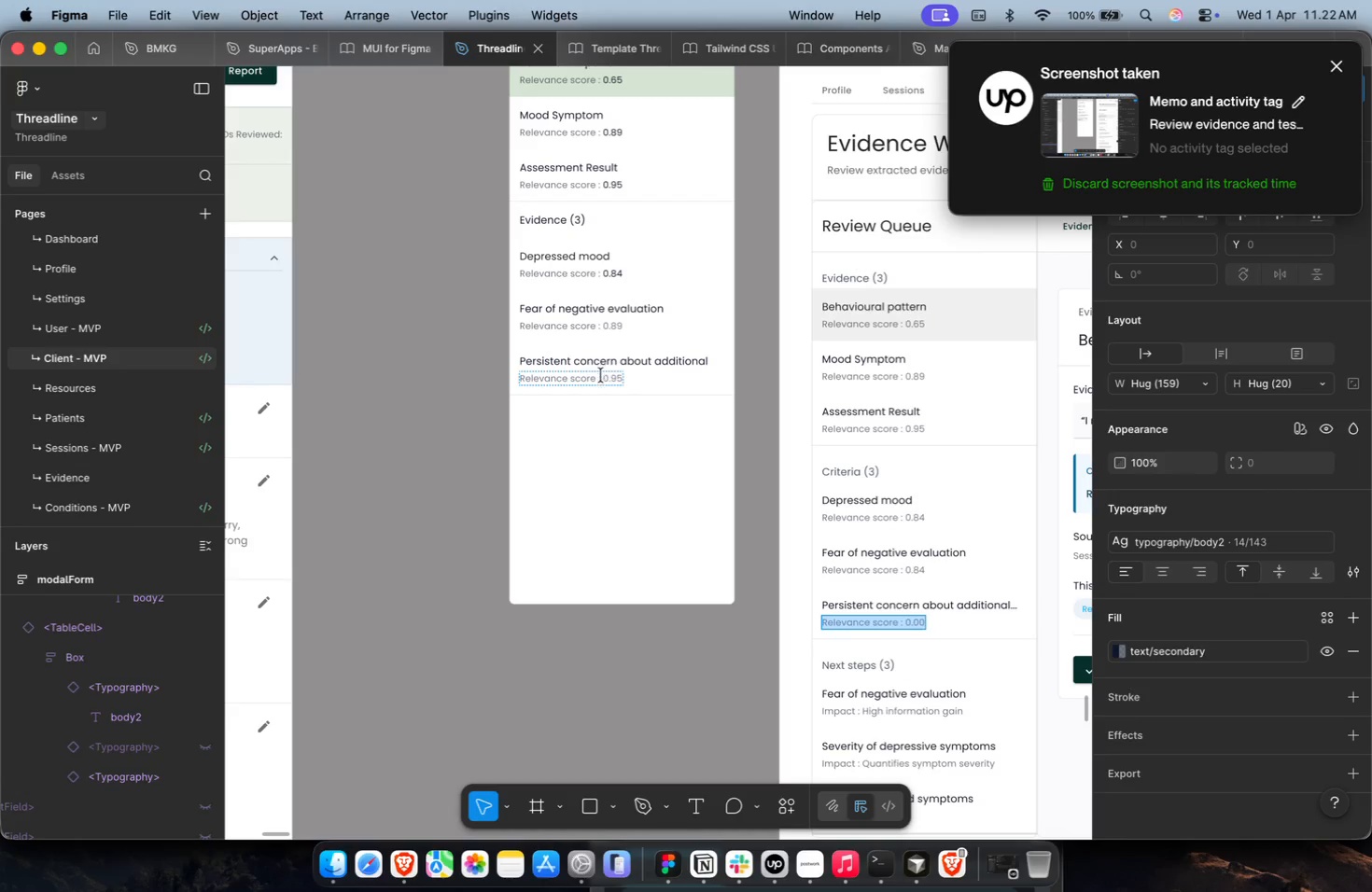 
left_click([600, 378])
 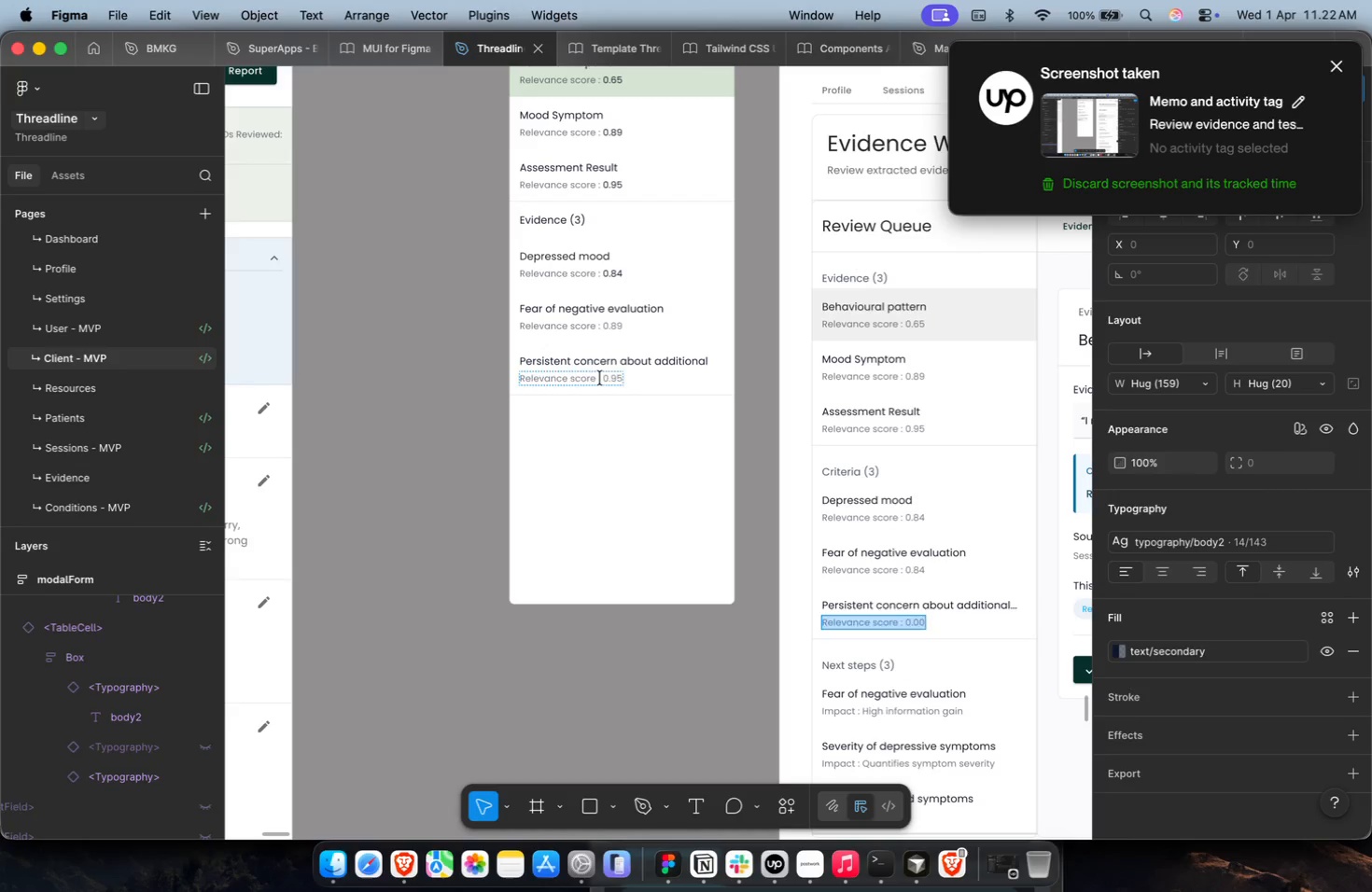 
key(Meta+A)
 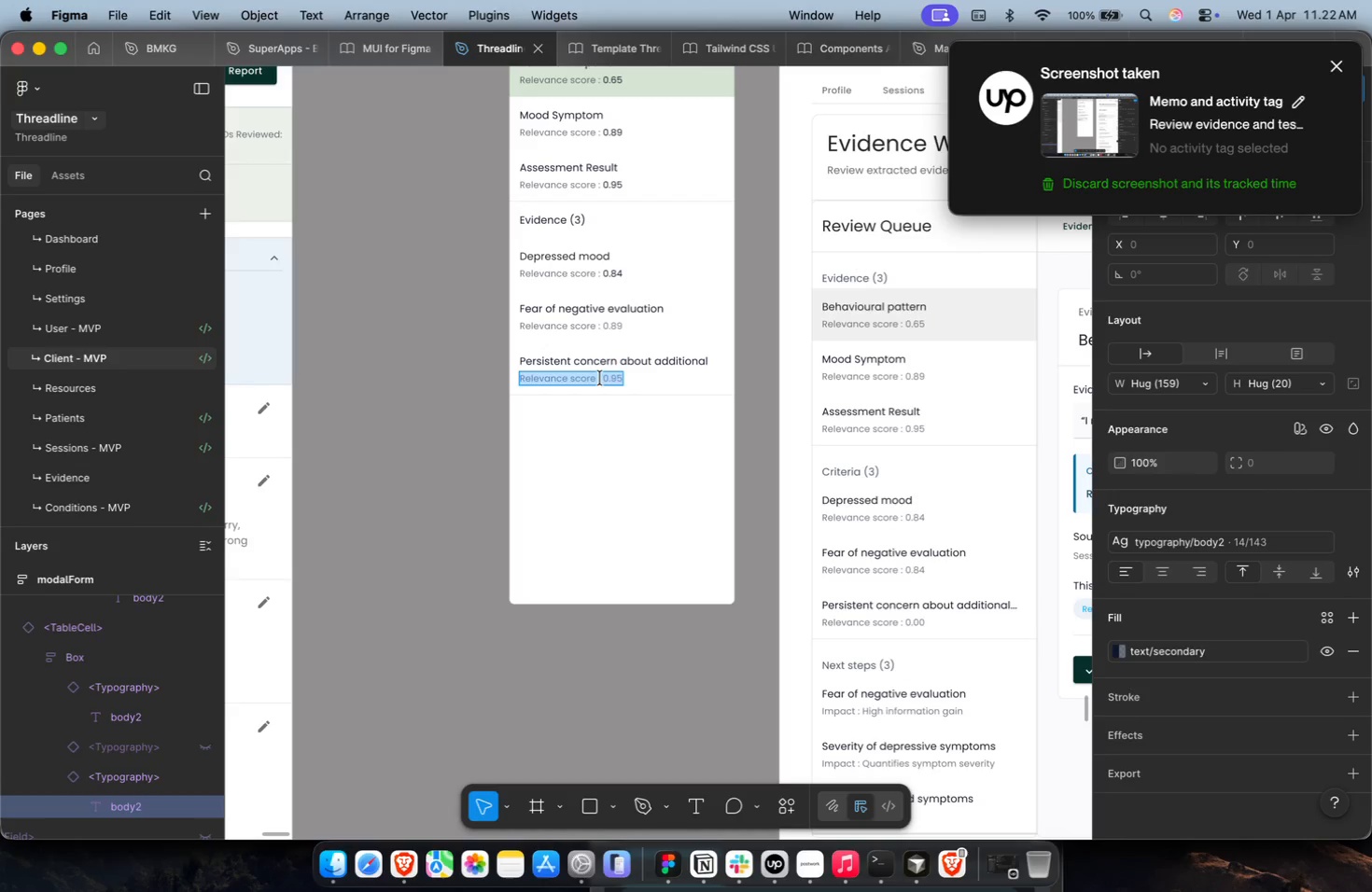 
key(Meta+Shift+V)
 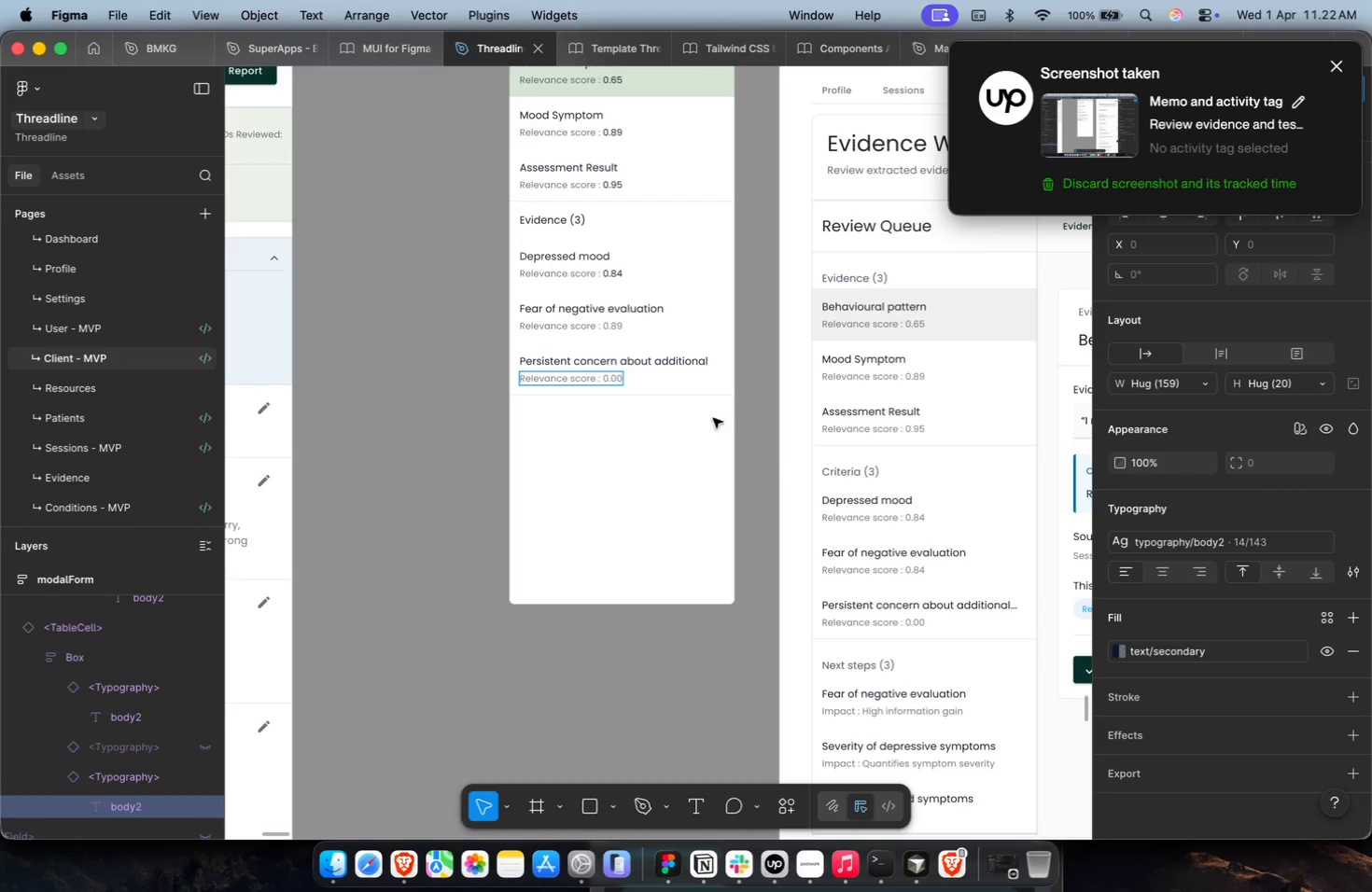 
left_click([886, 571])
 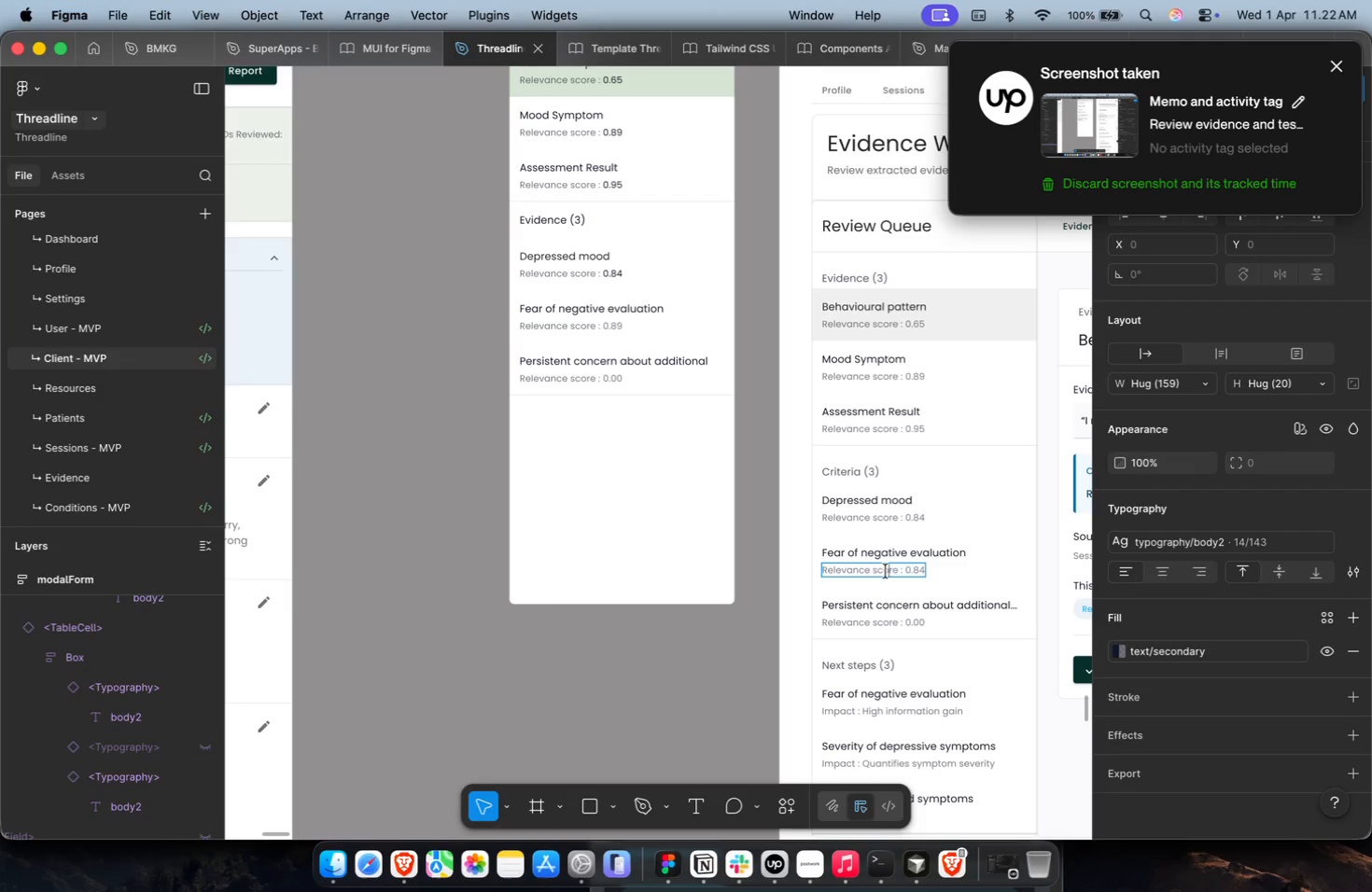 
key(Meta+A)
 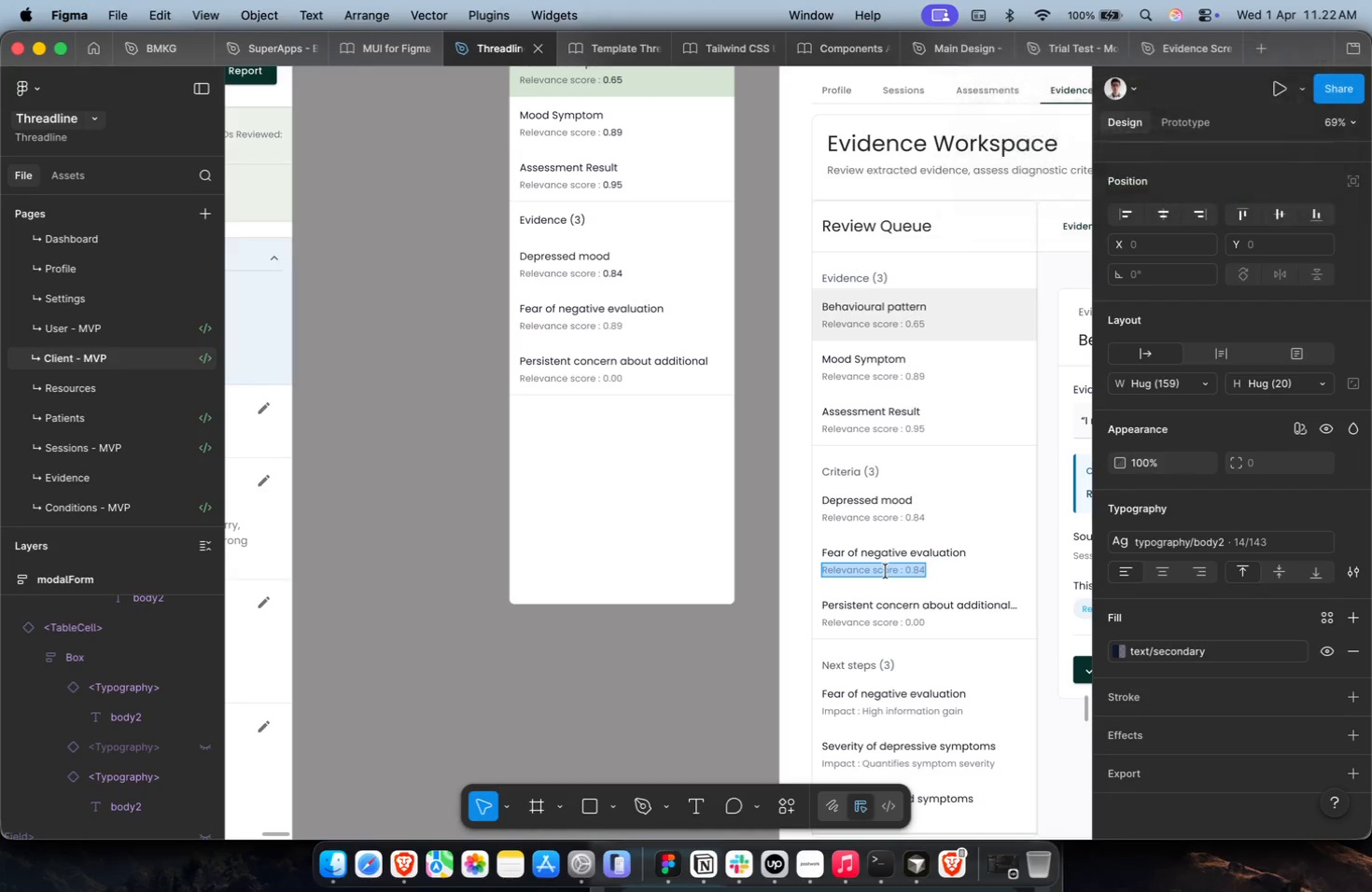 
key(Meta+C)
 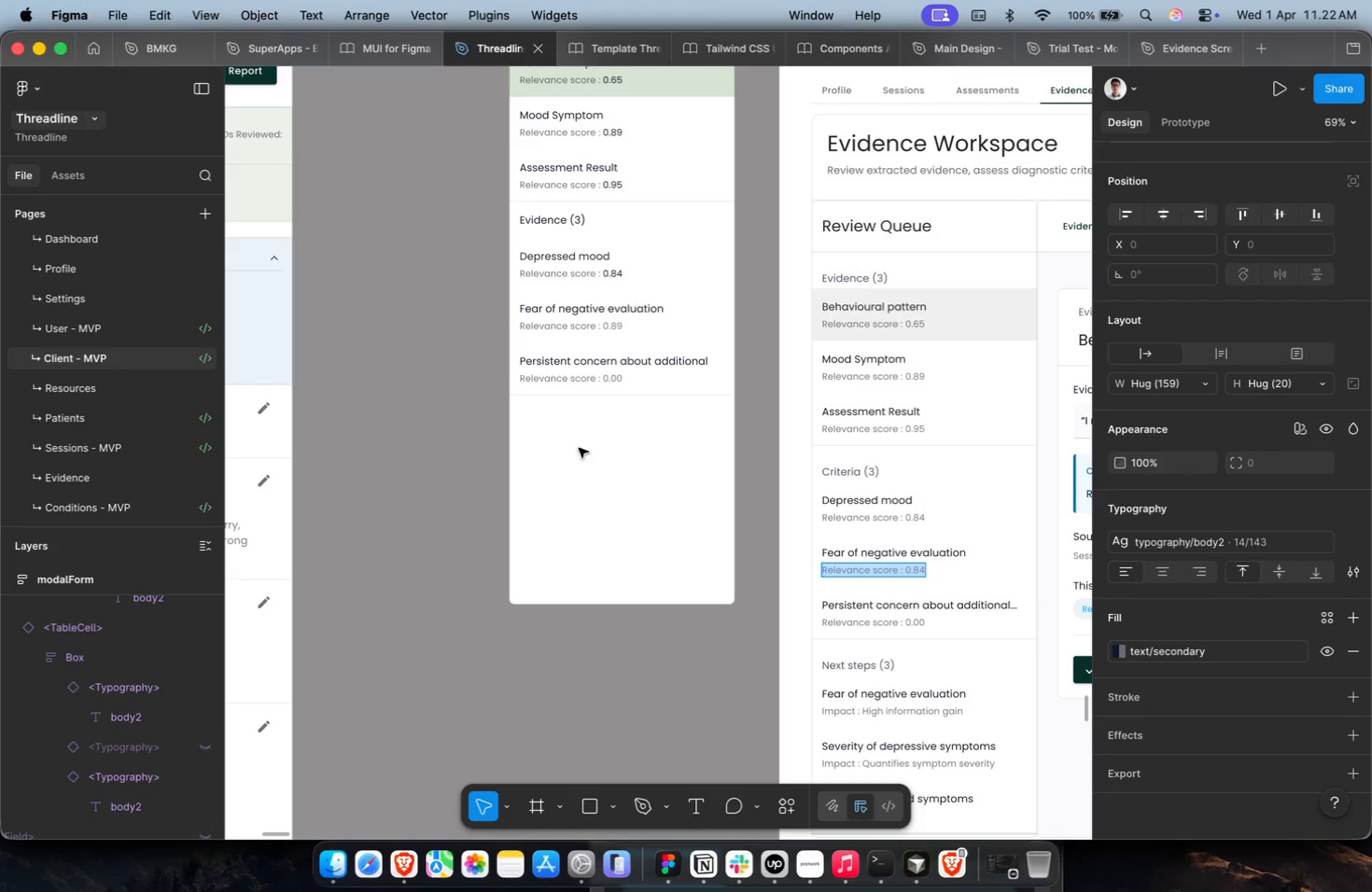 
left_click([604, 323])
 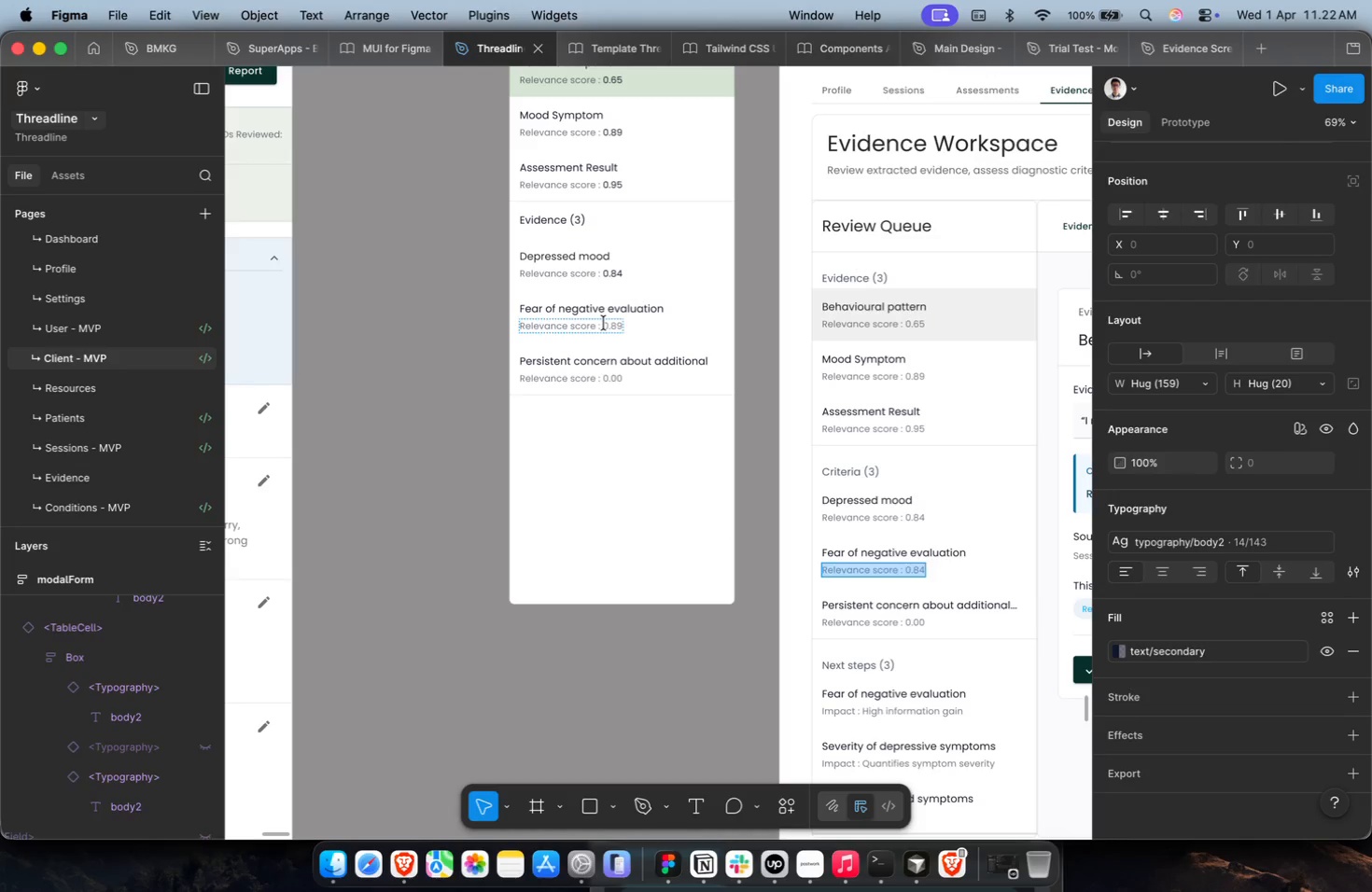 
key(Meta+A)
 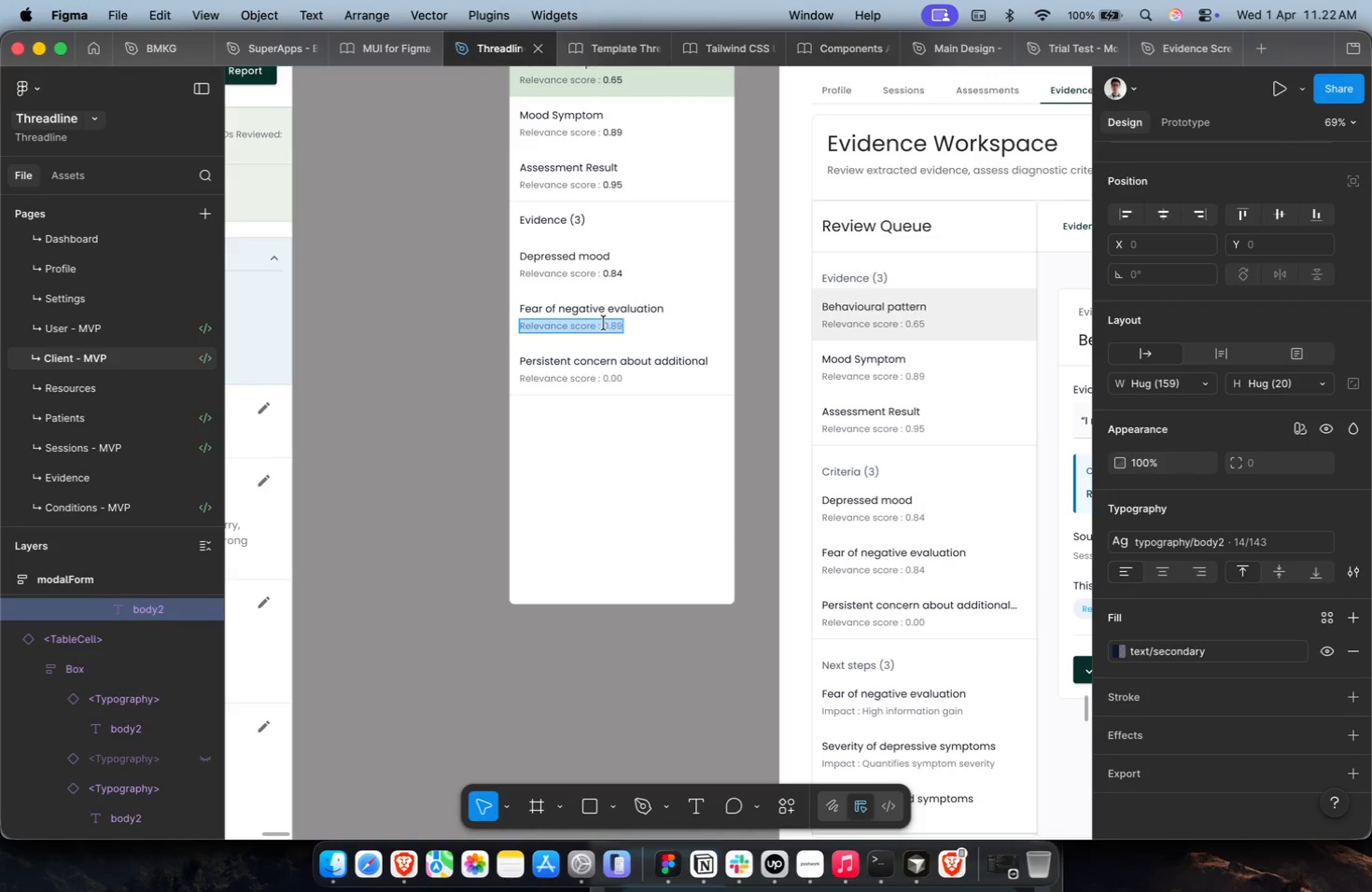 
key(Meta+Shift+V)
 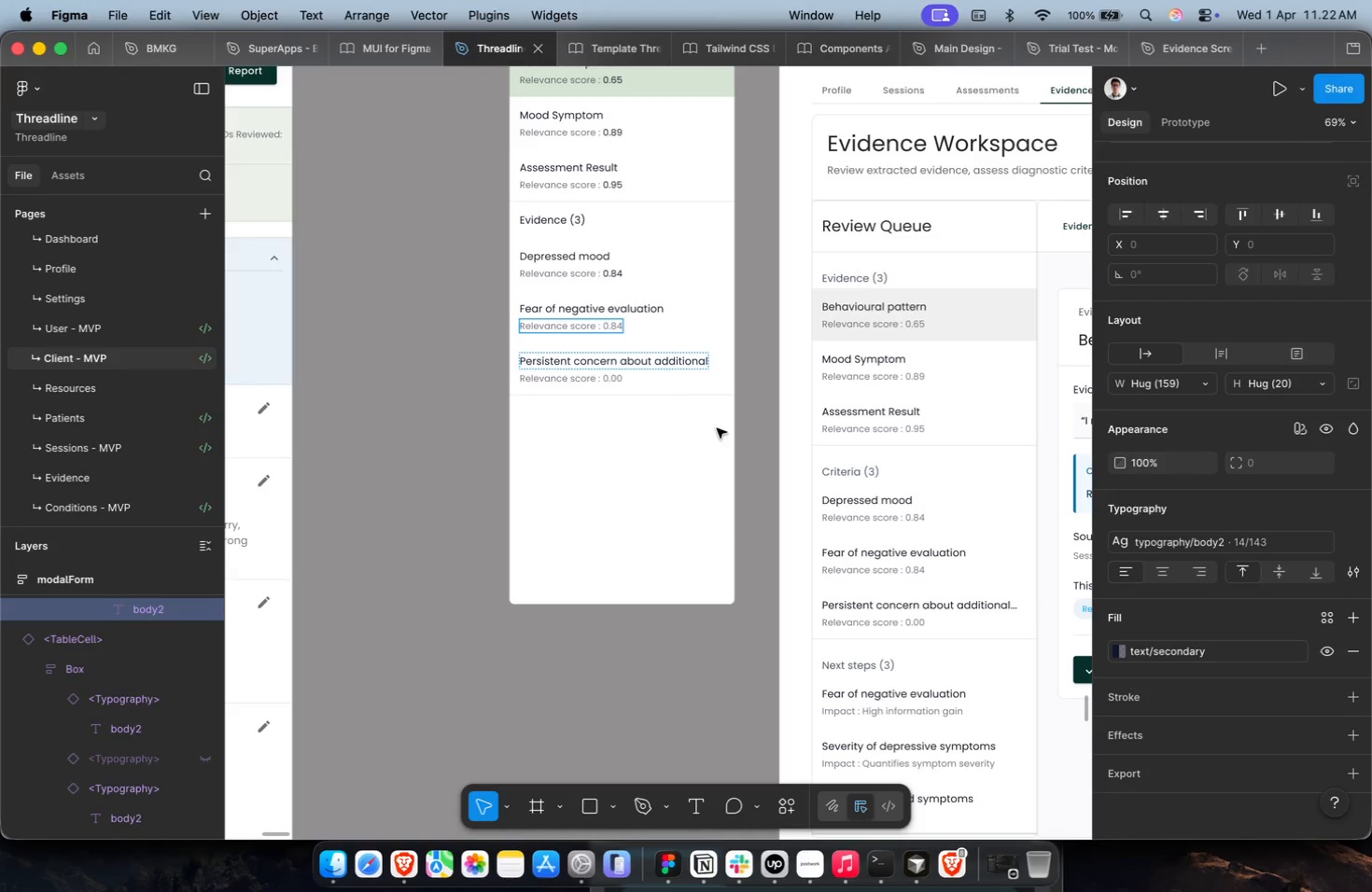 
key(Escape)
 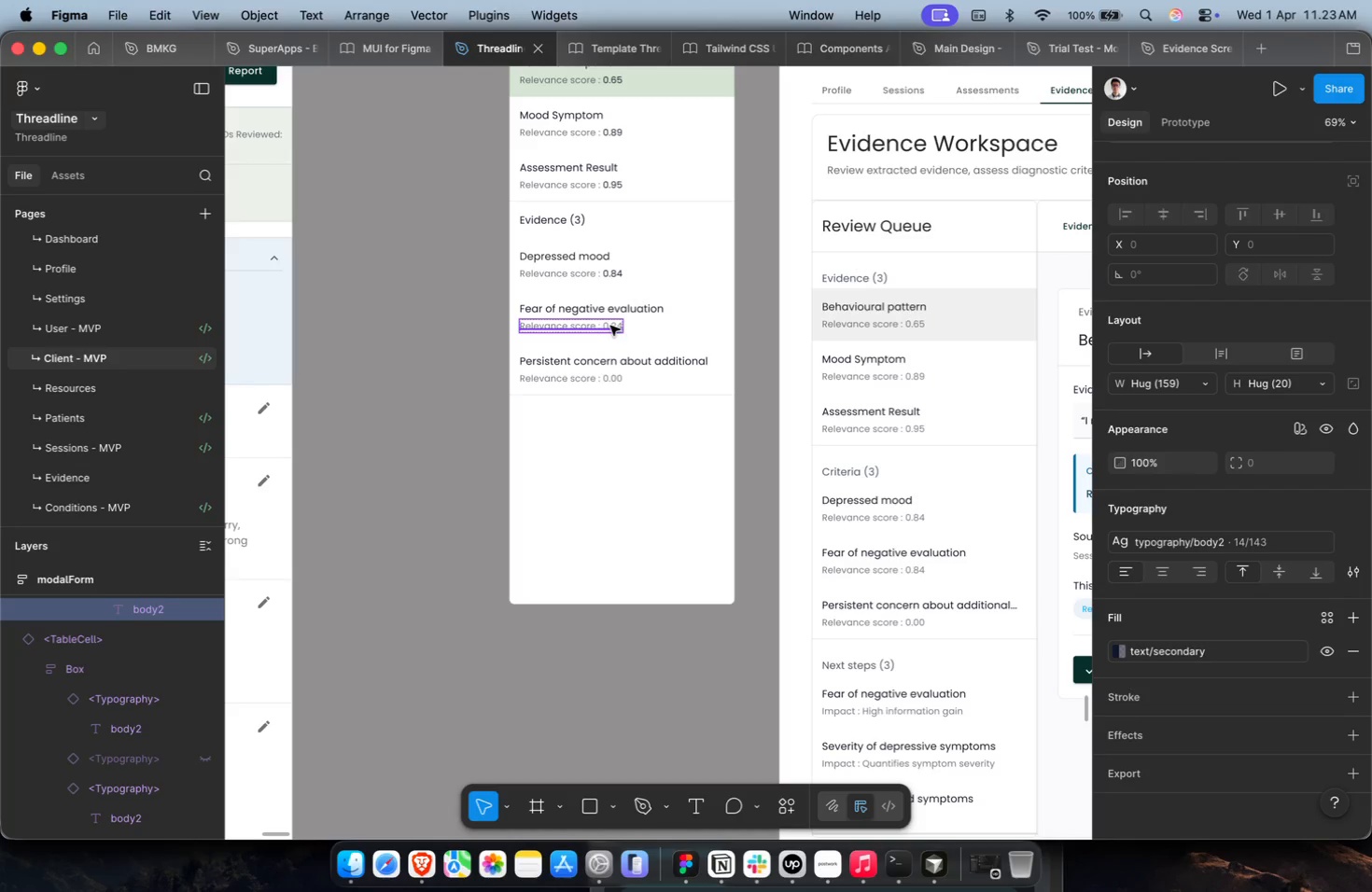 
wait(56.85)
 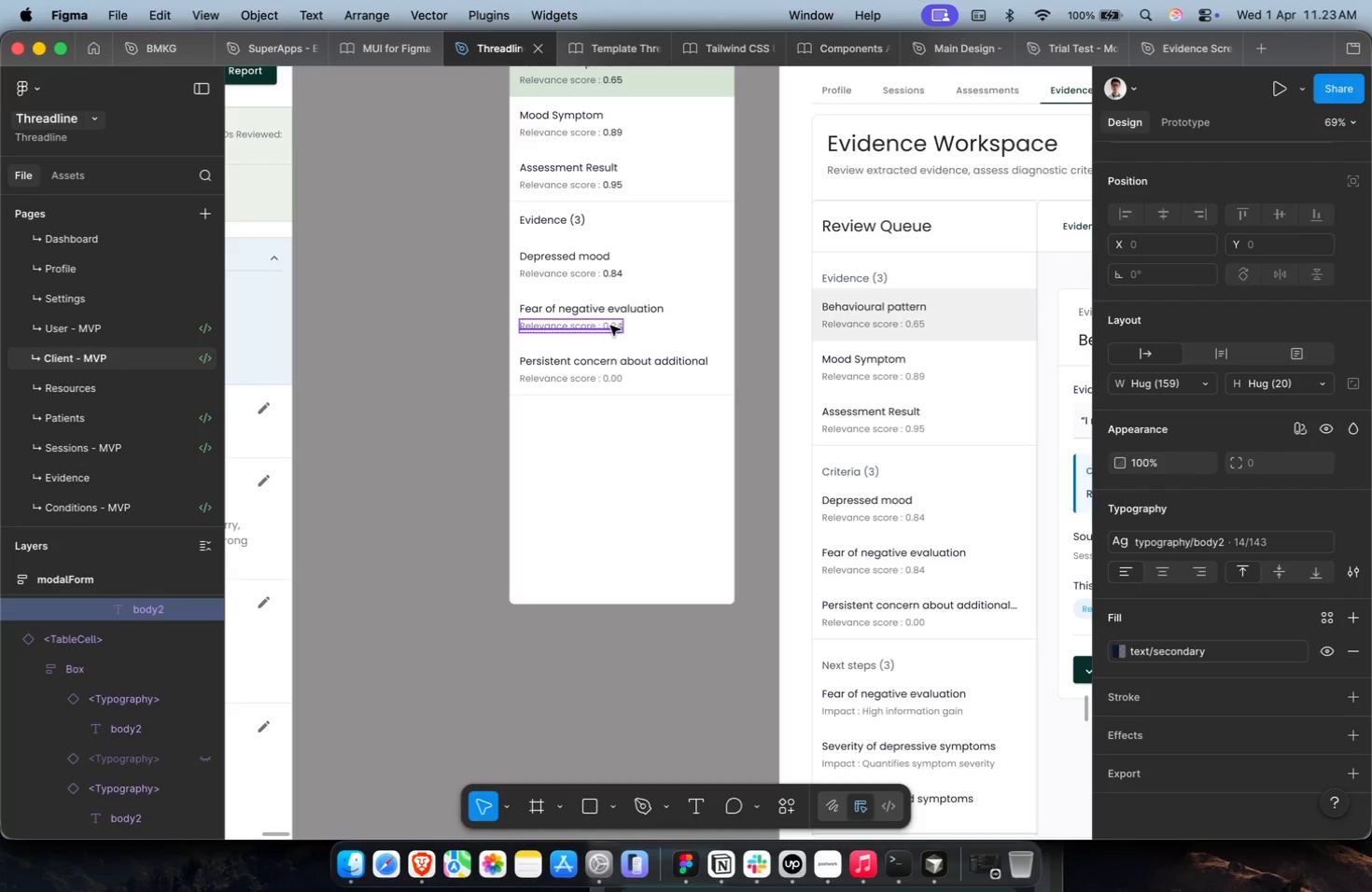 
scroll: coordinate [610, 326], scroll_direction: down, amount: 2.0
 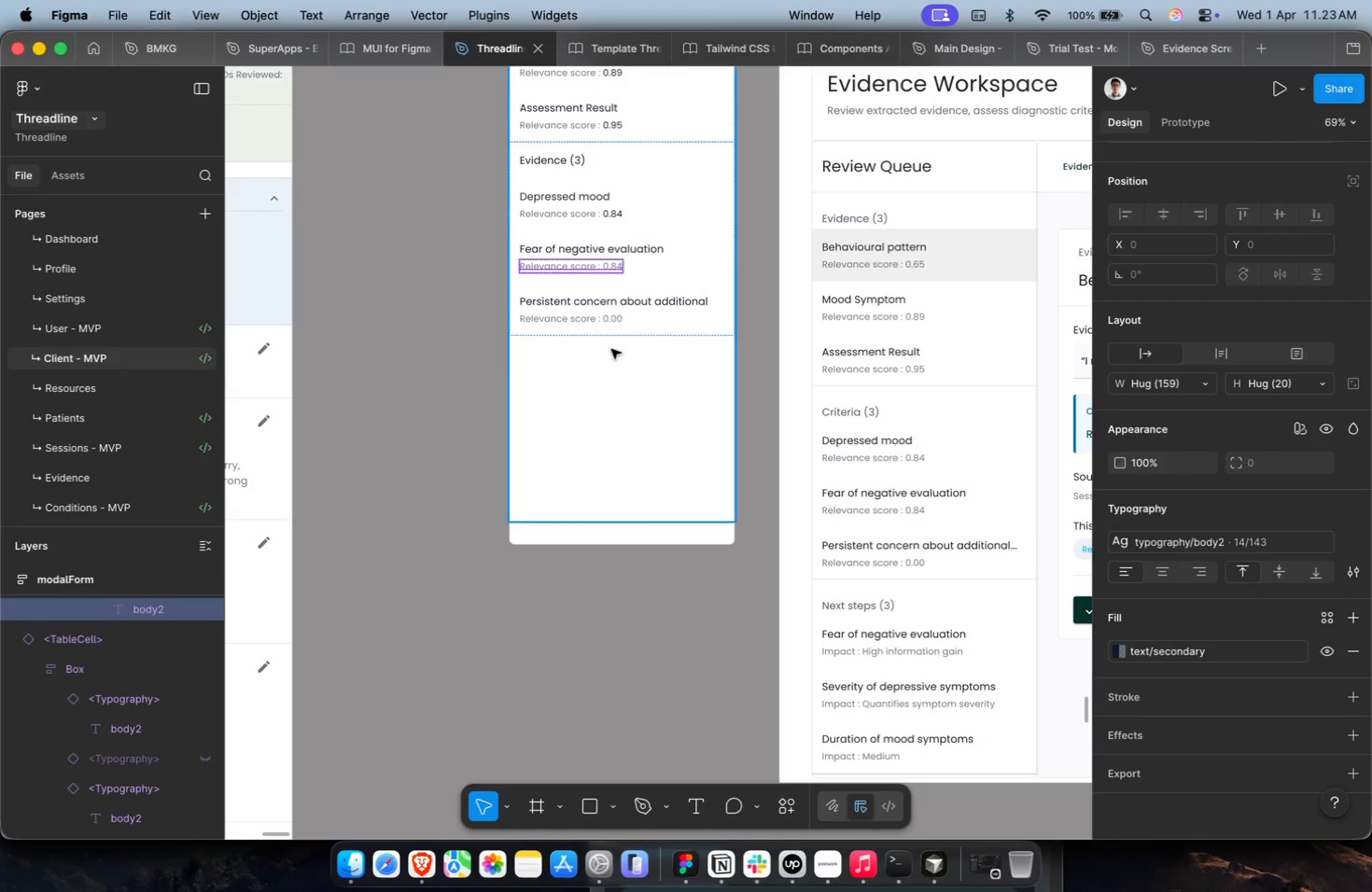 
scroll: coordinate [612, 355], scroll_direction: up, amount: 2.0
 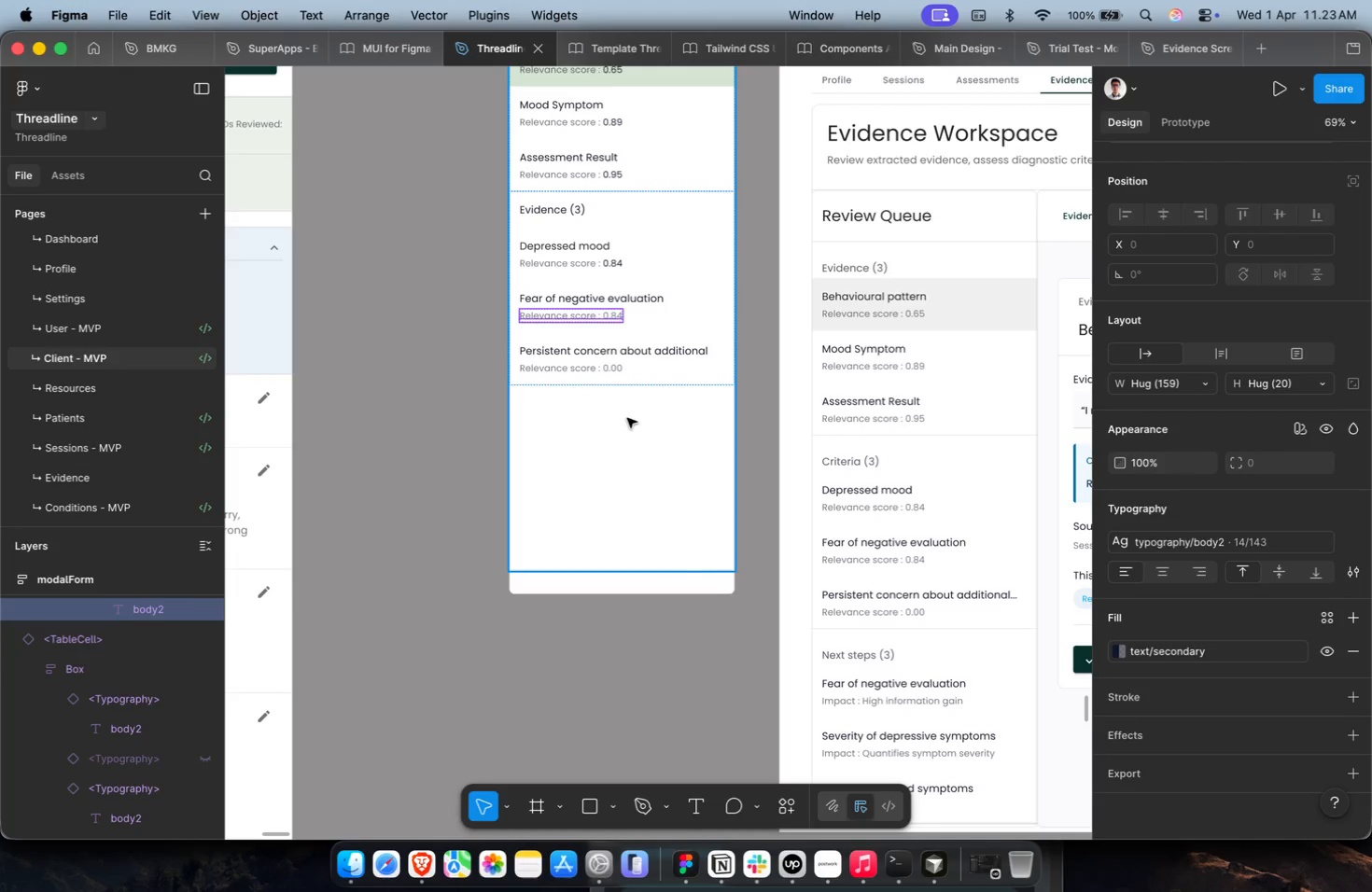 
double_click([643, 341])
 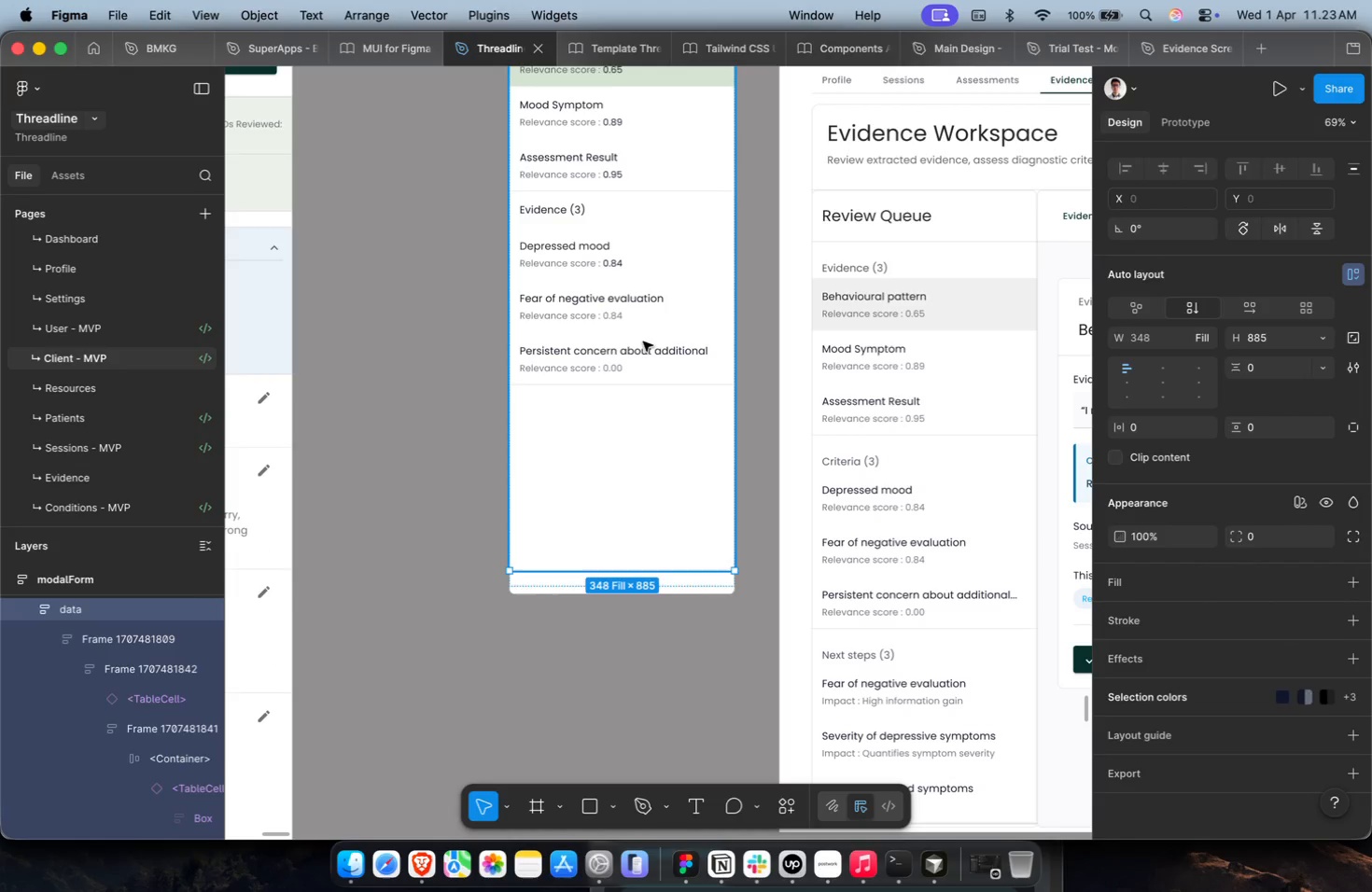 
triple_click([643, 341])
 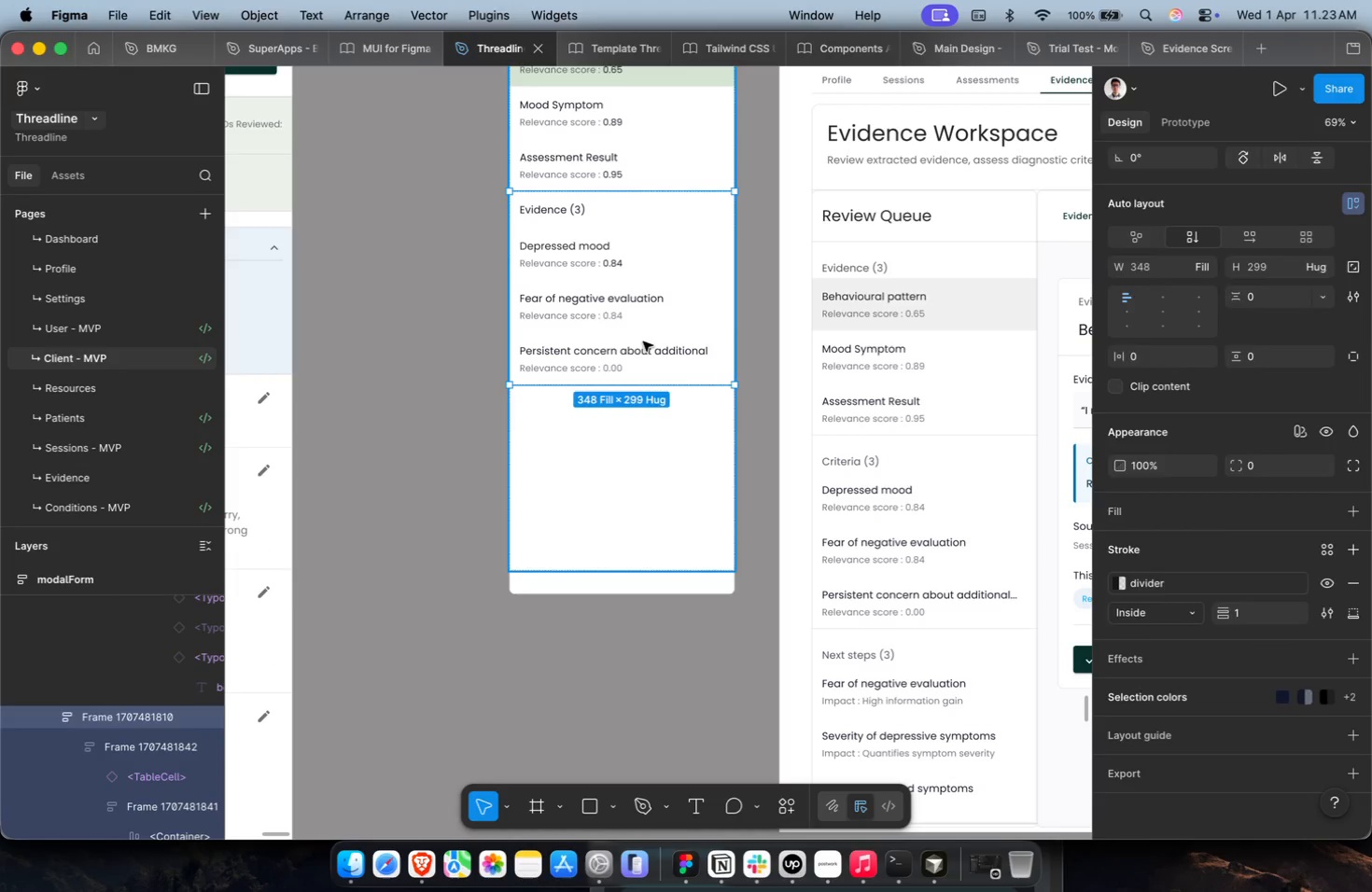 
triple_click([643, 341])
 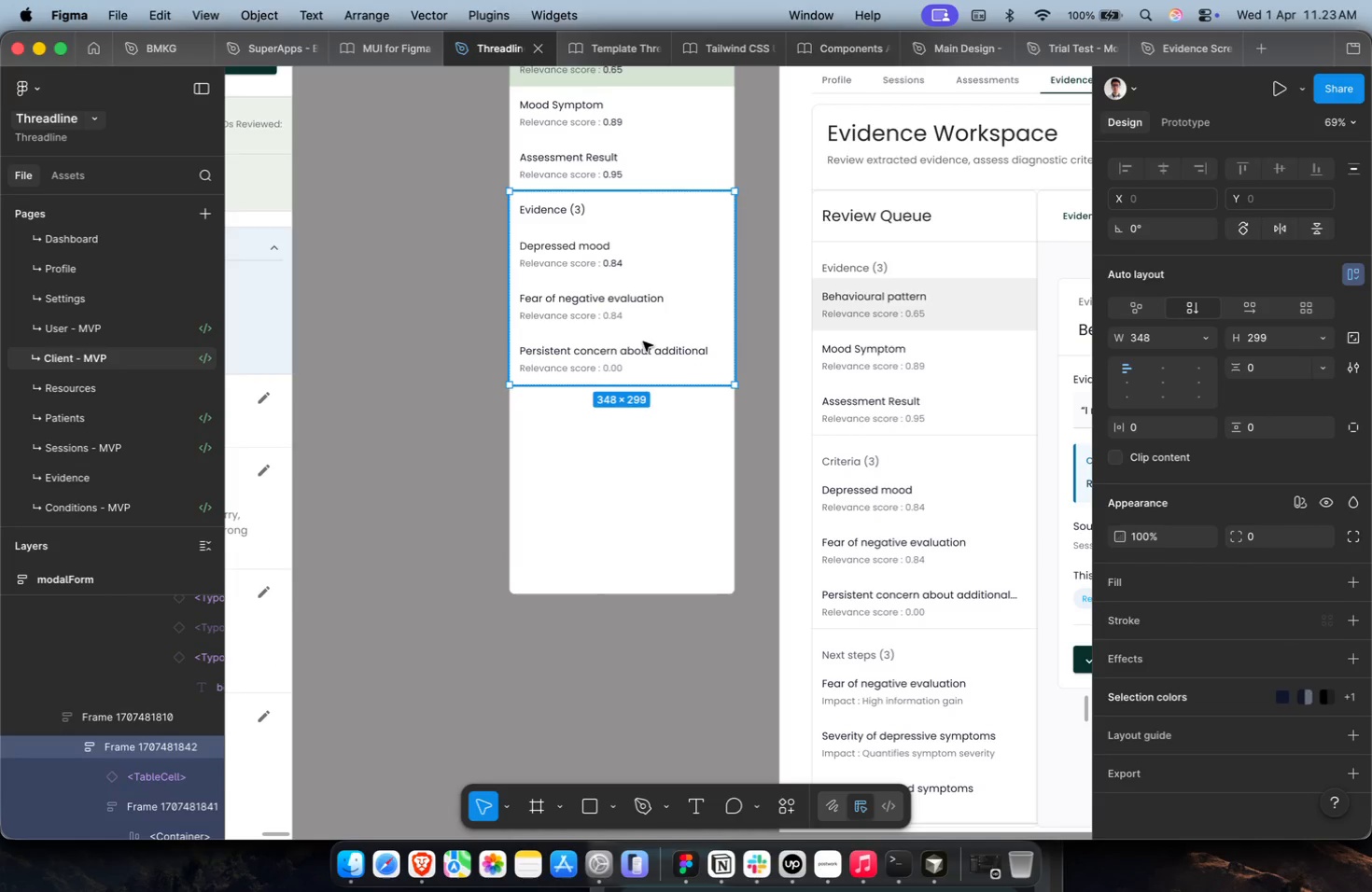 
triple_click([643, 341])
 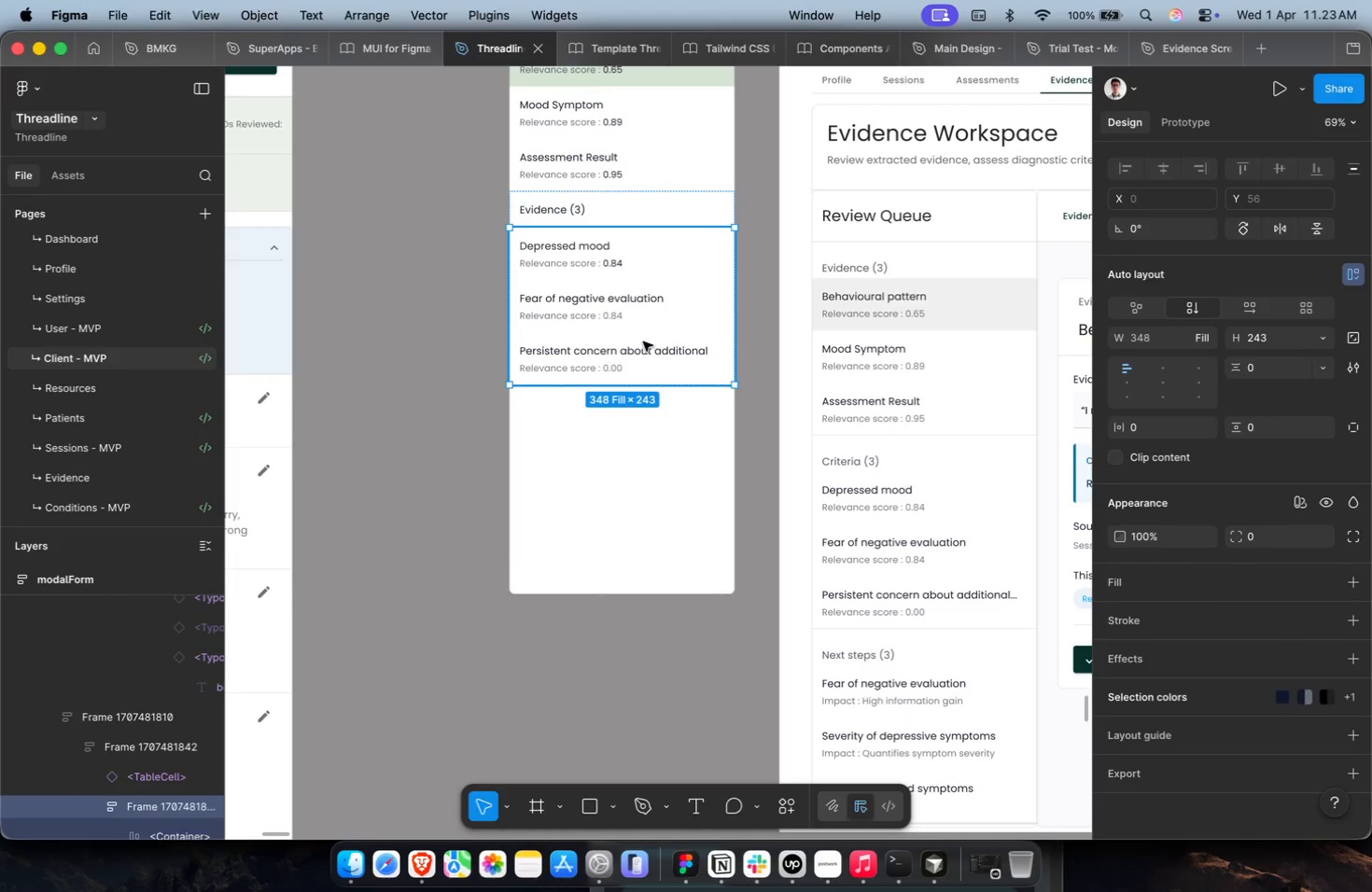 
key(Meta+Z)
 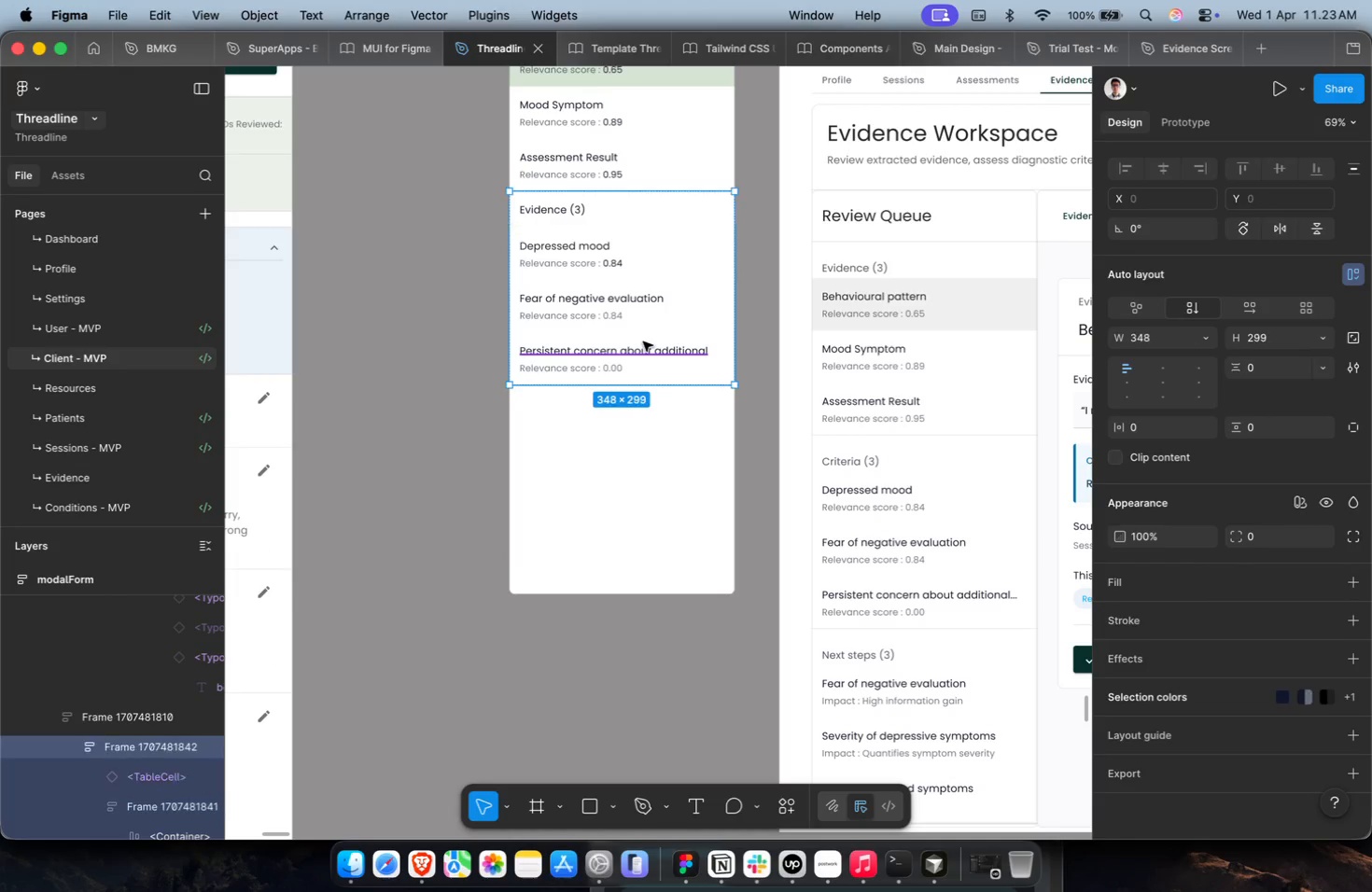 
key(Meta+Z)
 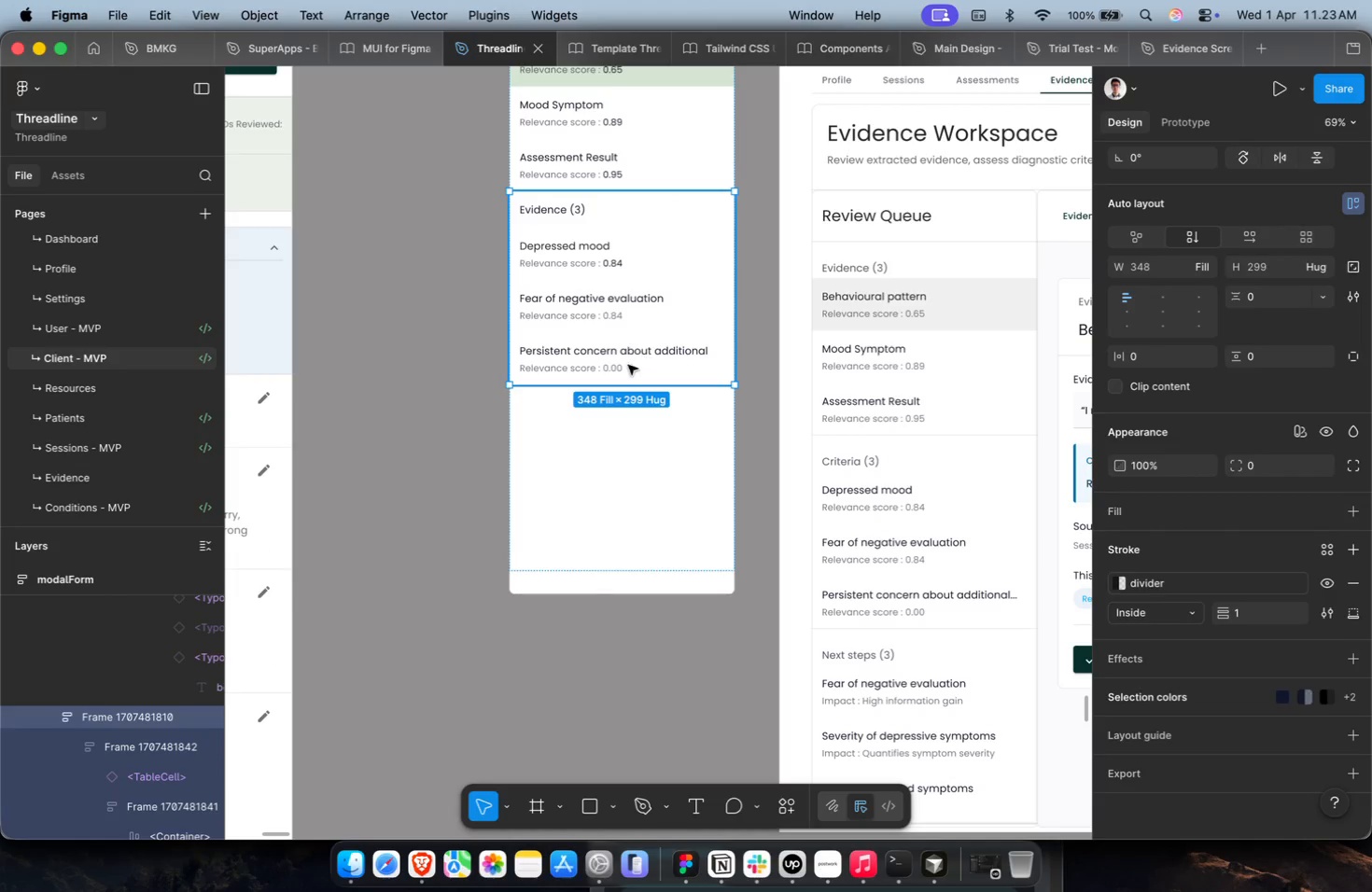 
key(Meta+Shift+G)
 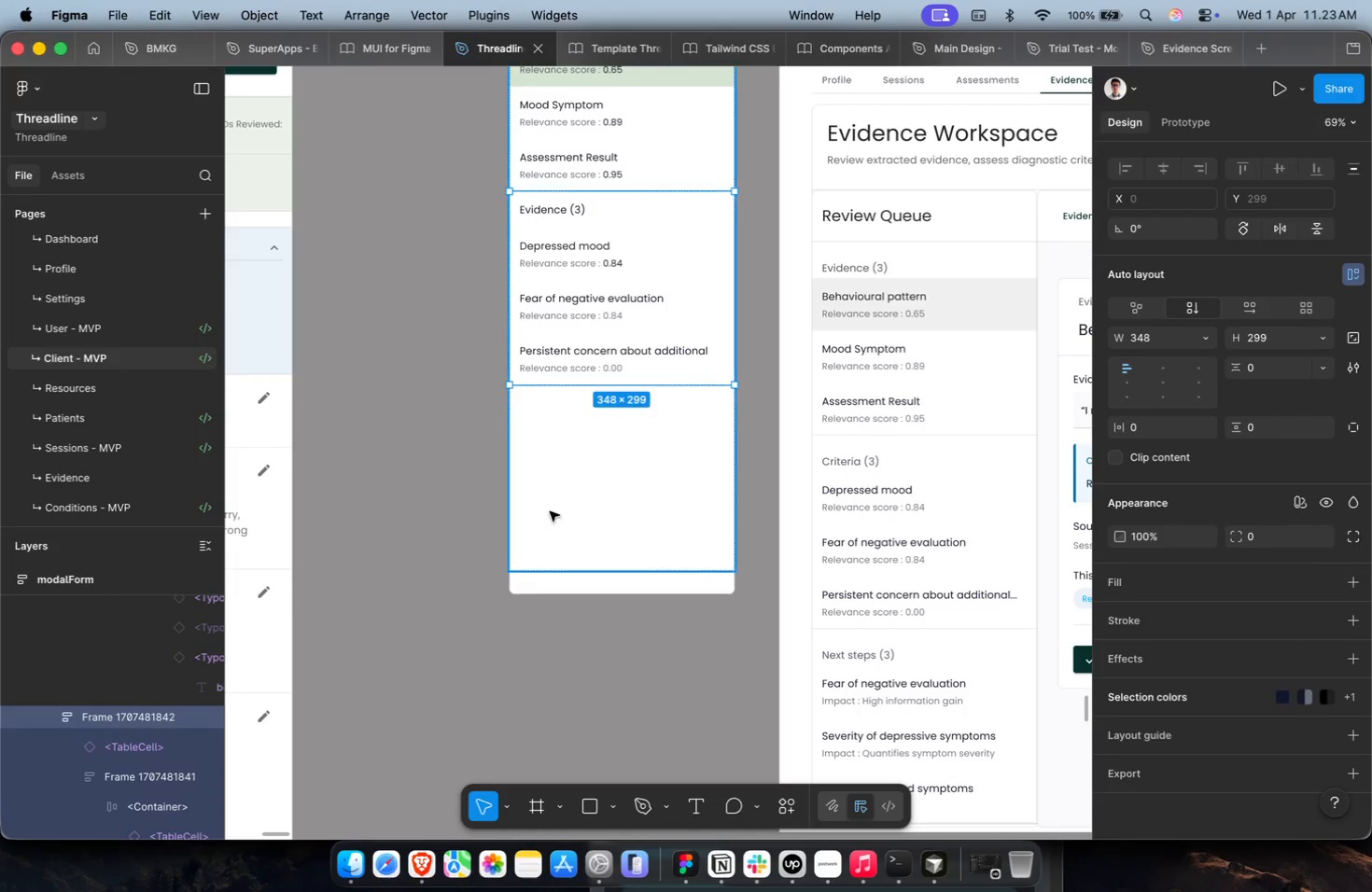 
left_click([581, 501])
 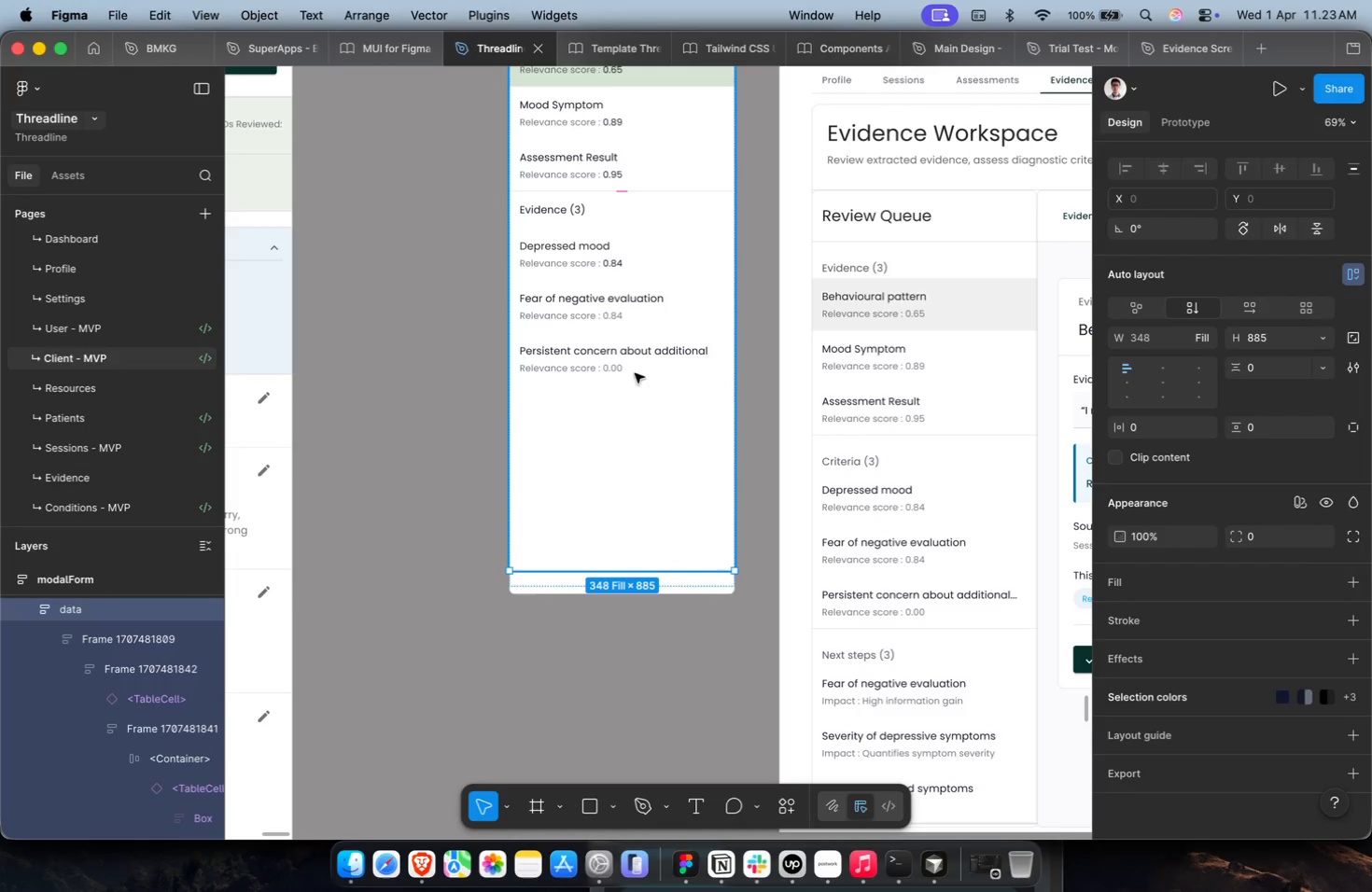 
double_click([635, 371])
 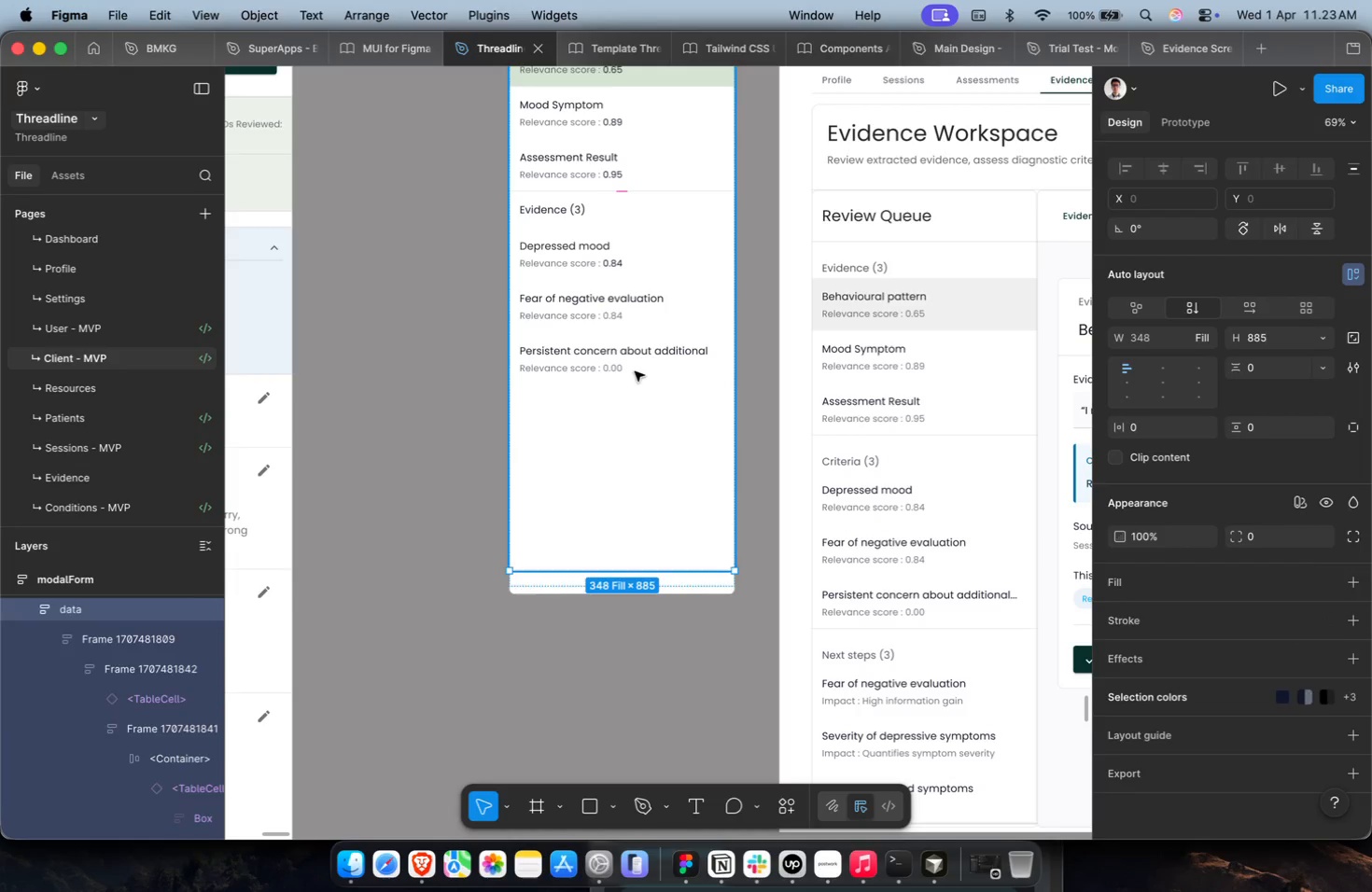 
triple_click([635, 371])
 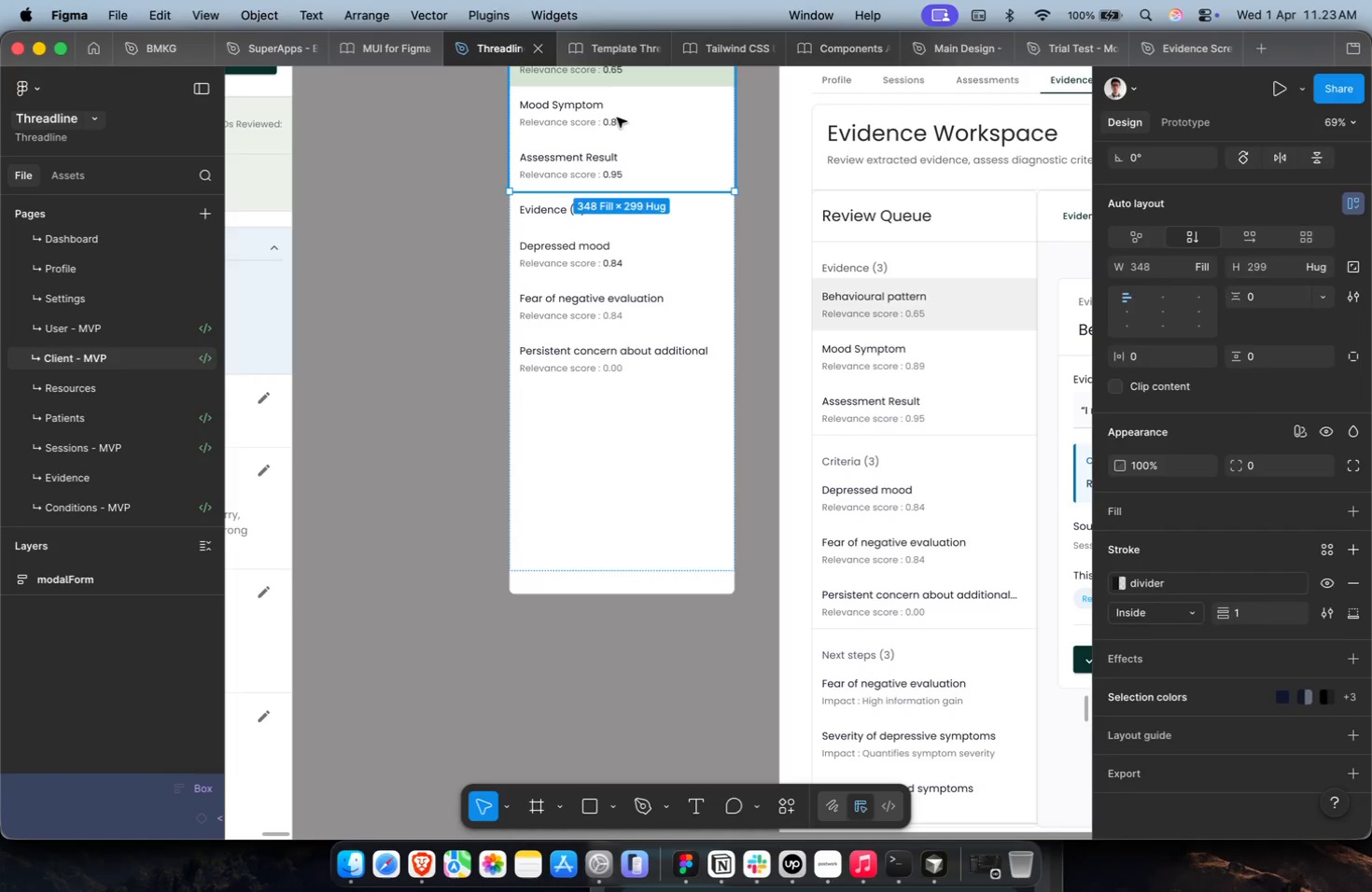 
key(Meta+CommandLeft)
 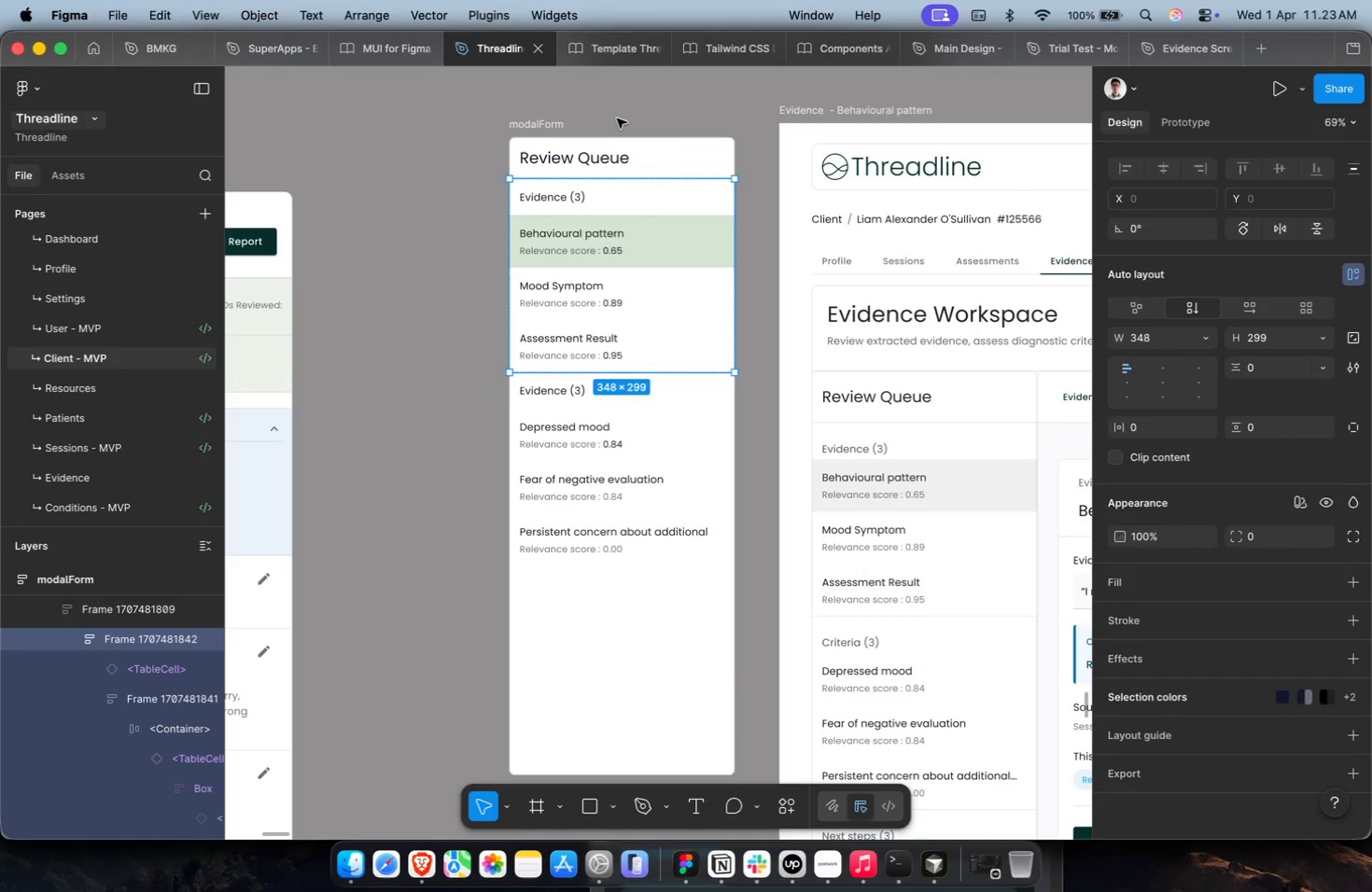 
key(Meta+Z)
 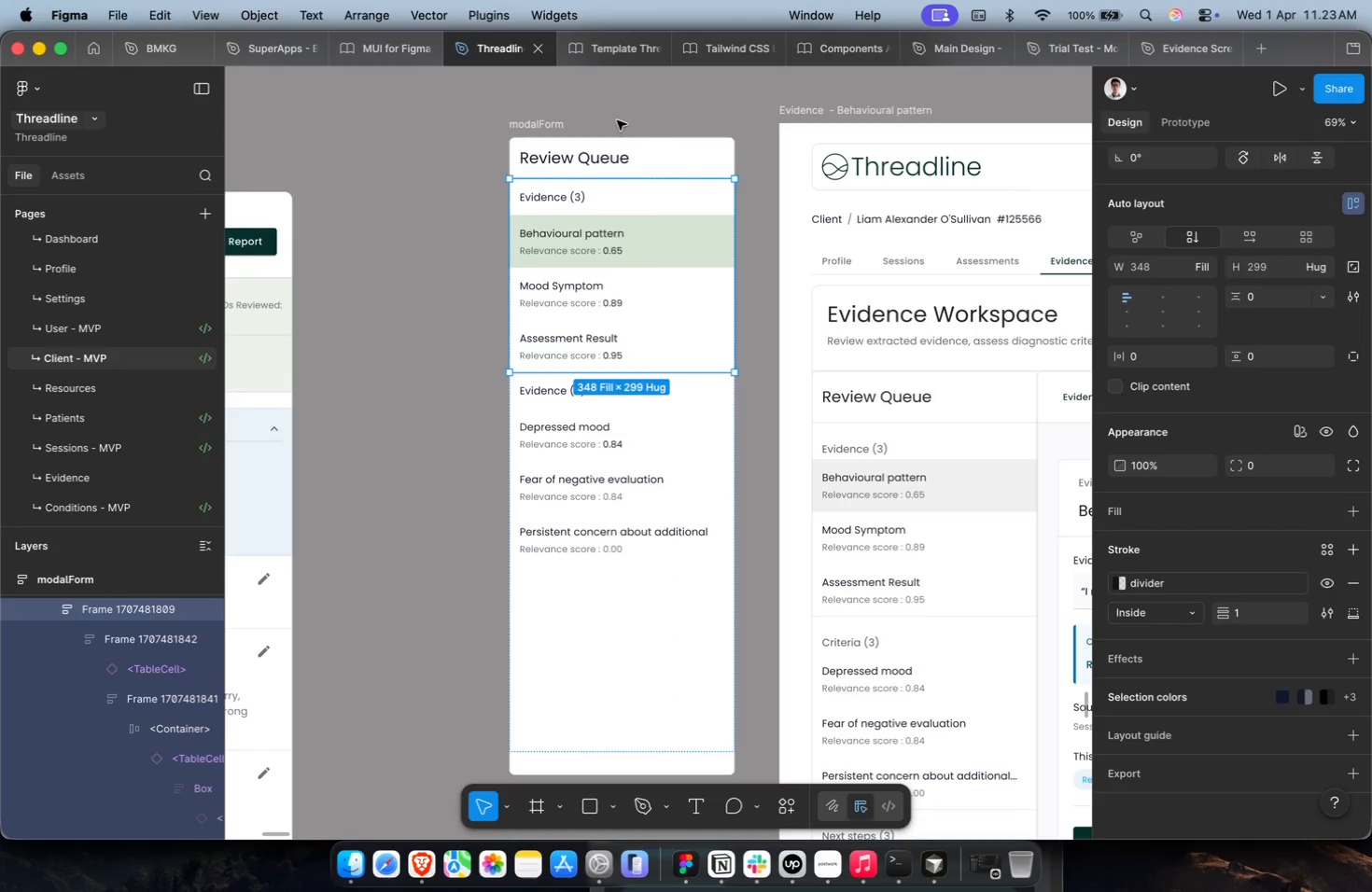 
scroll: coordinate [617, 118], scroll_direction: up, amount: 9.0
 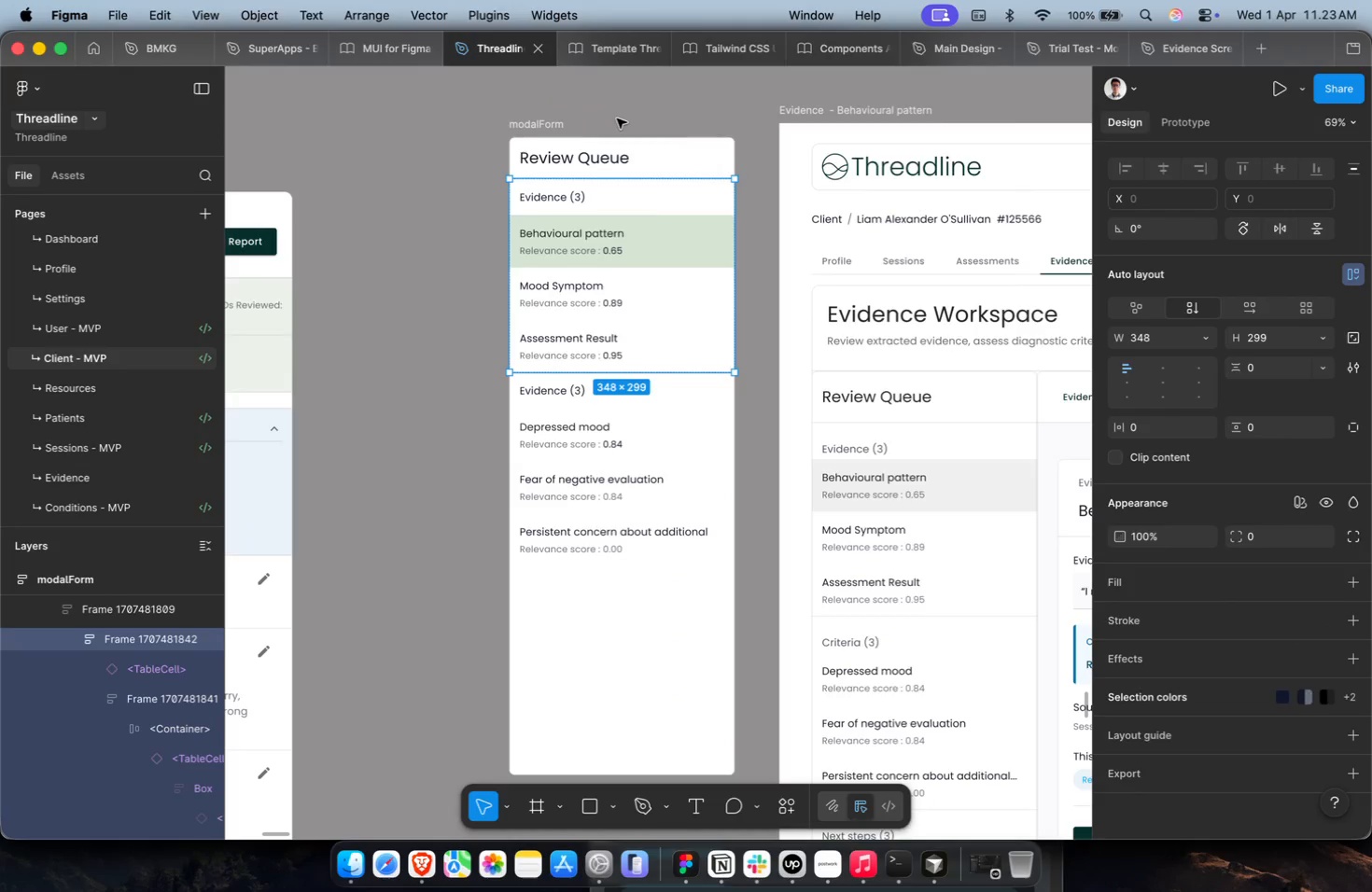 
key(Meta+Shift+G)
 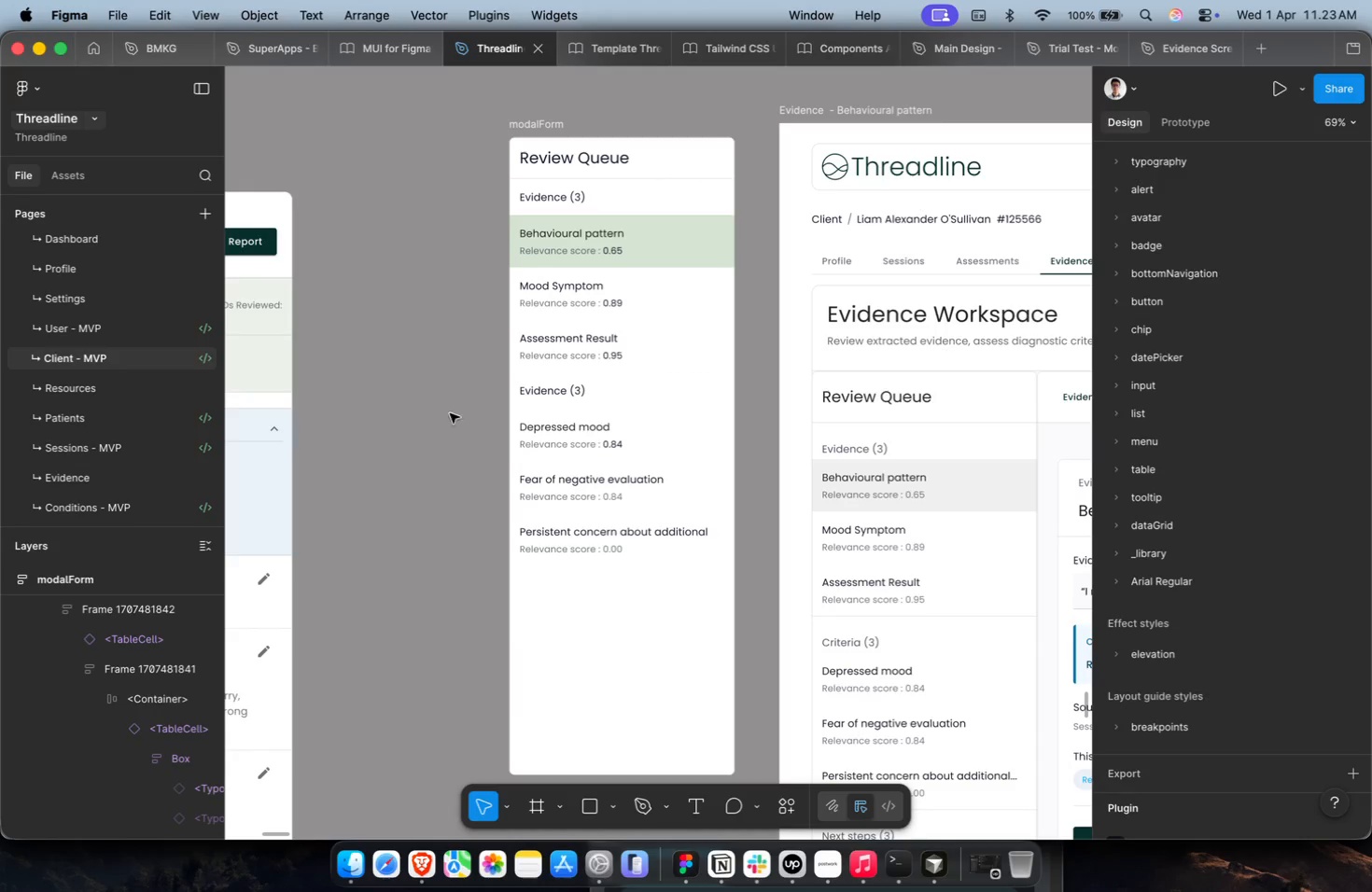 
double_click([555, 317])
 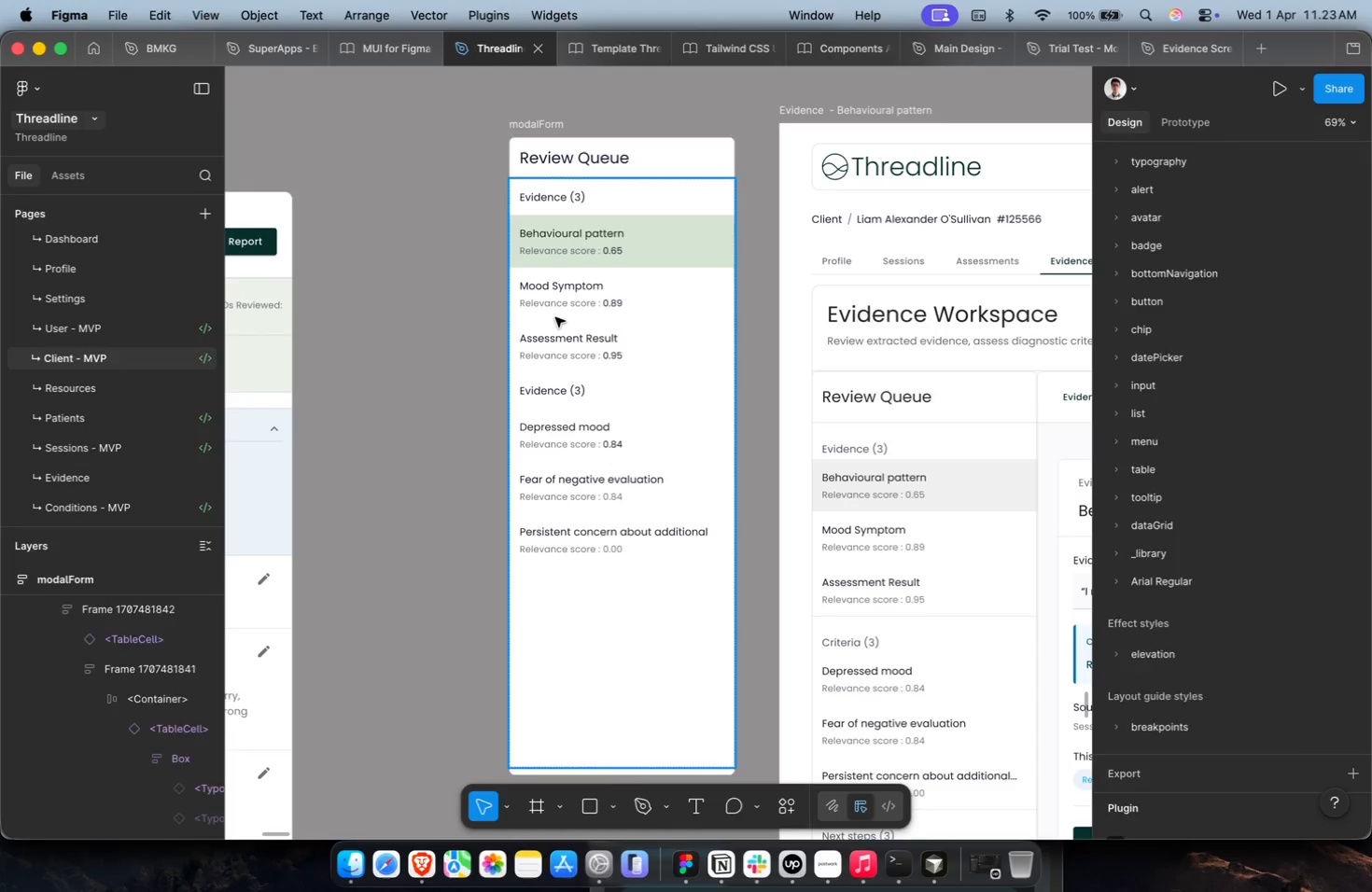 
triple_click([555, 317])
 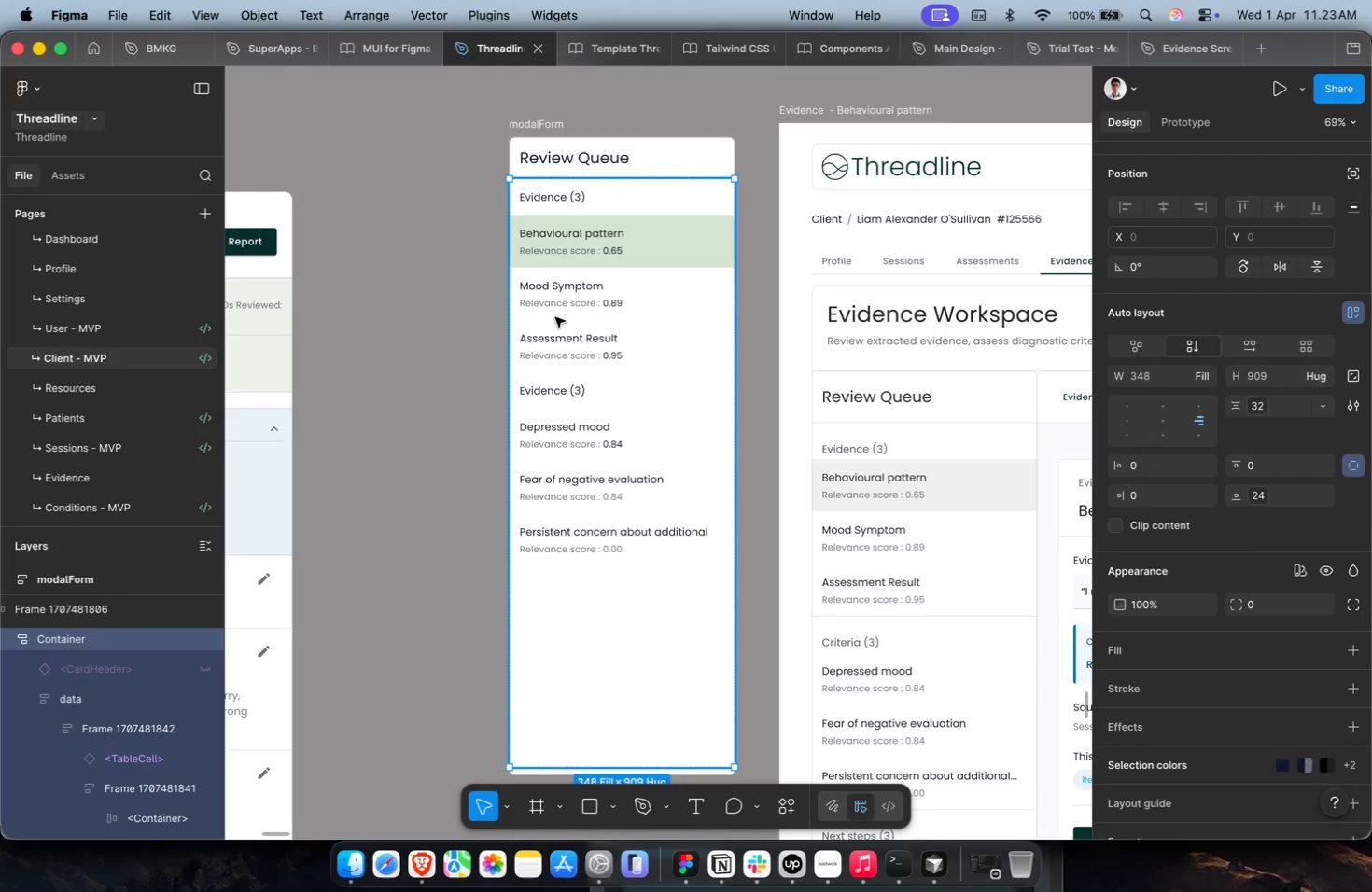 
triple_click([555, 317])
 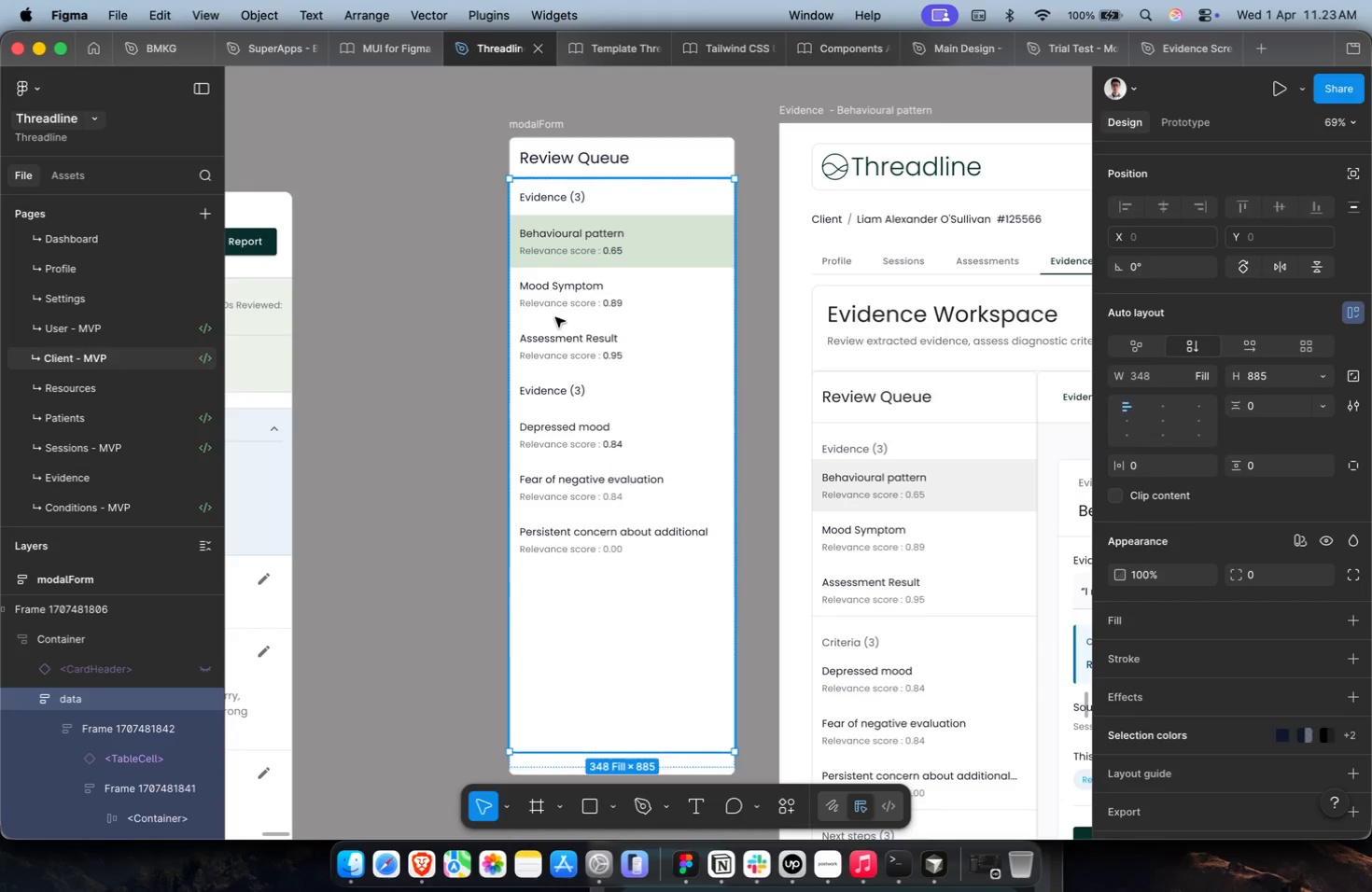 
triple_click([555, 317])
 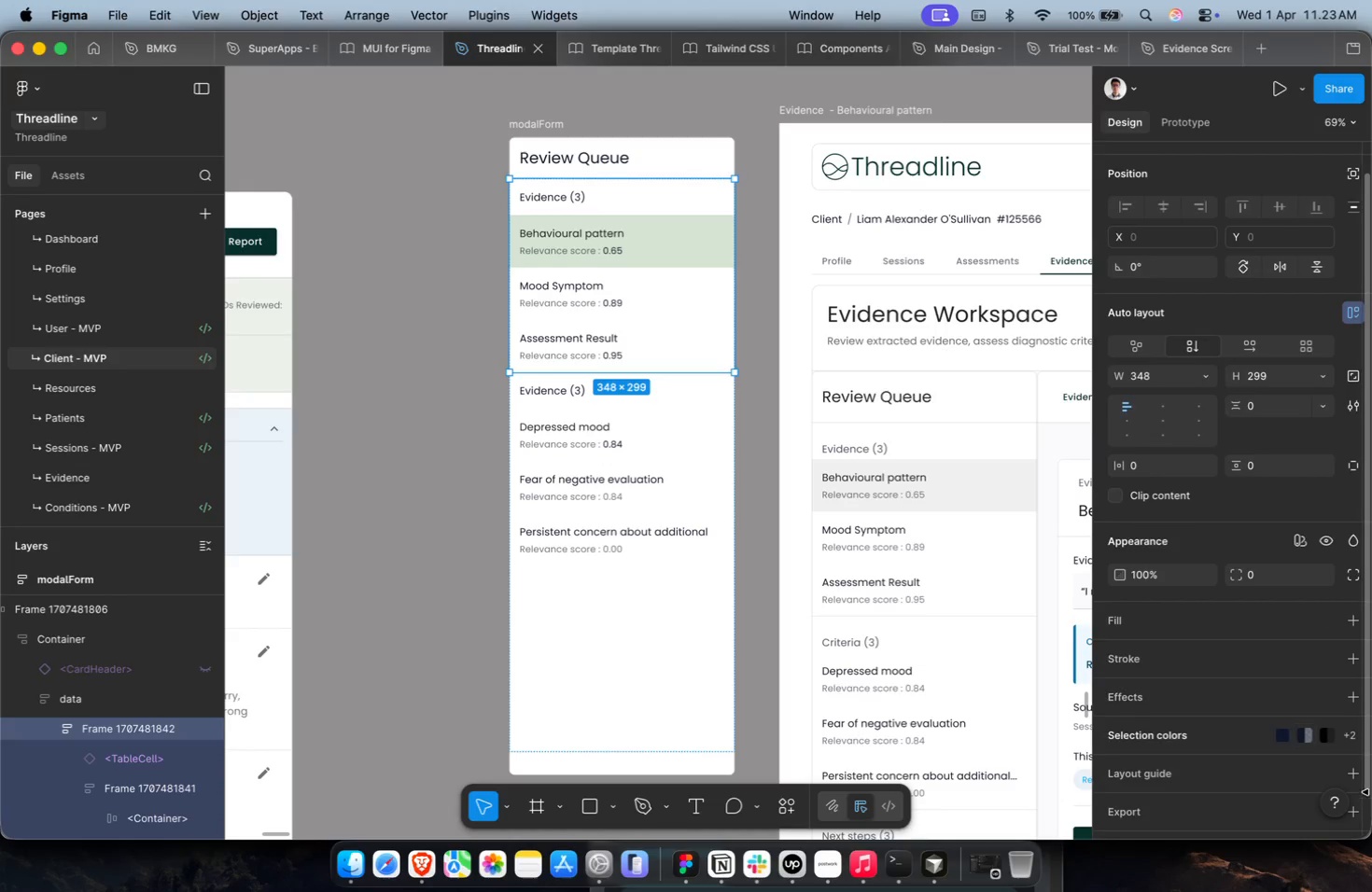 
key(Meta+Shift+G)
 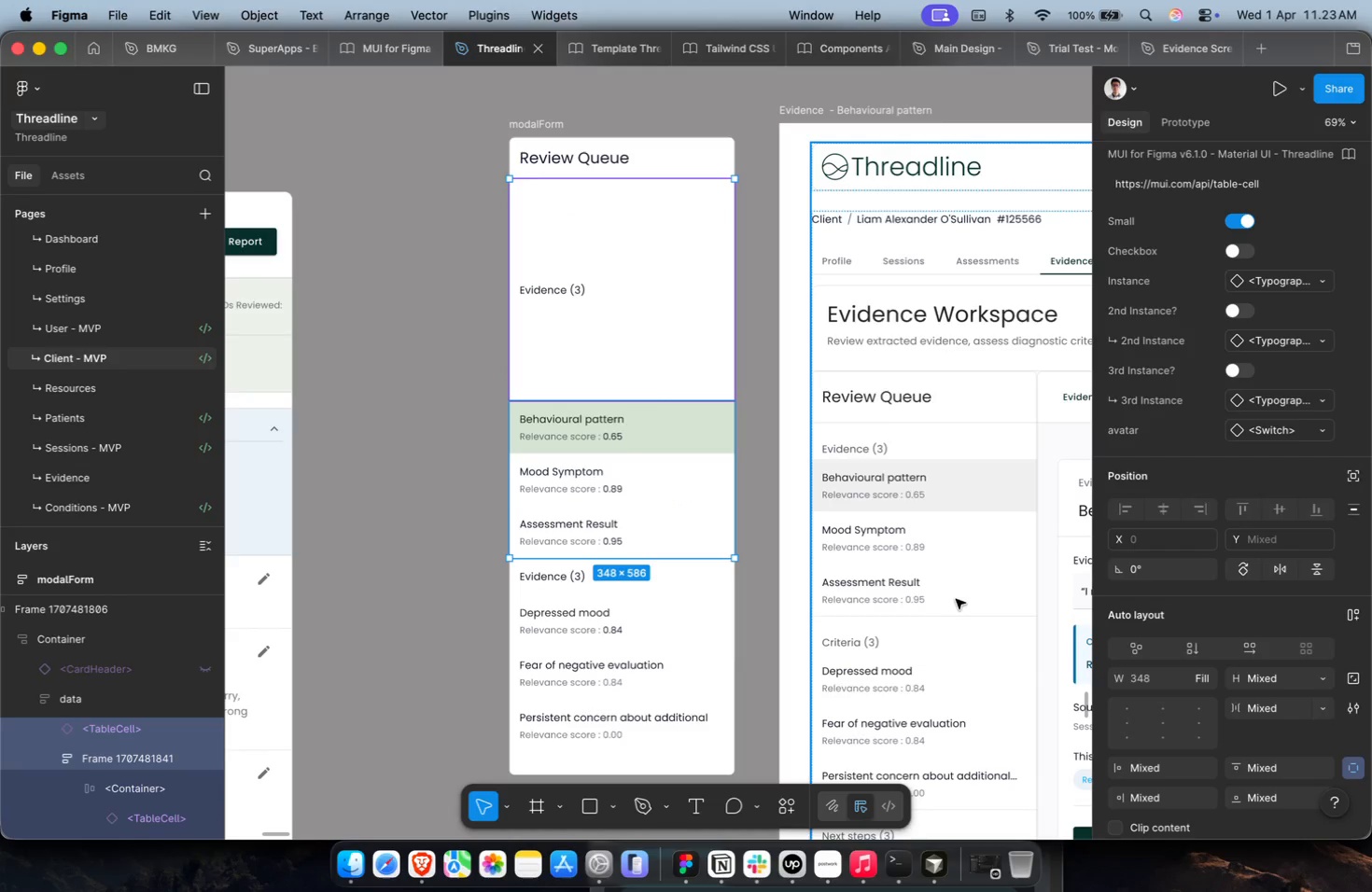 
key(Meta+CommandLeft)
 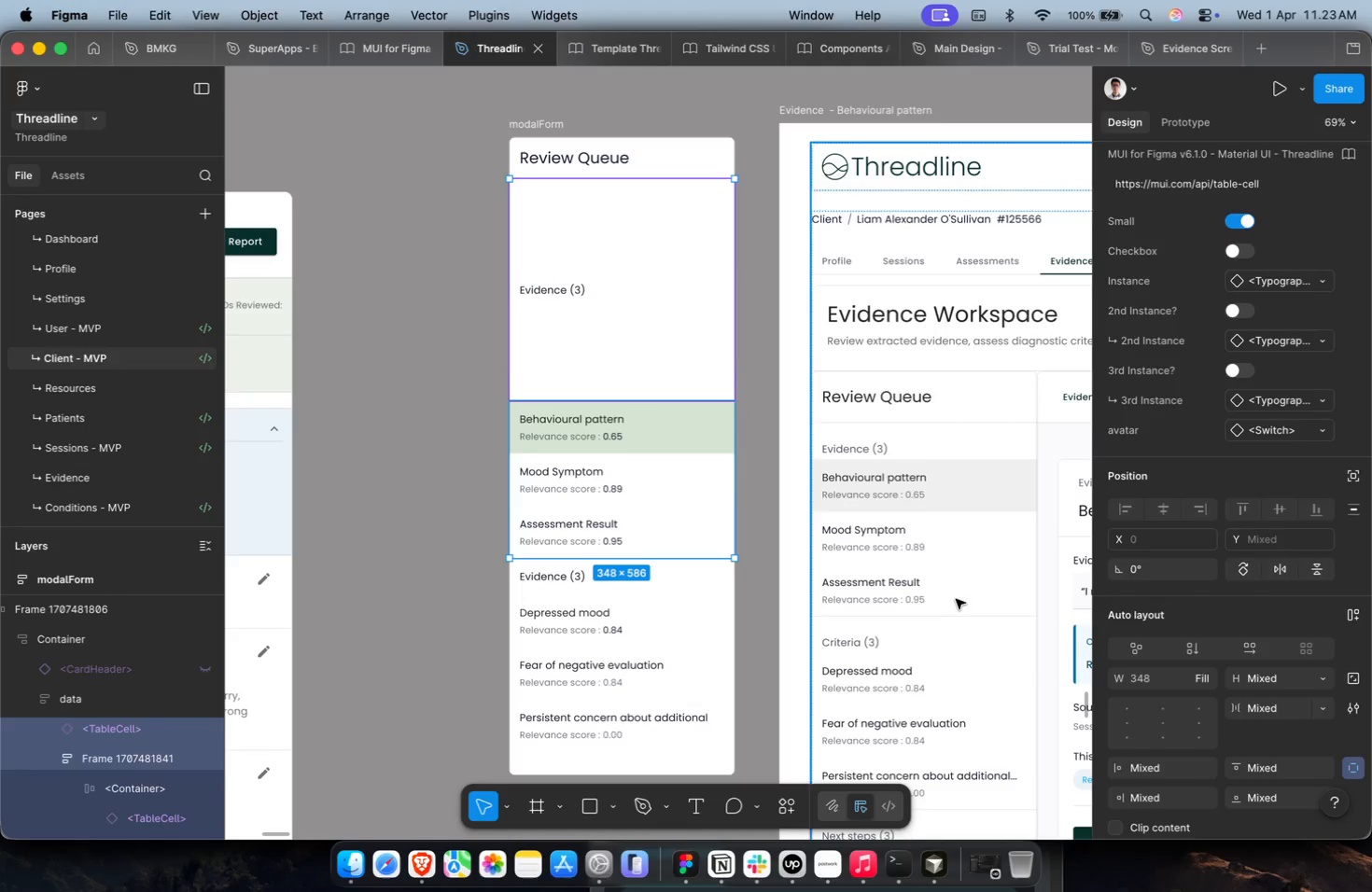 
key(Meta+Z)
 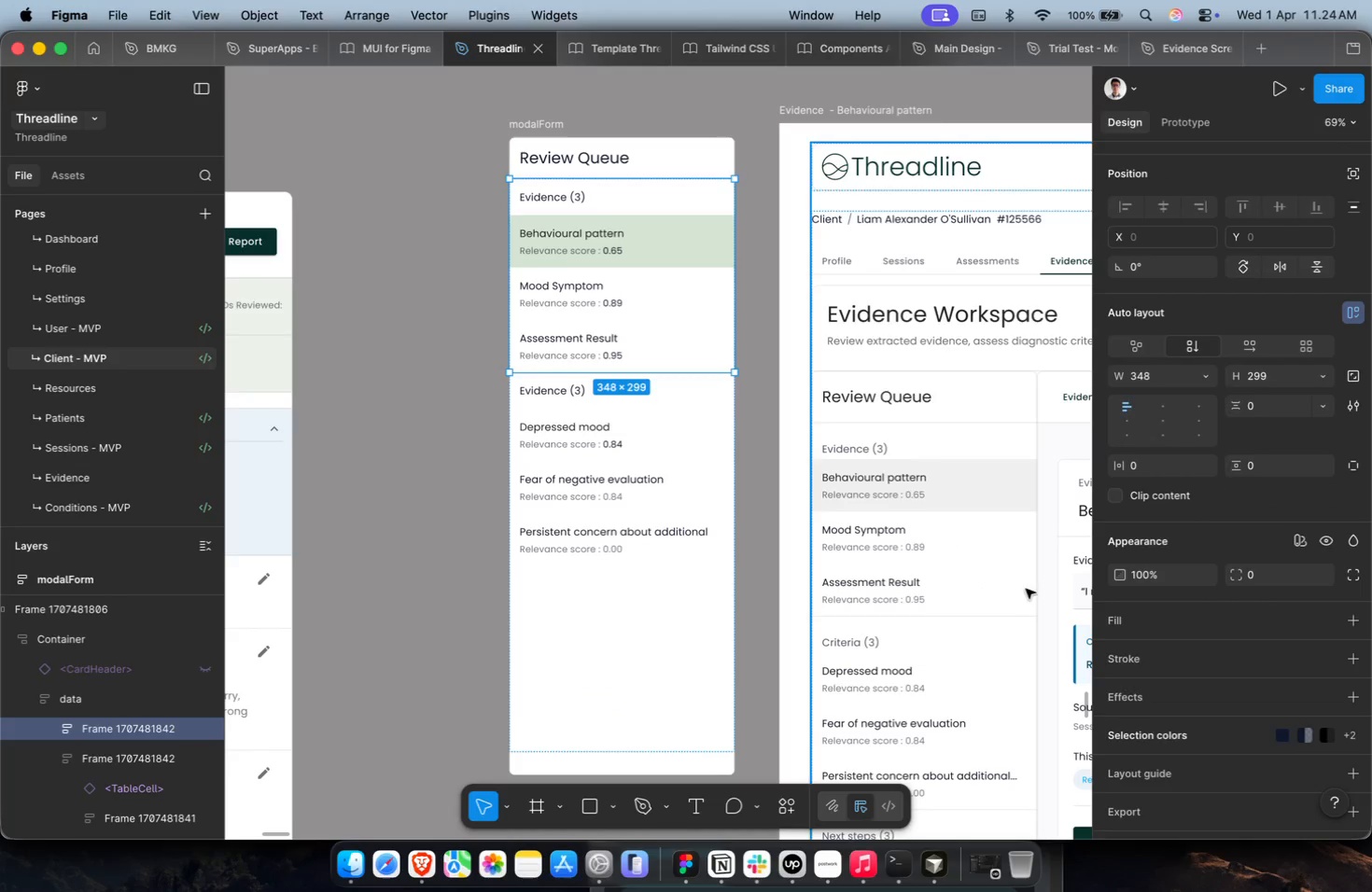 
scroll: coordinate [1225, 652], scroll_direction: down, amount: 4.0
 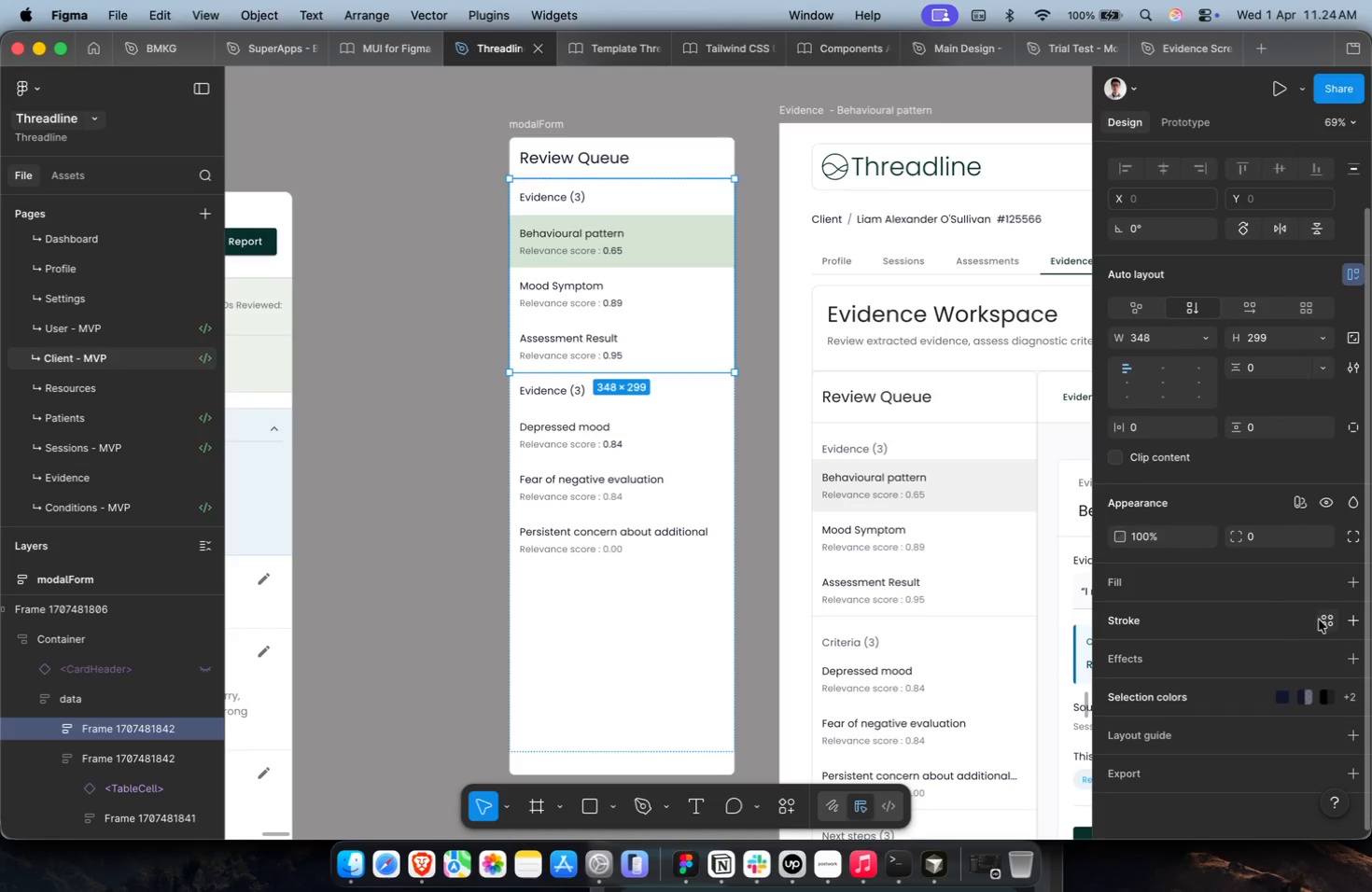 
left_click([1329, 620])
 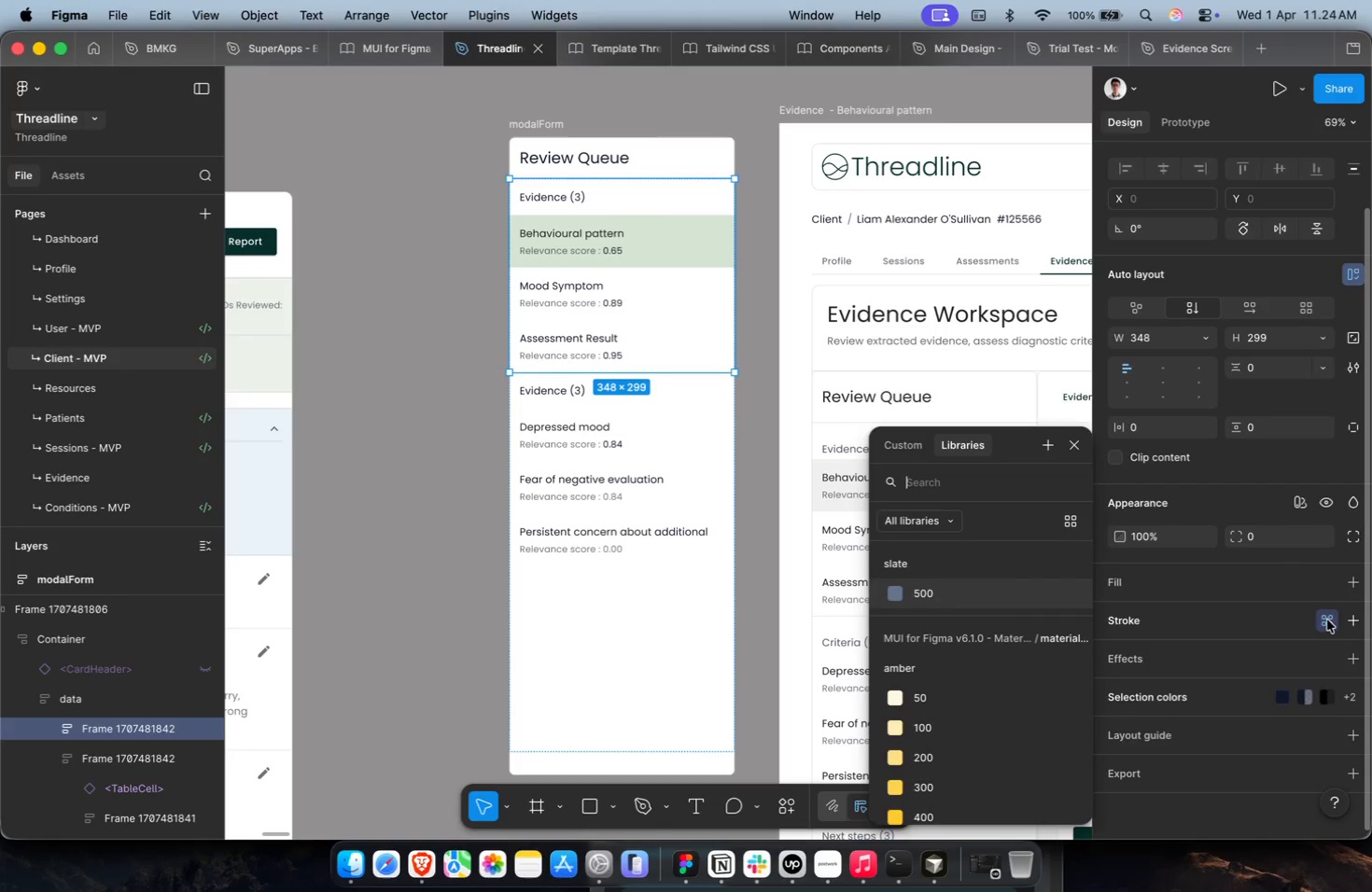 
type(divi)
 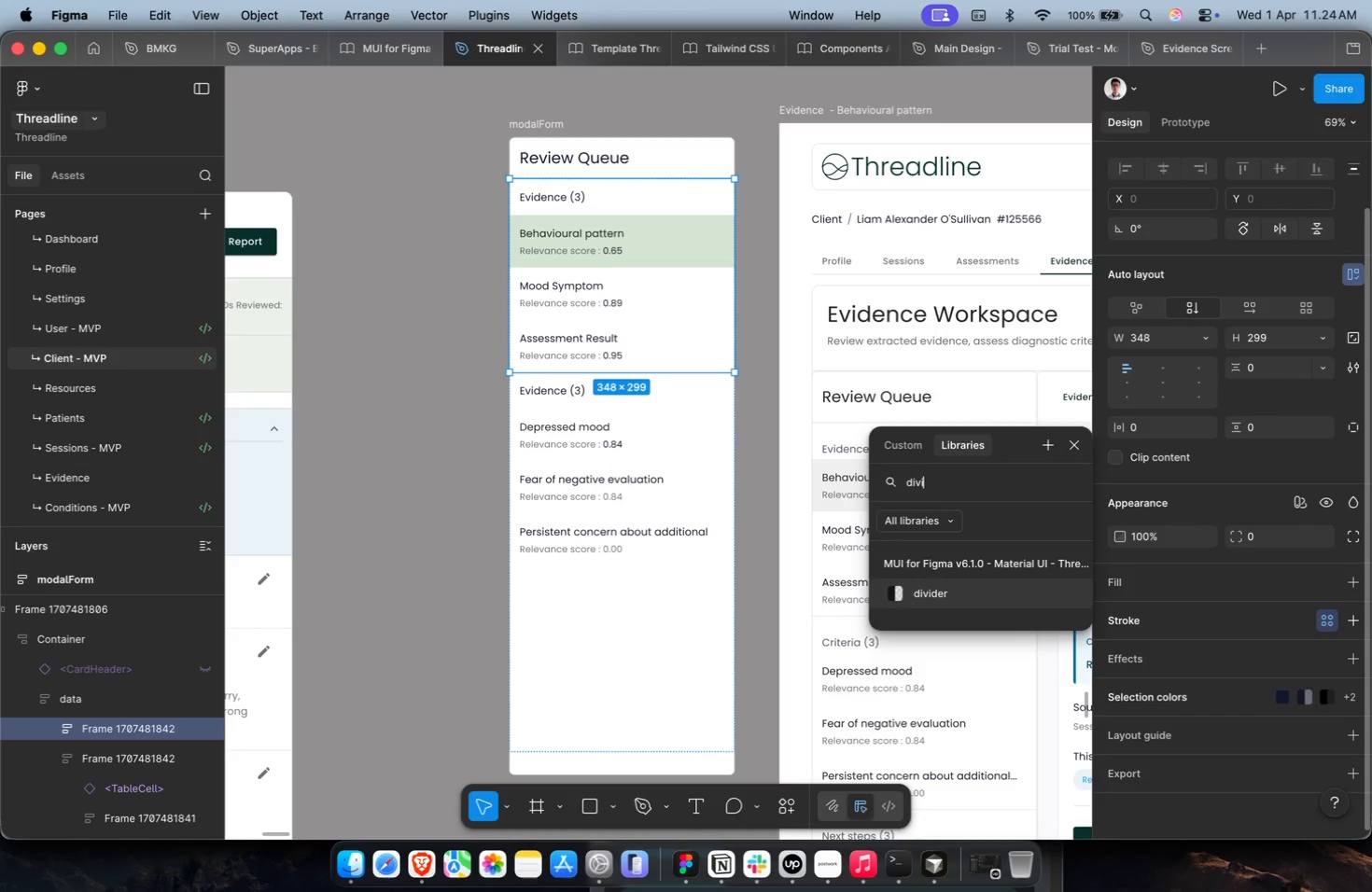 
key(Enter)
 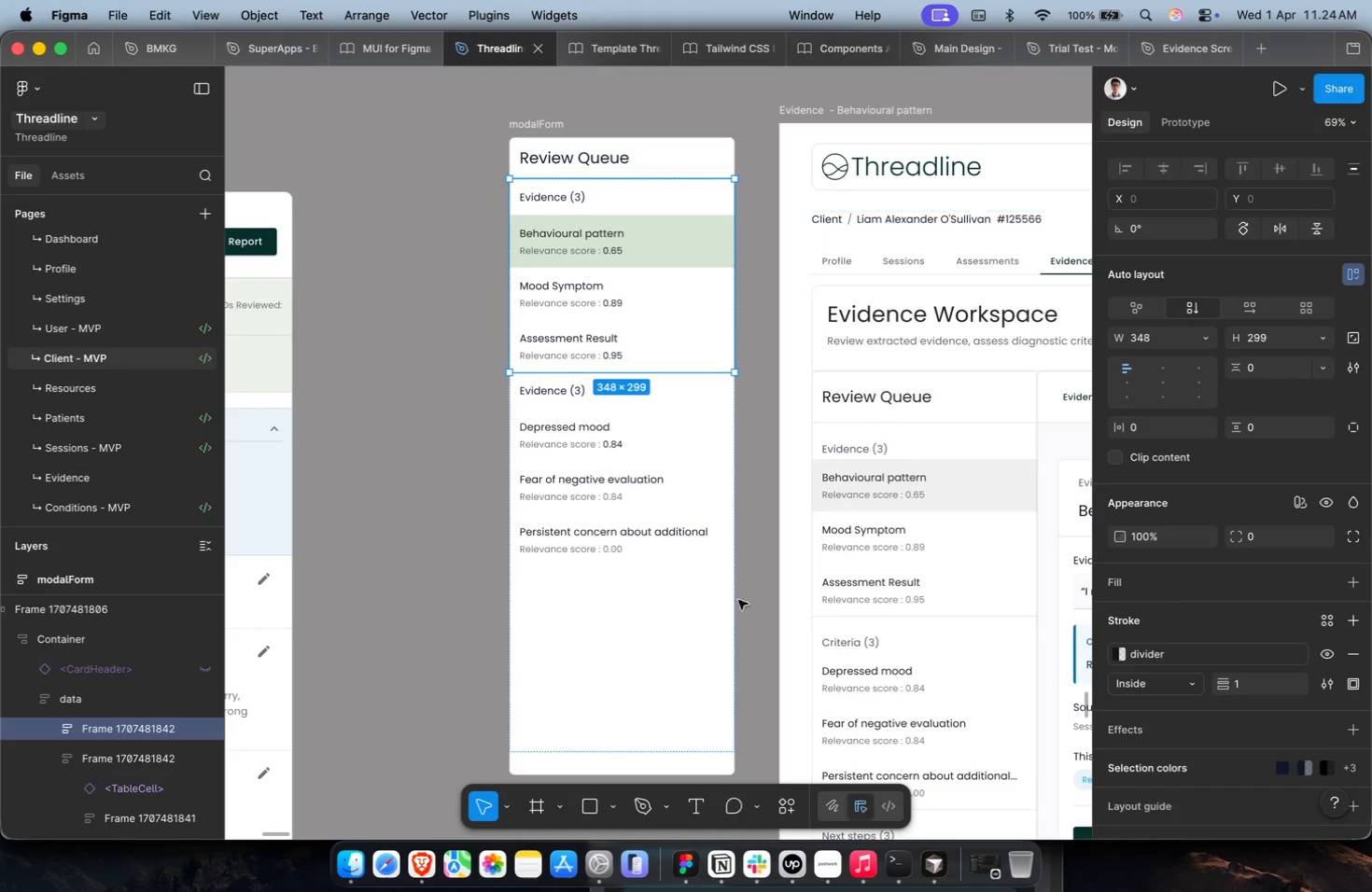 
left_click([654, 523])
 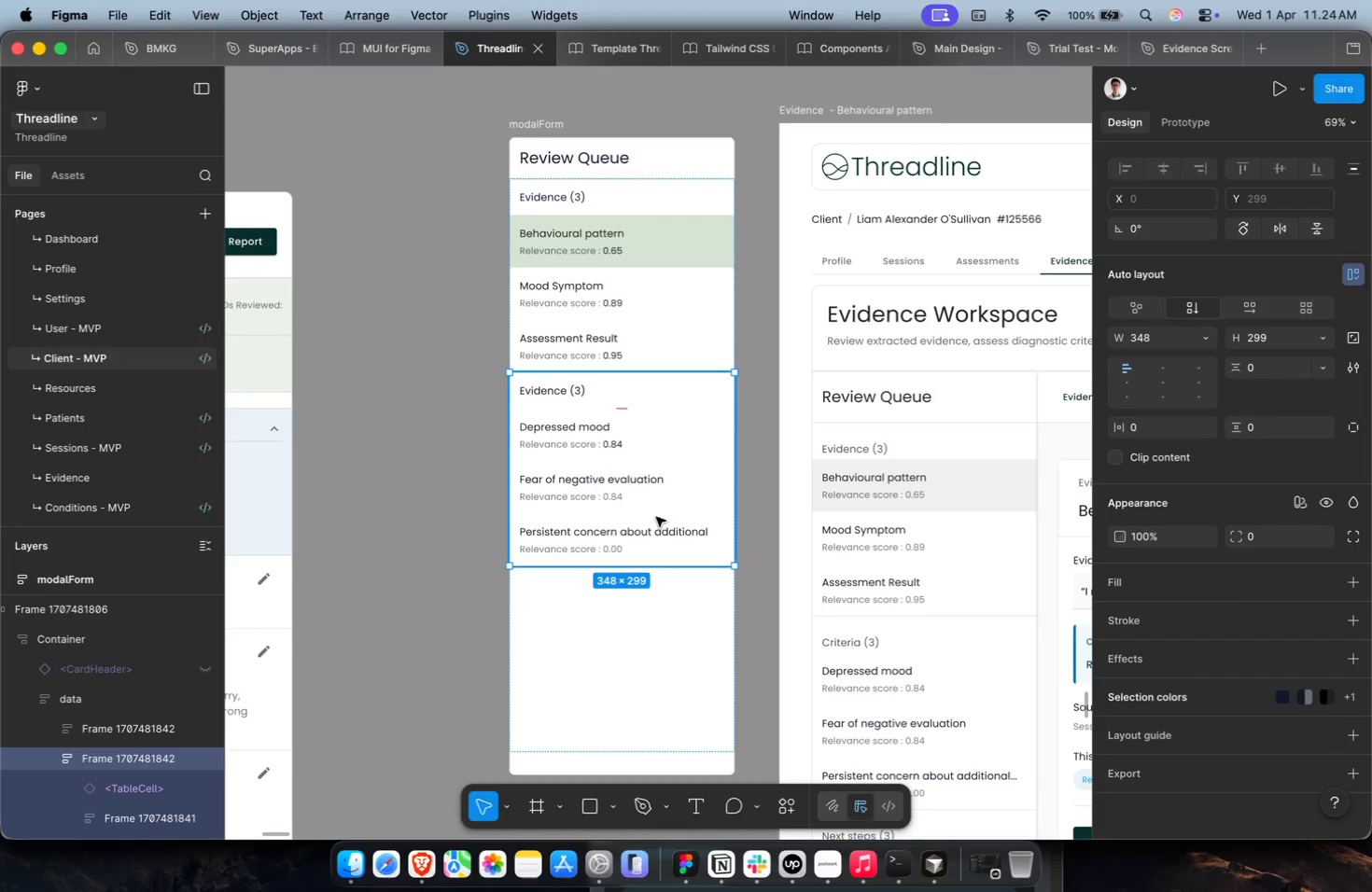 
double_click([697, 329])
 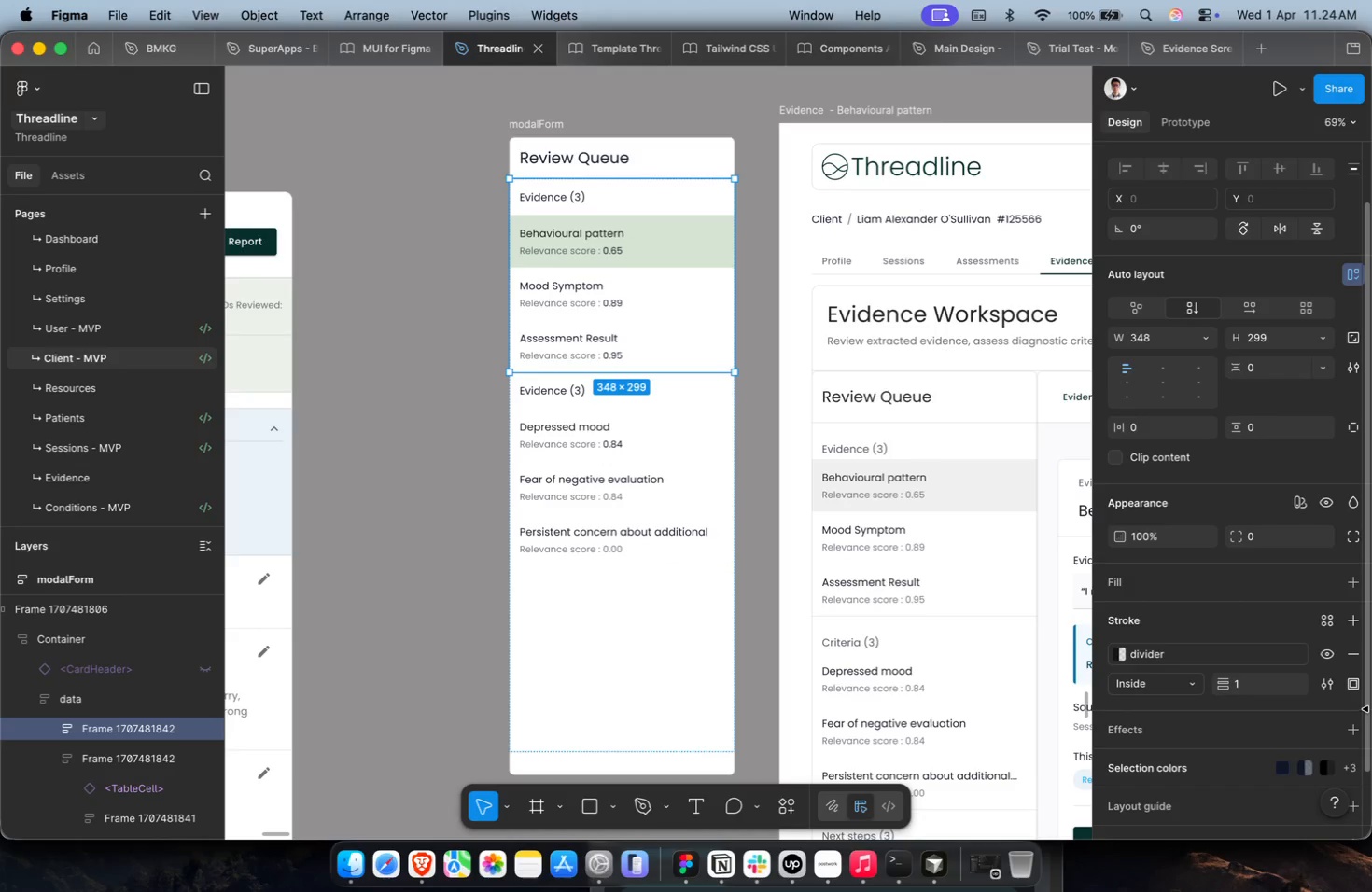 
left_click([1361, 694])
 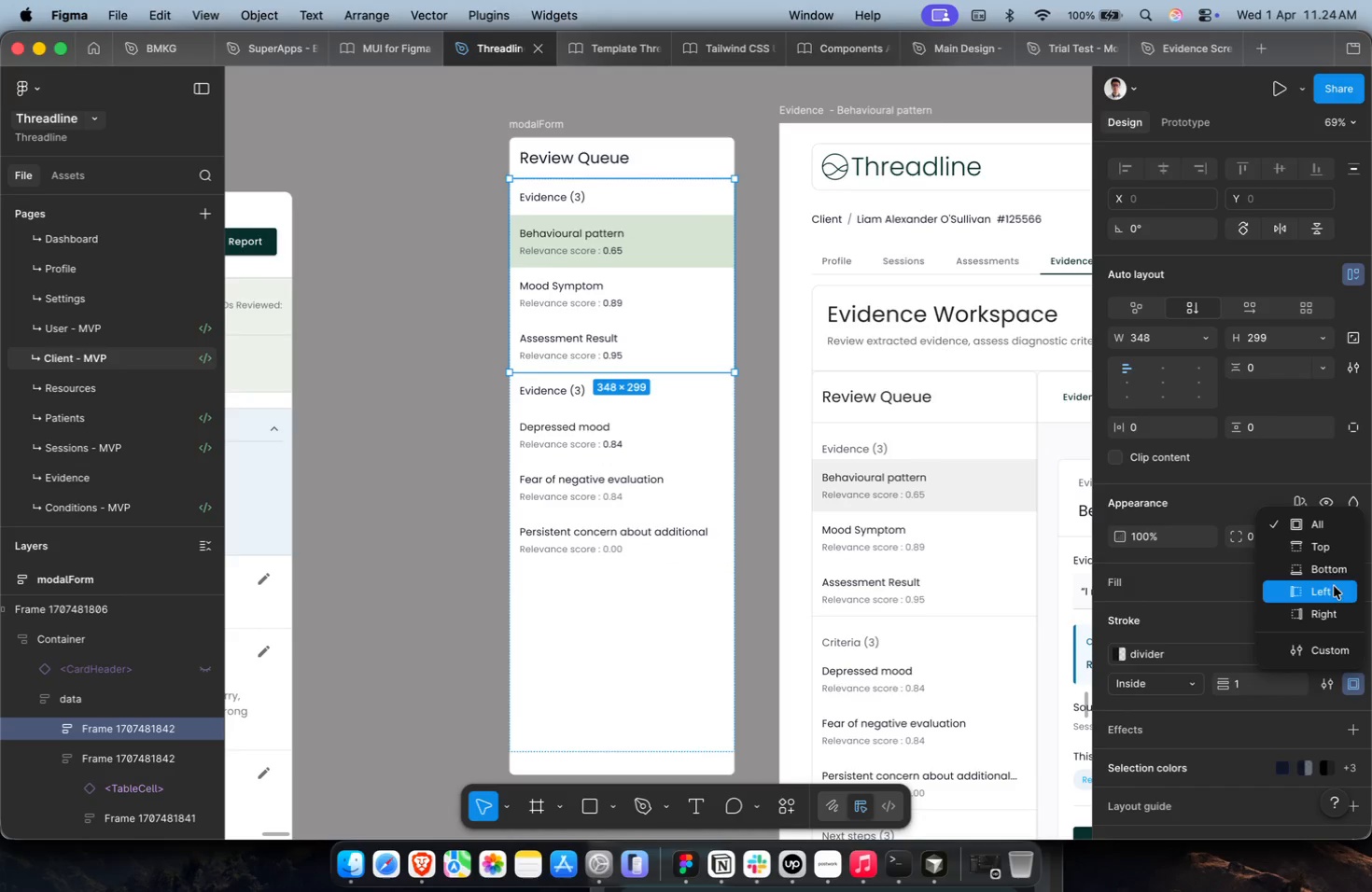 
left_click([1338, 563])
 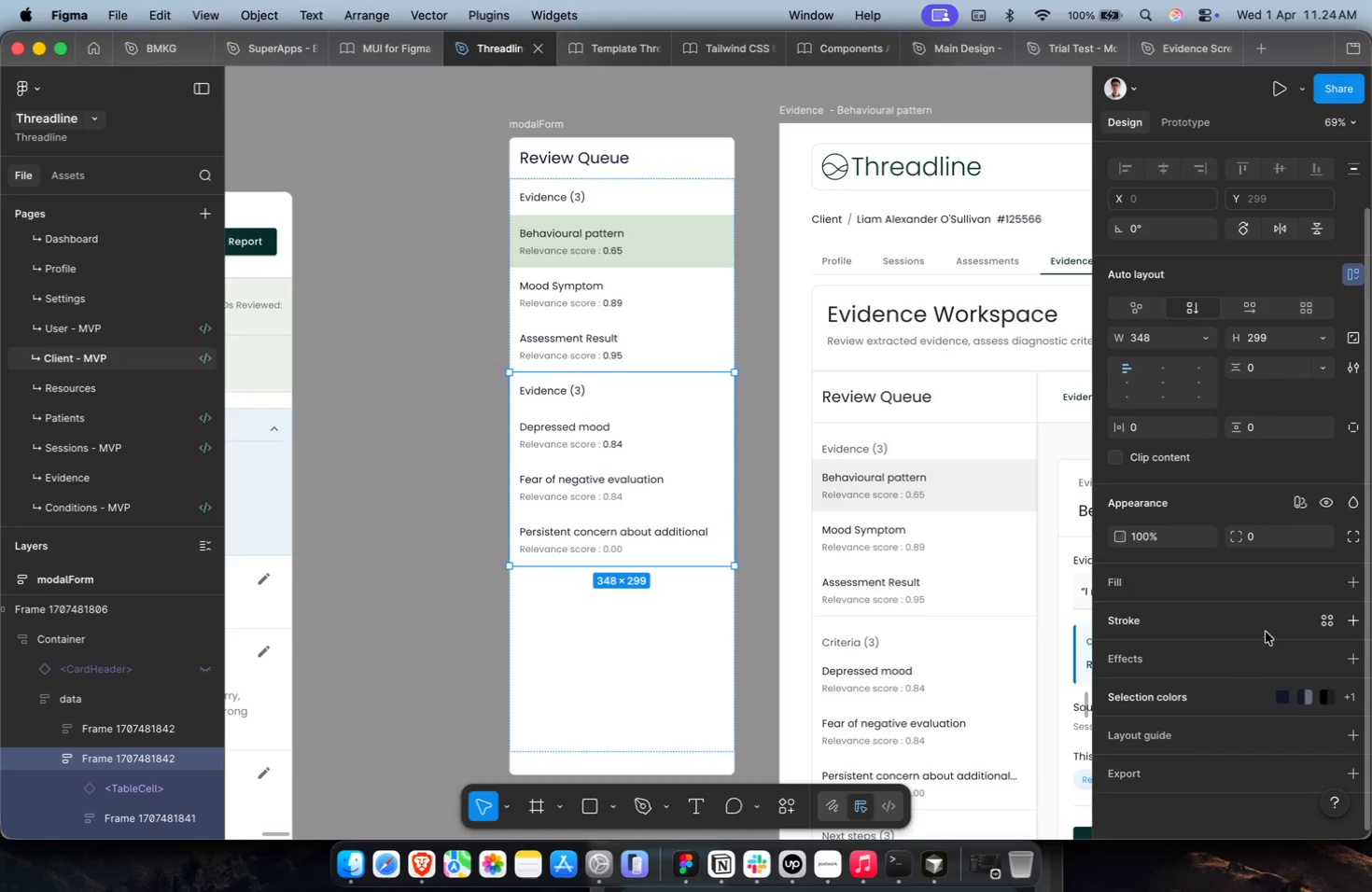 
left_click([1311, 622])
 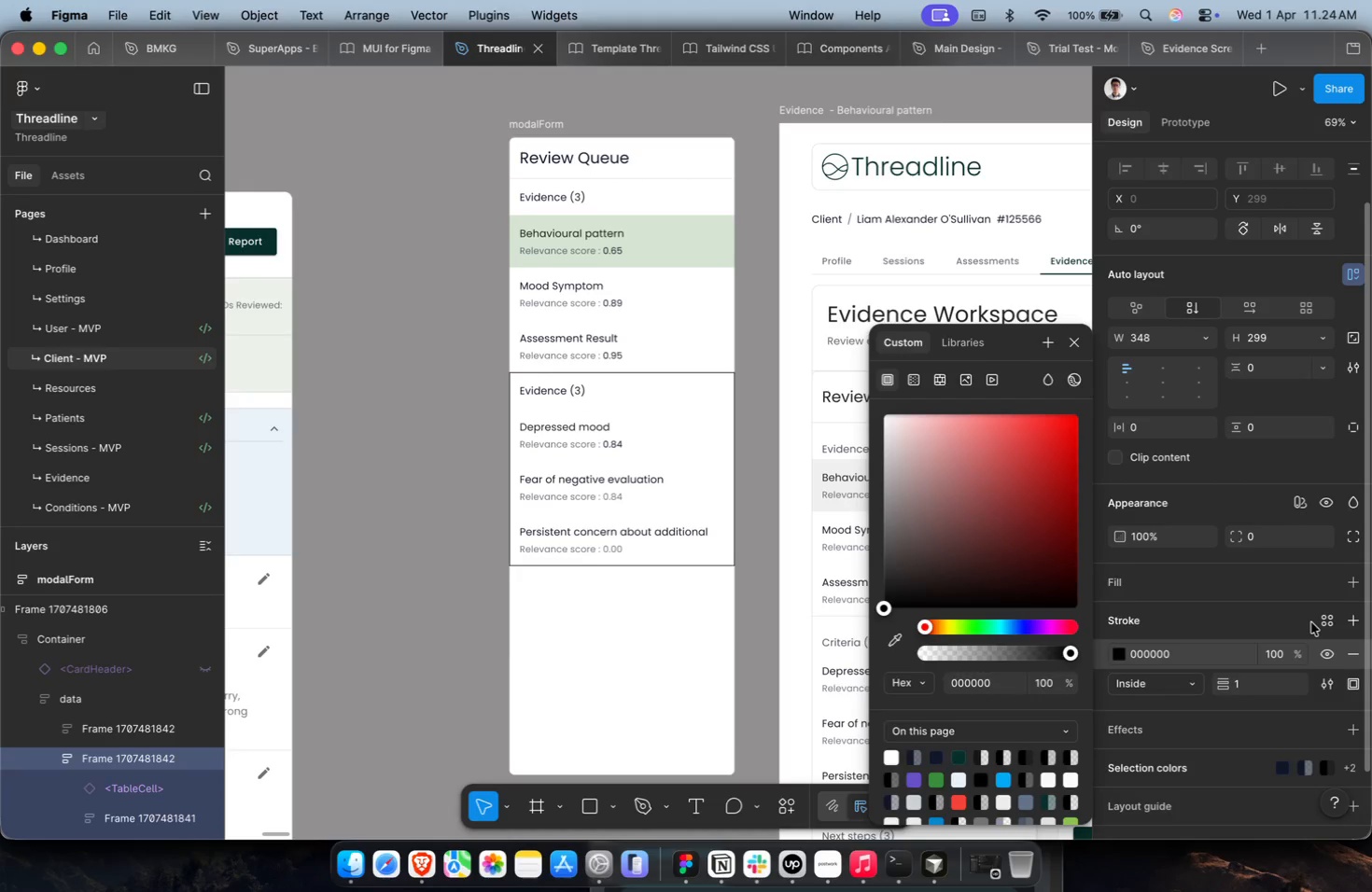 
key(Meta+CommandLeft)
 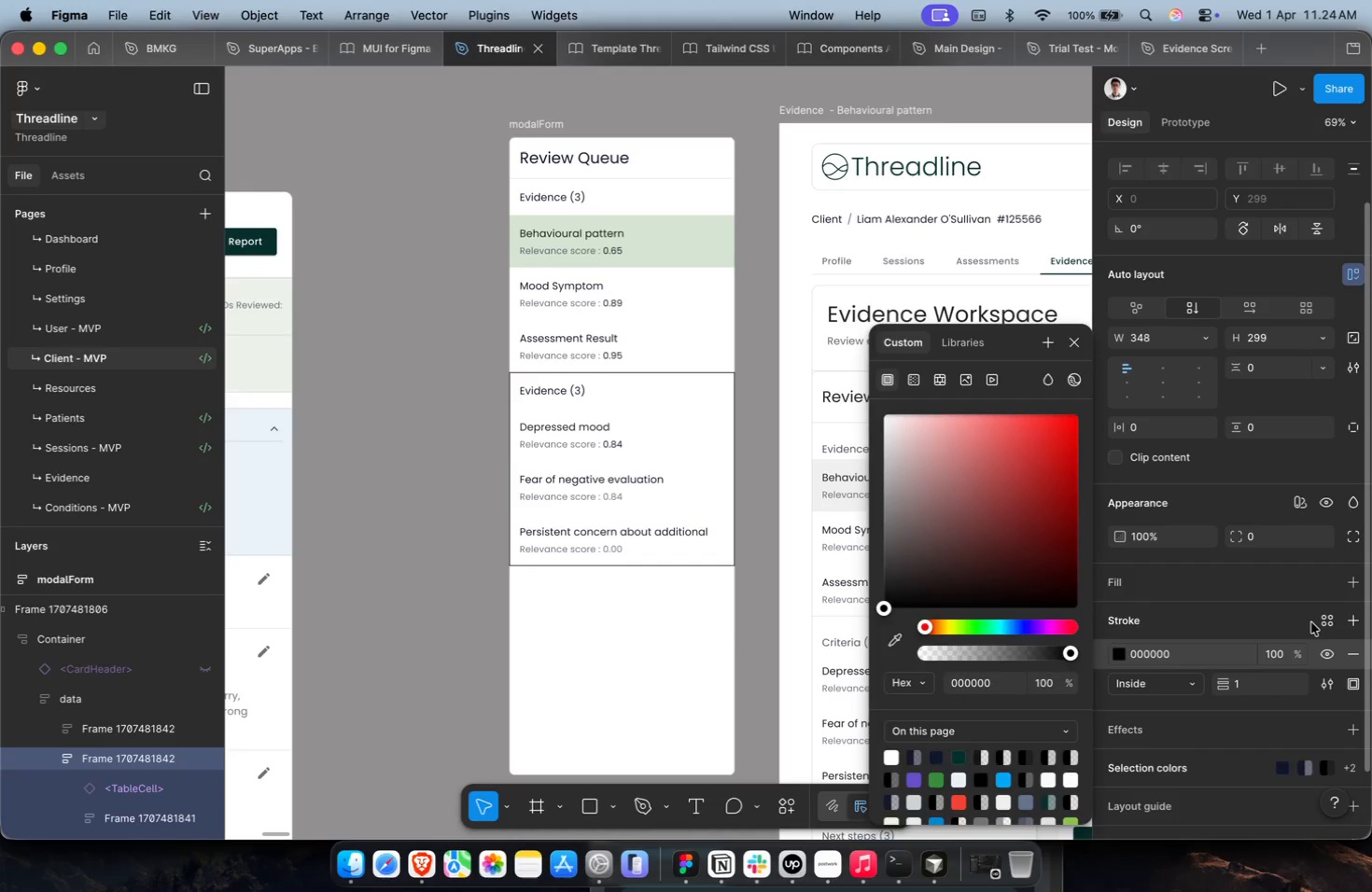 
key(Meta+Z)
 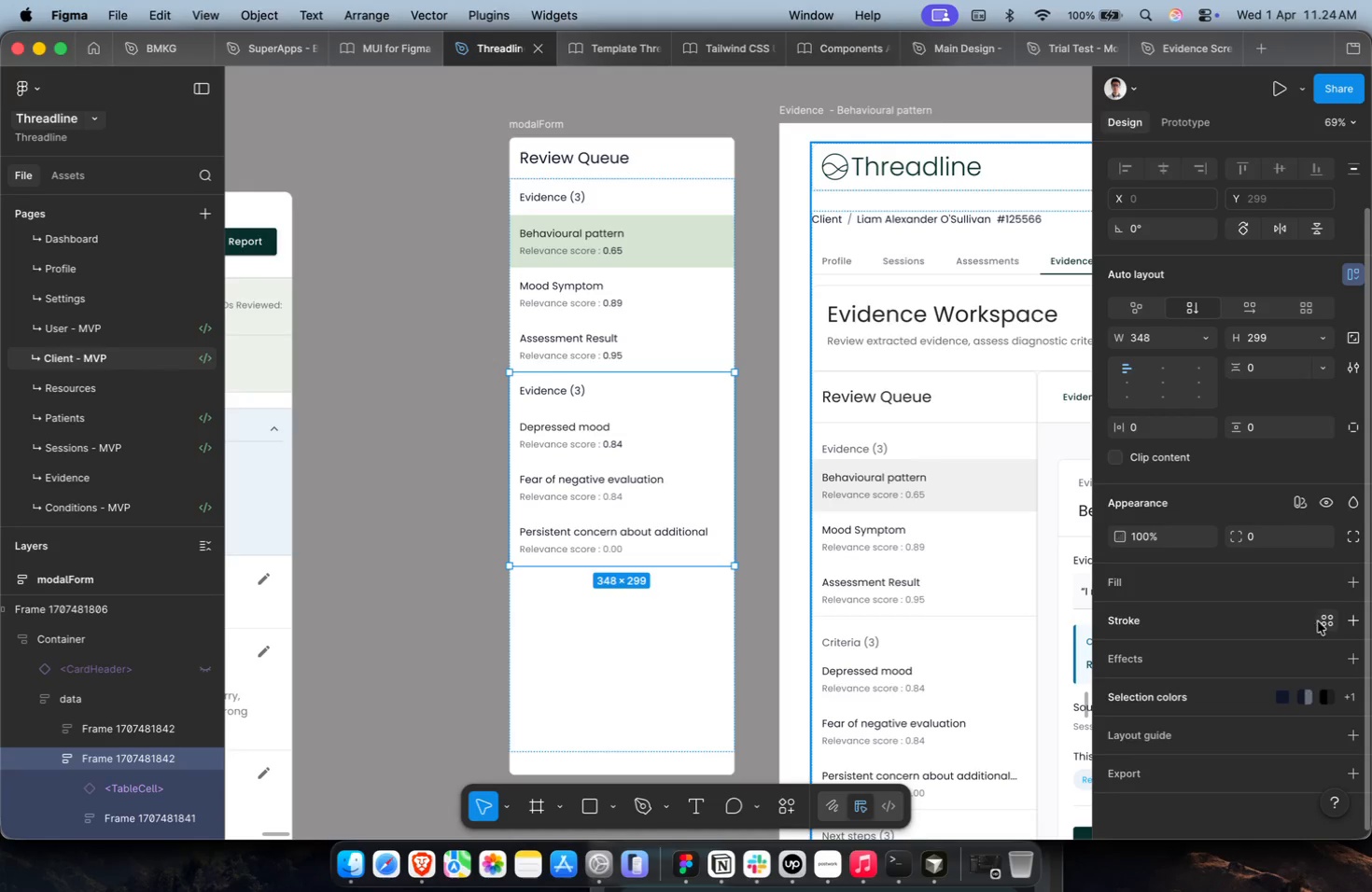 
left_click([1320, 622])
 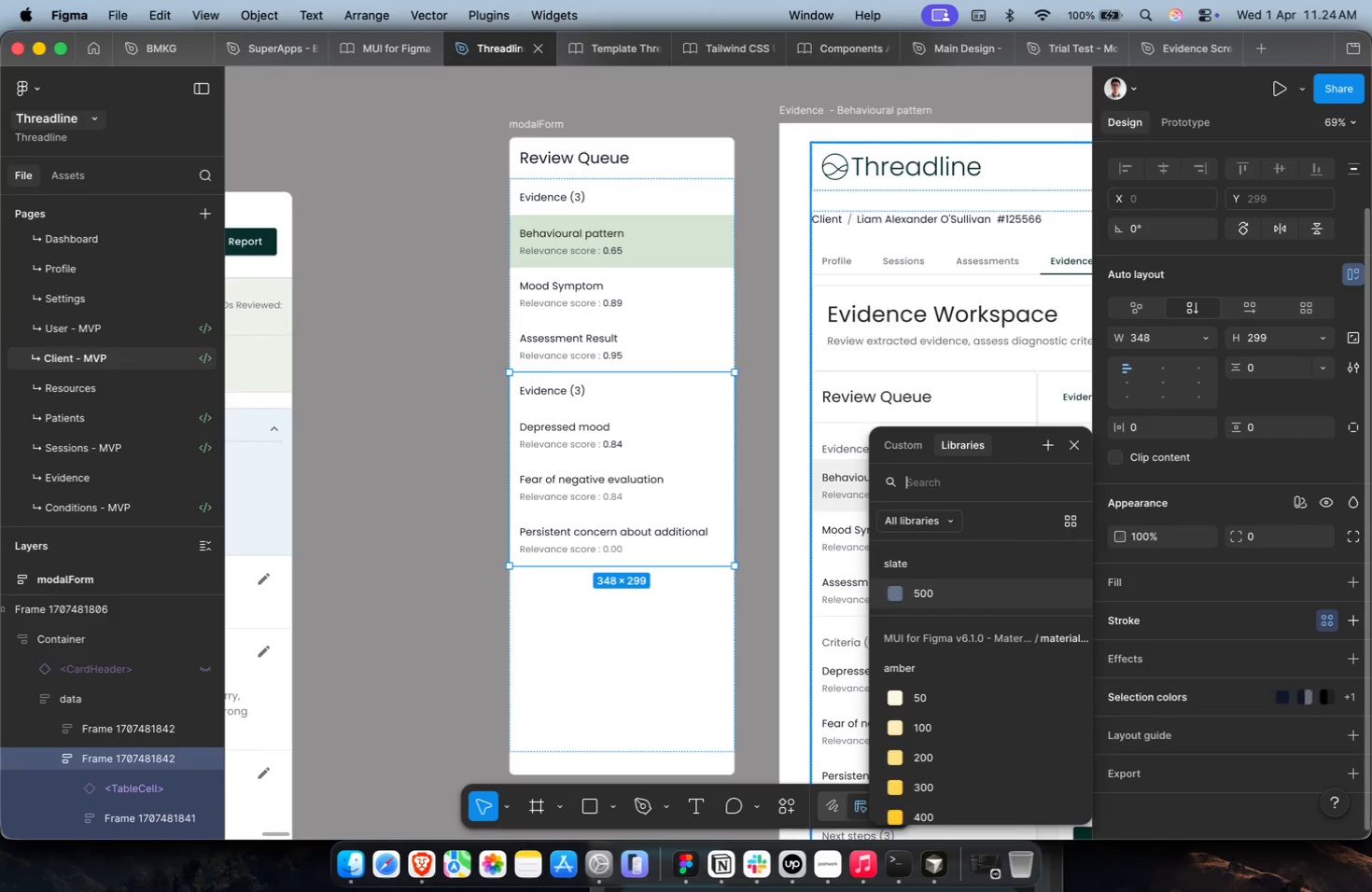 
type(divi)
 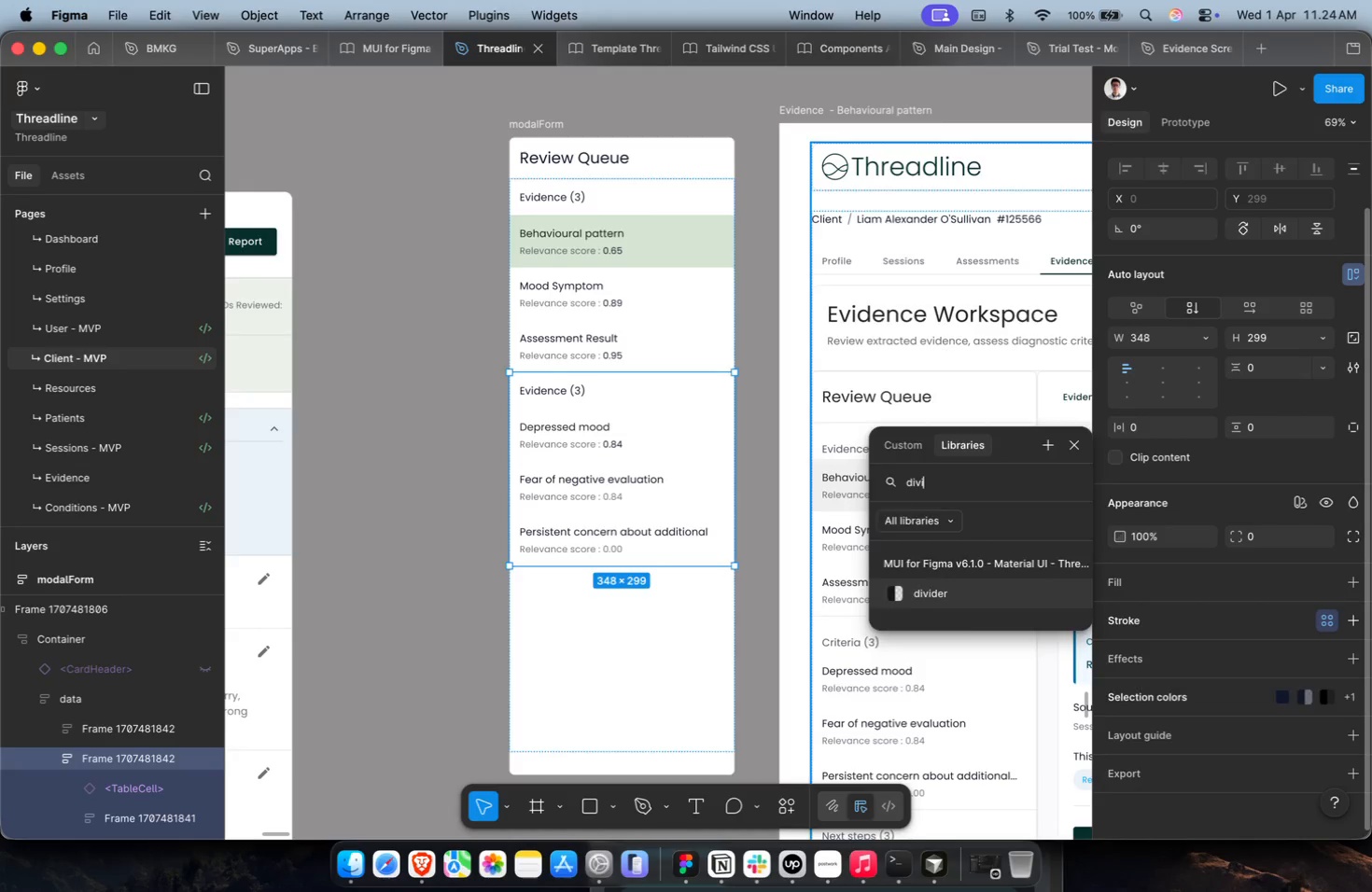 
key(Enter)
 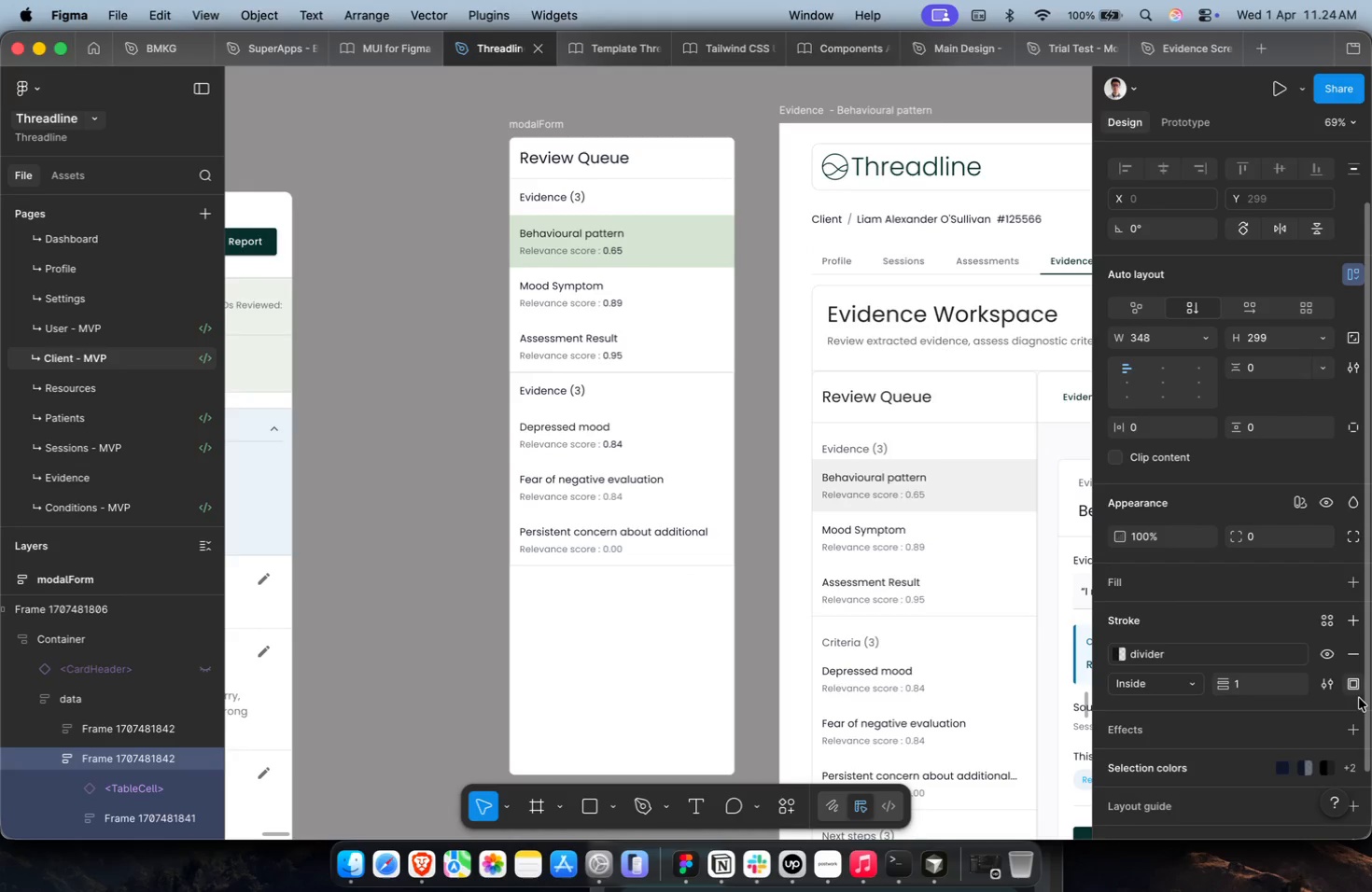 
left_click([1352, 686])
 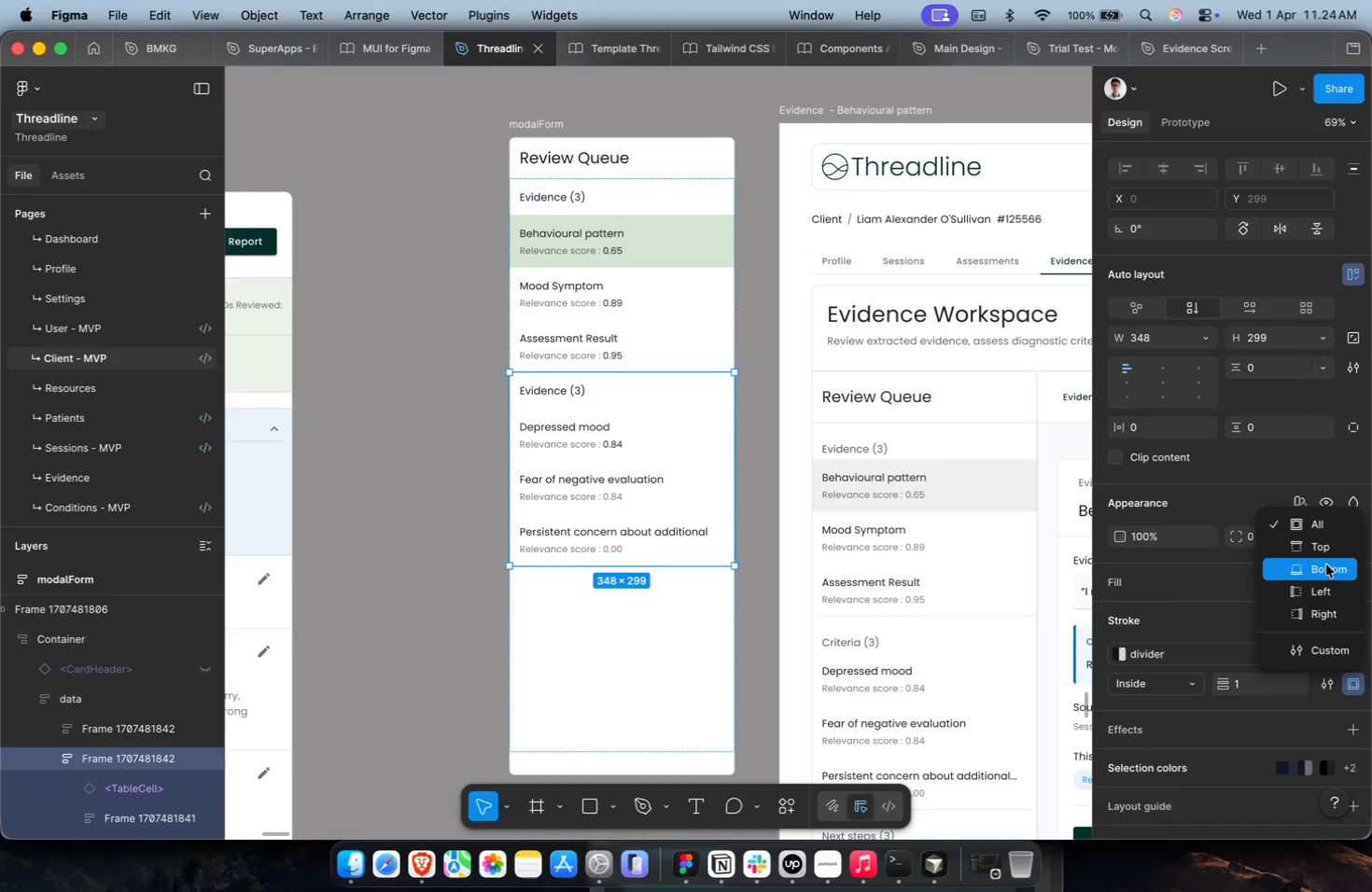 
left_click([1326, 564])
 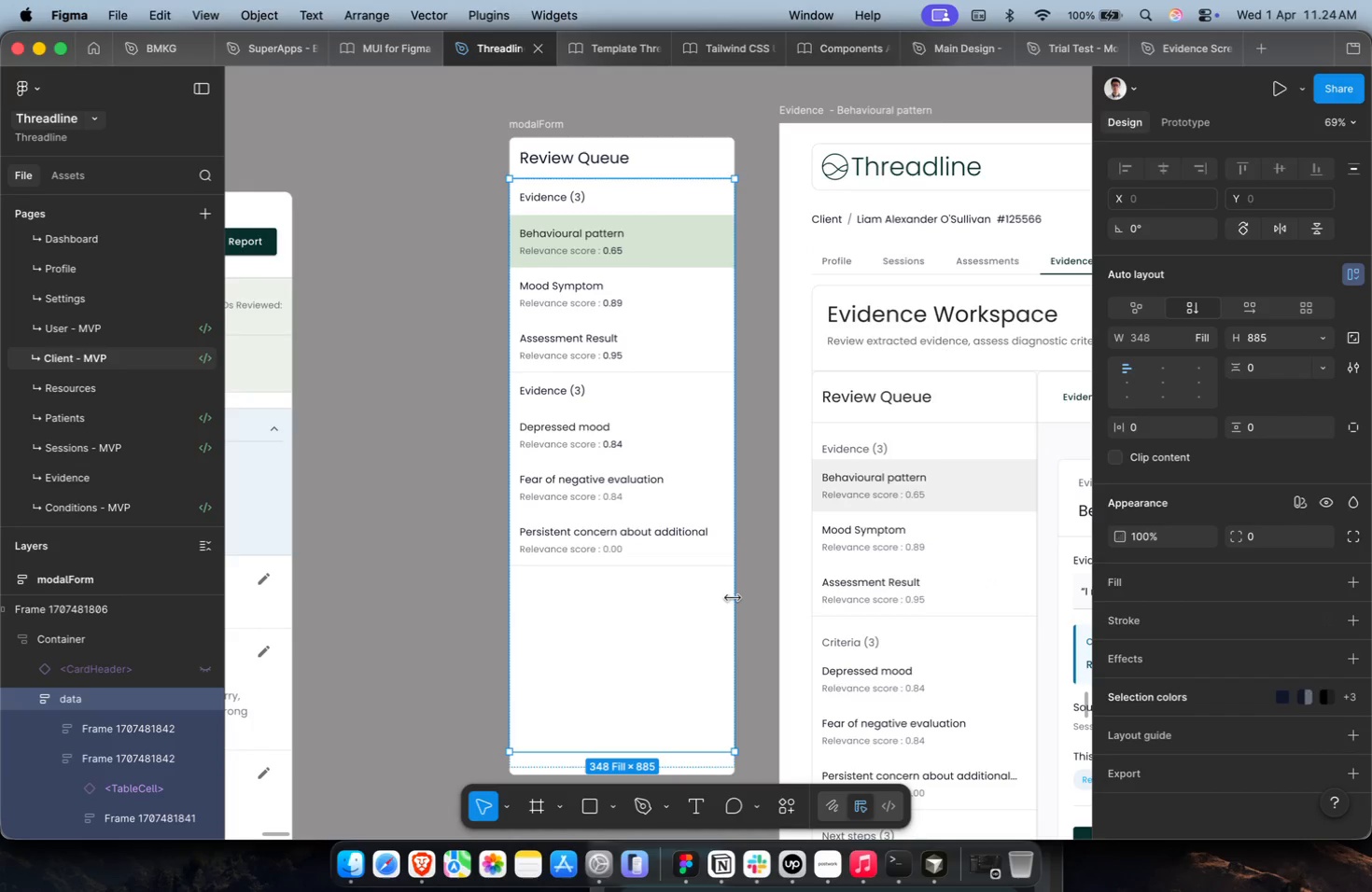 
double_click([859, 646])
 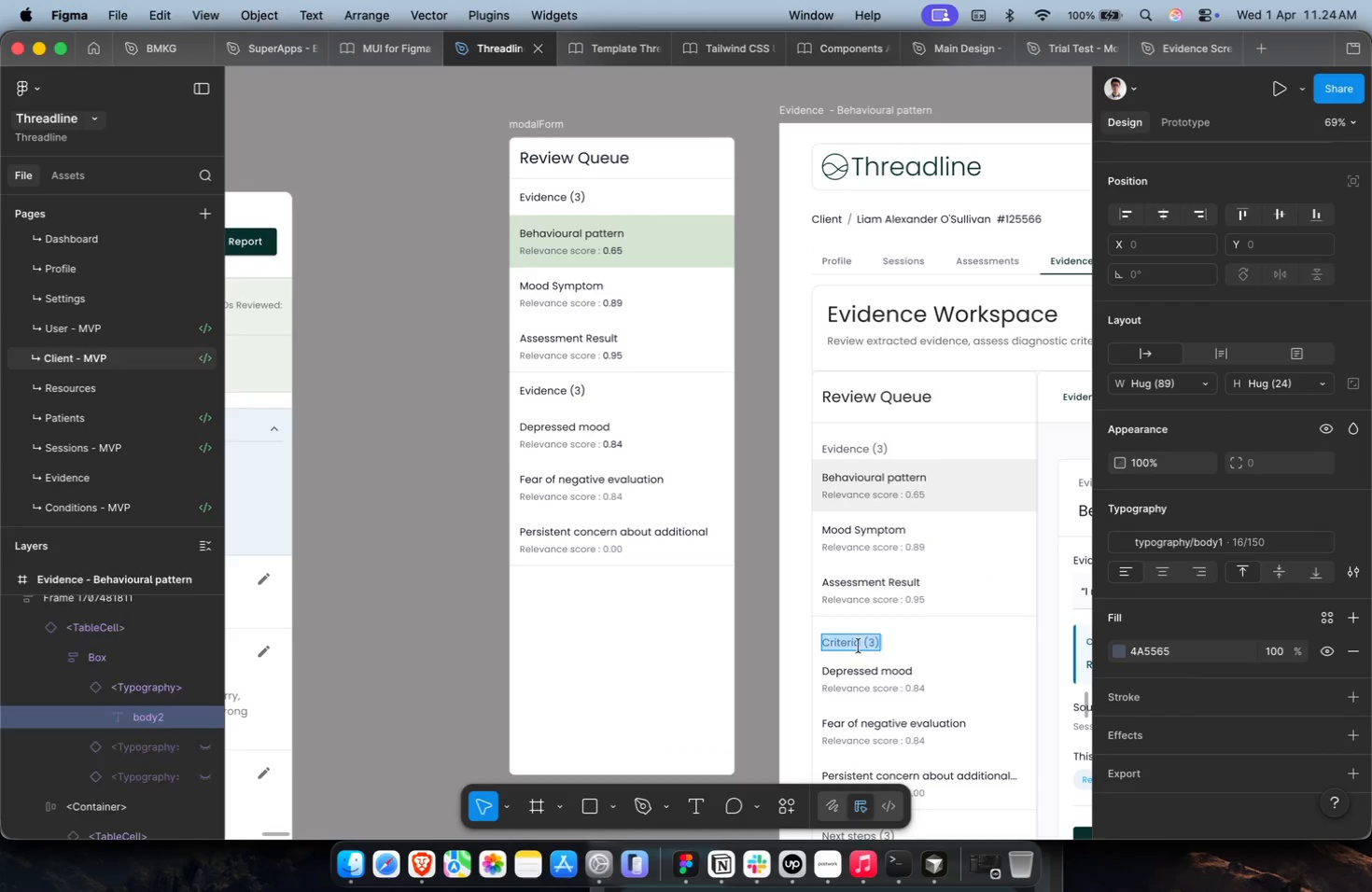 
key(Meta+C)
 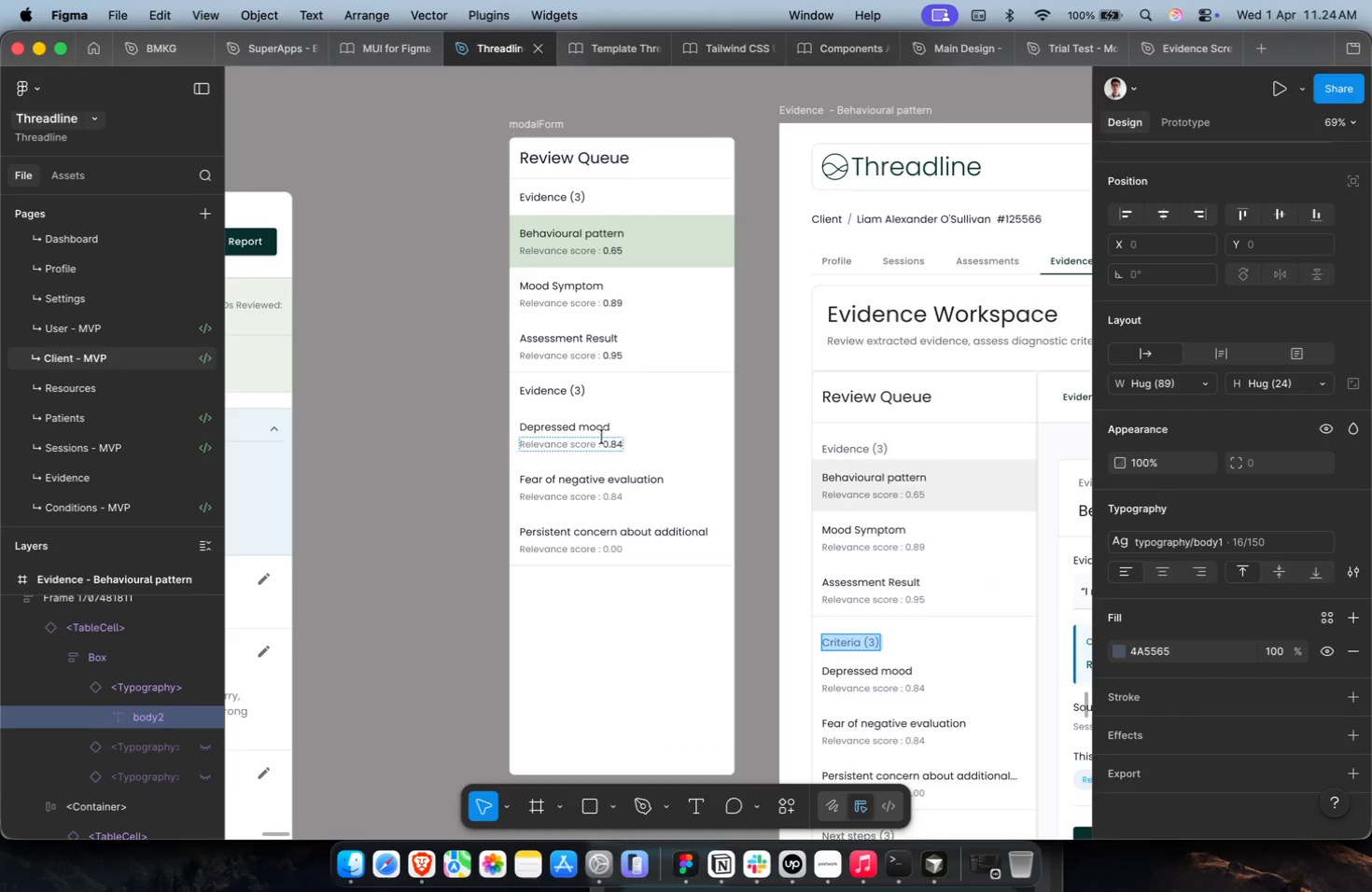 
left_click([567, 391])
 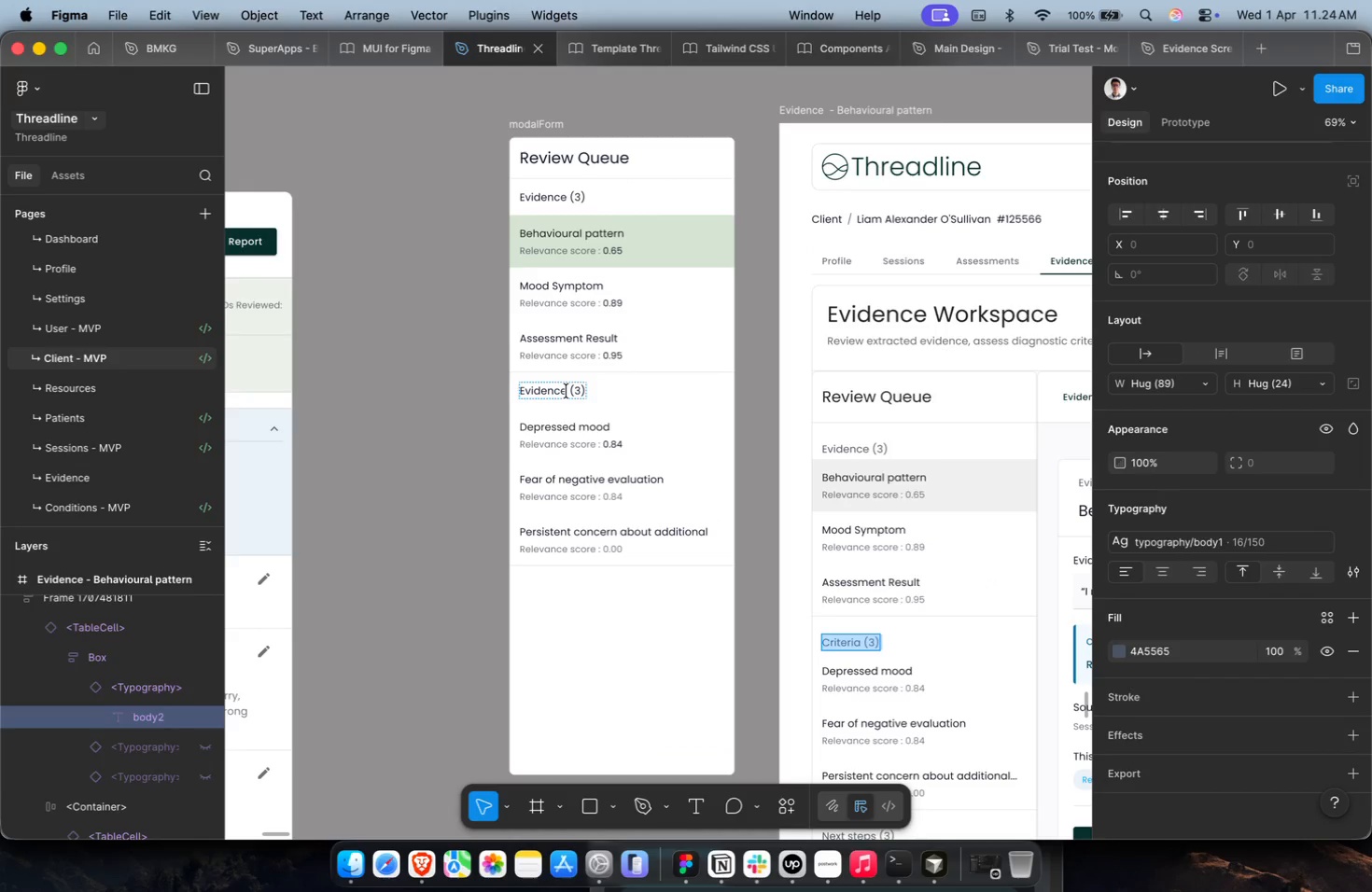 
key(Meta+A)
 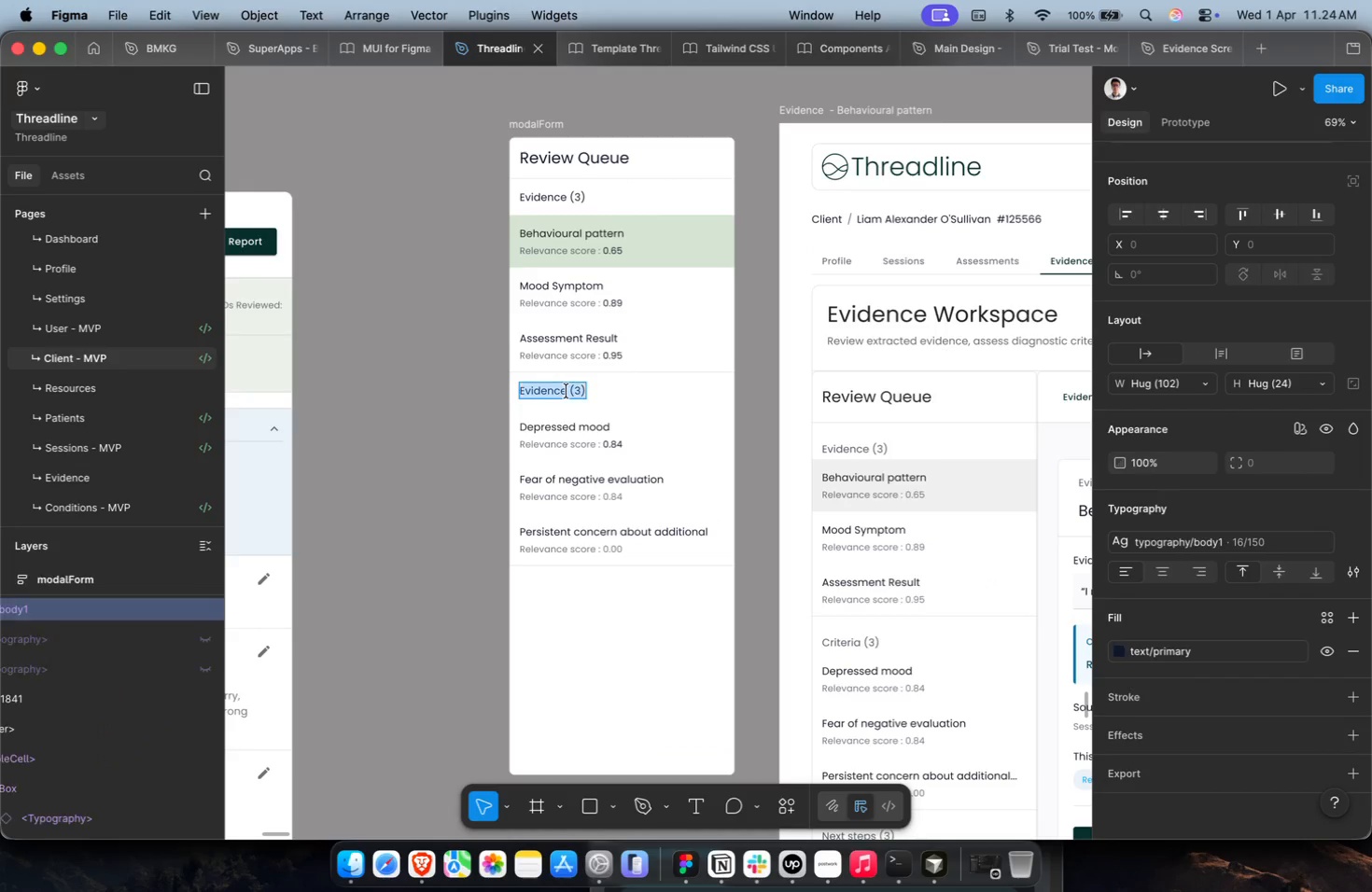 
key(Meta+Shift+V)
 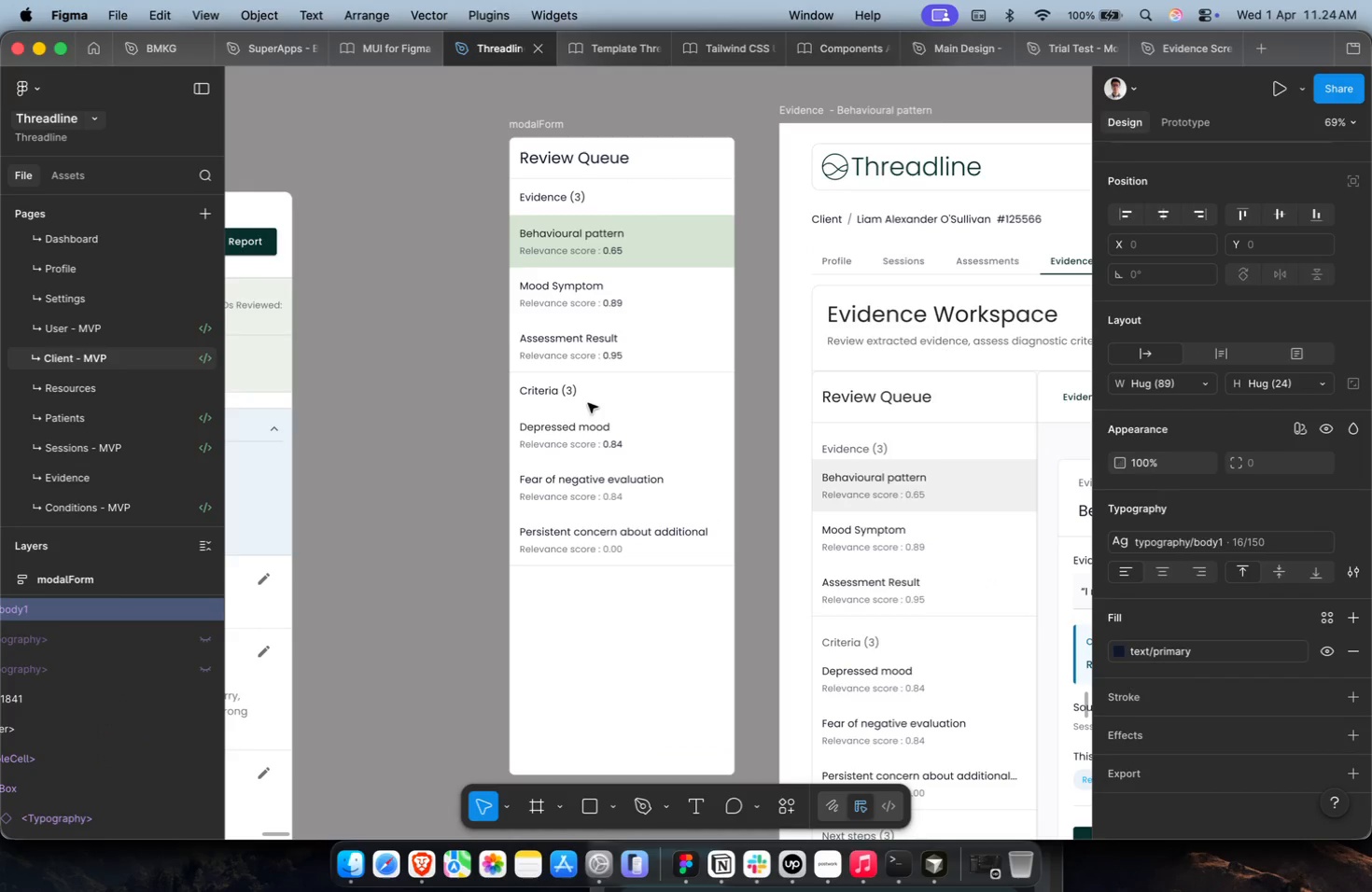 
key(Escape)
 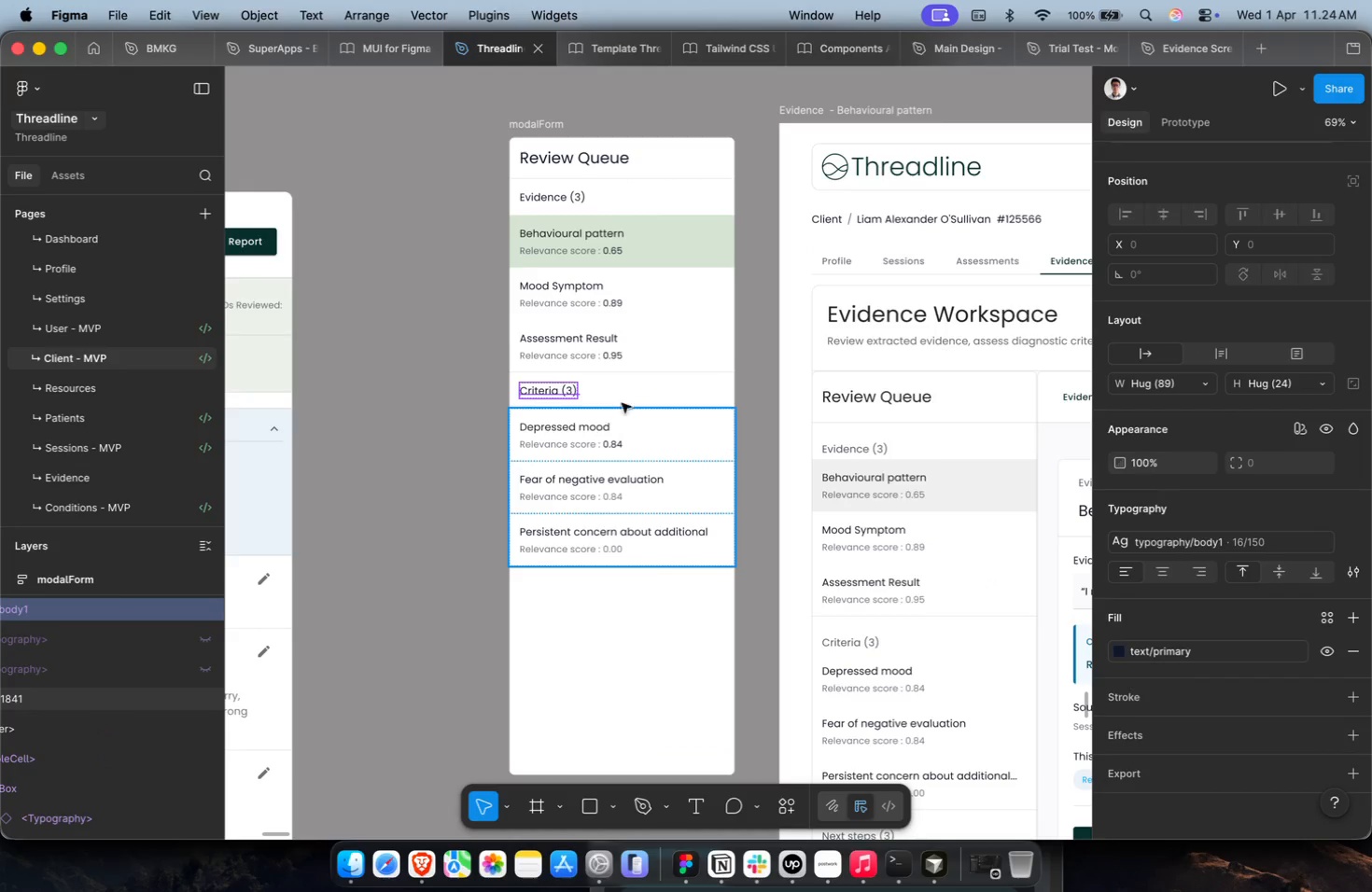 
left_click([623, 401])
 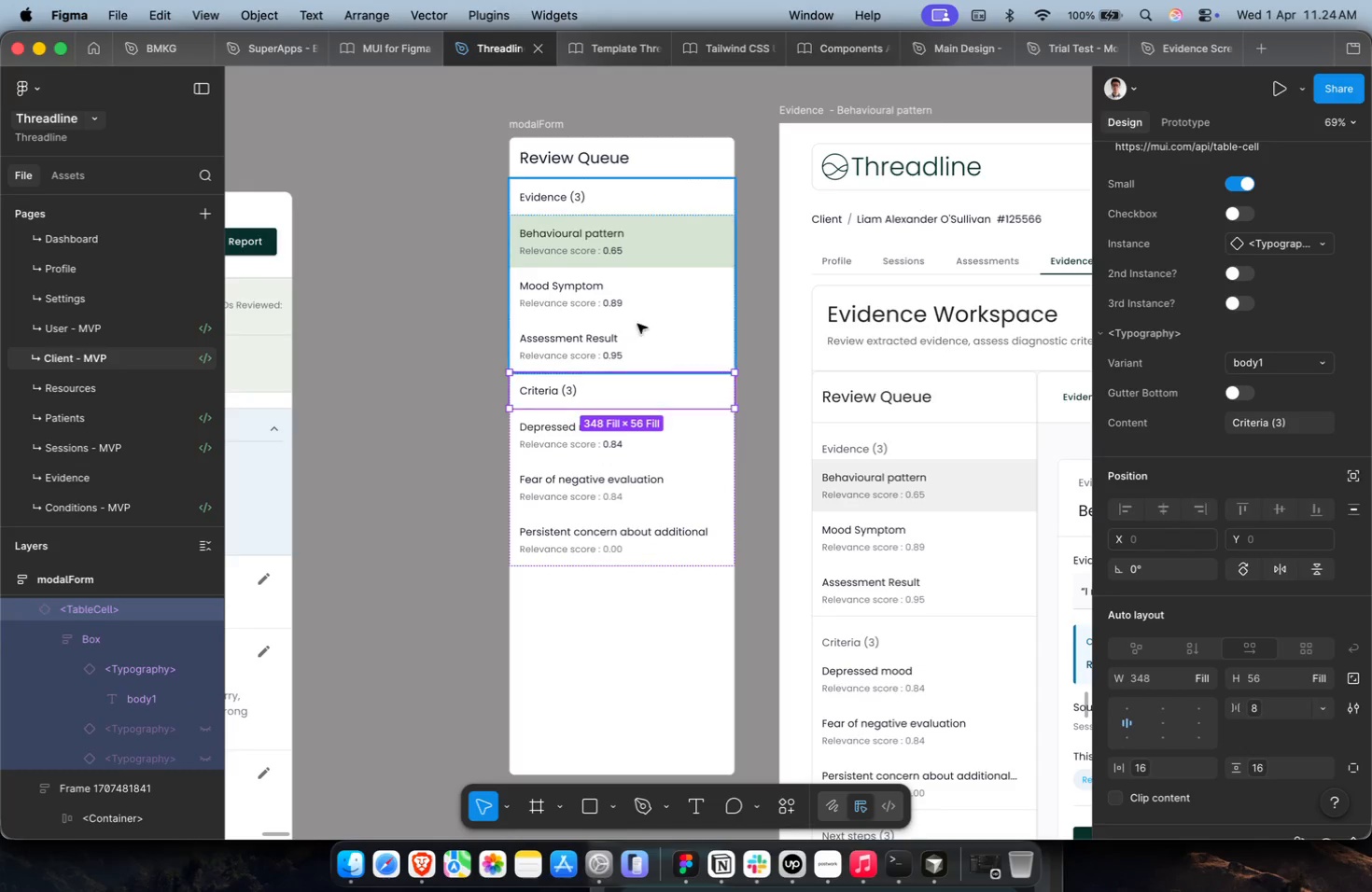 
hold_key(key=ShiftLeft, duration=1.87)
 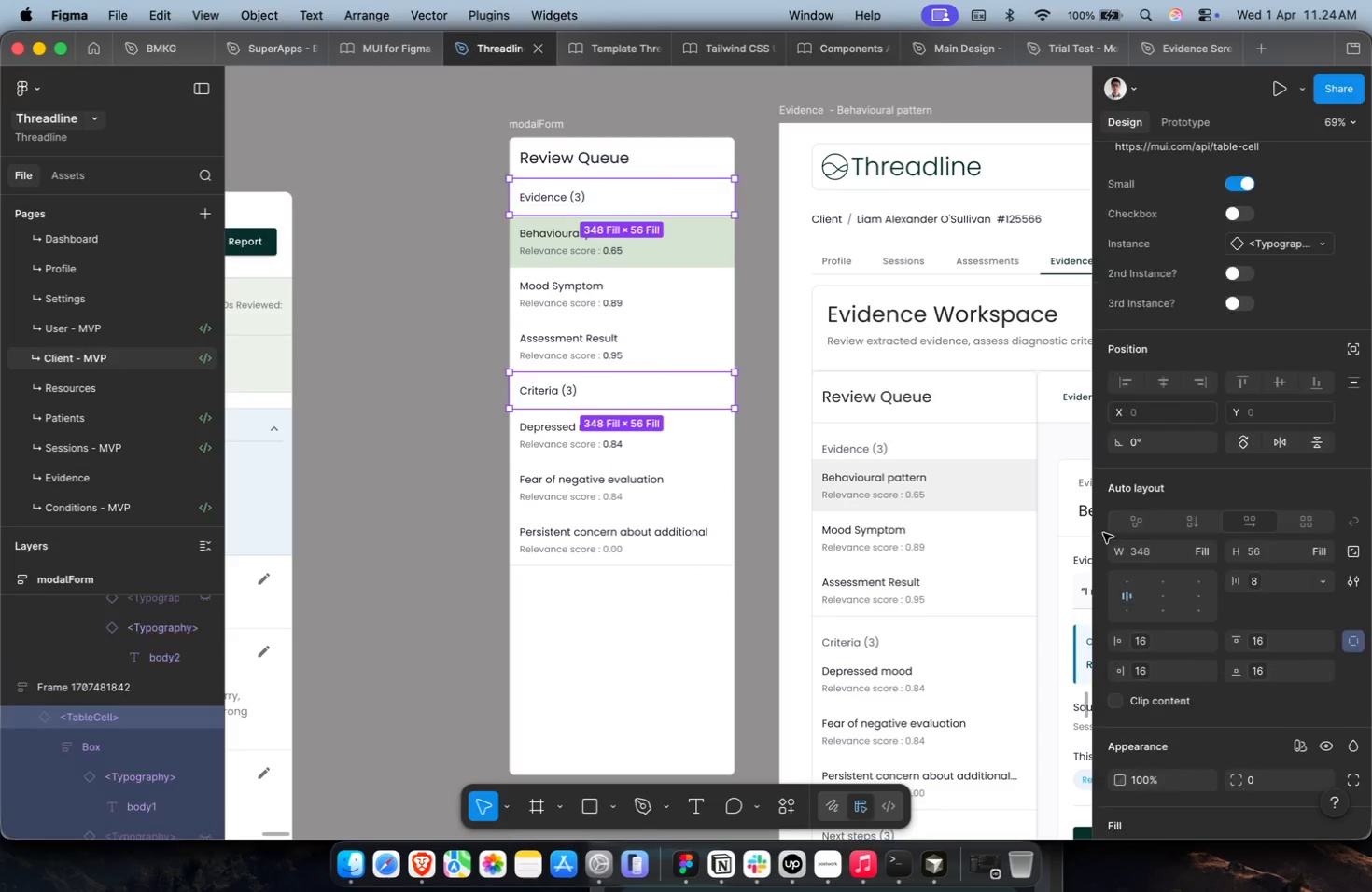 
key(Alt+Shift+OptionLeft)
 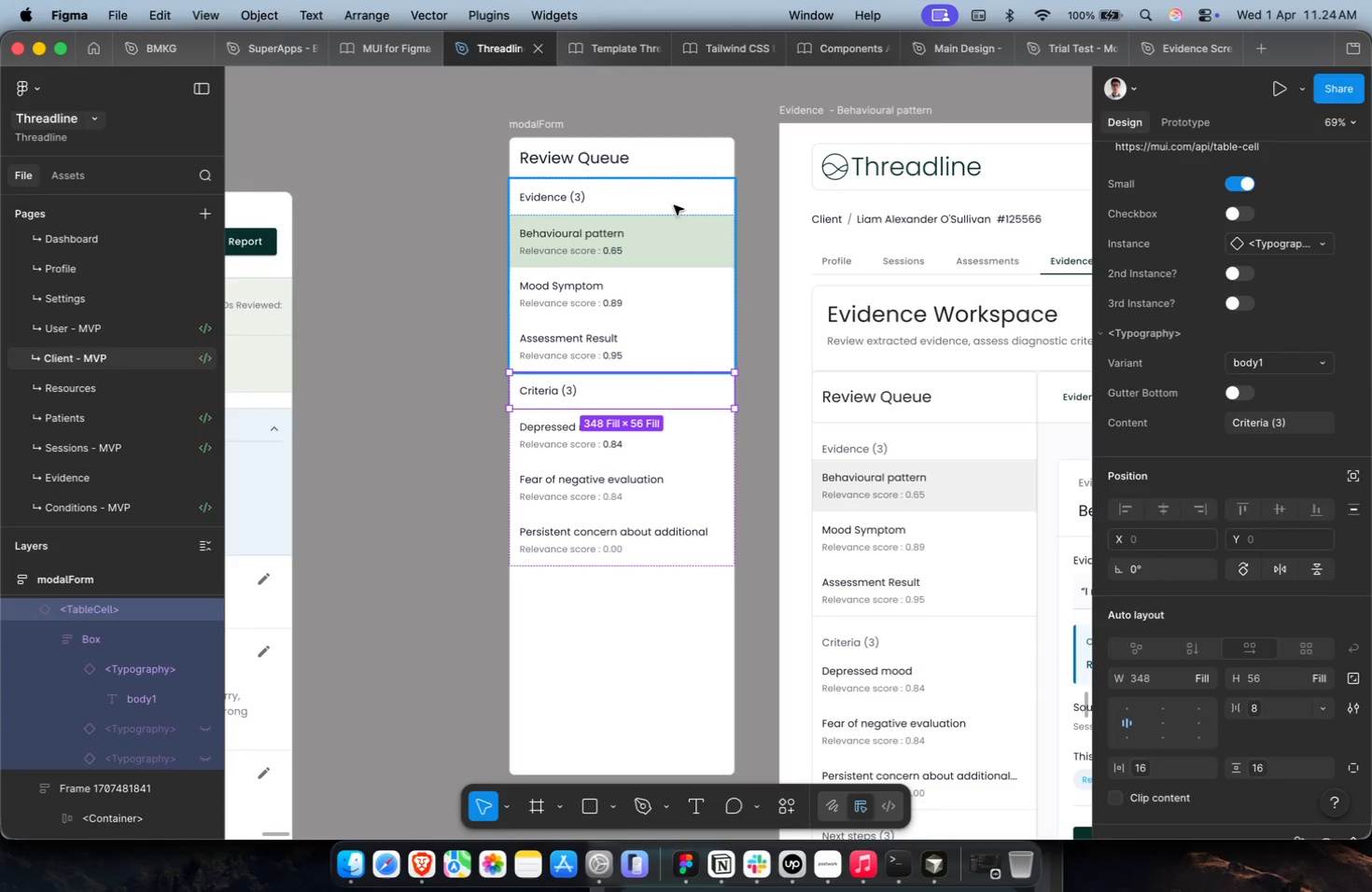 
double_click([674, 205])
 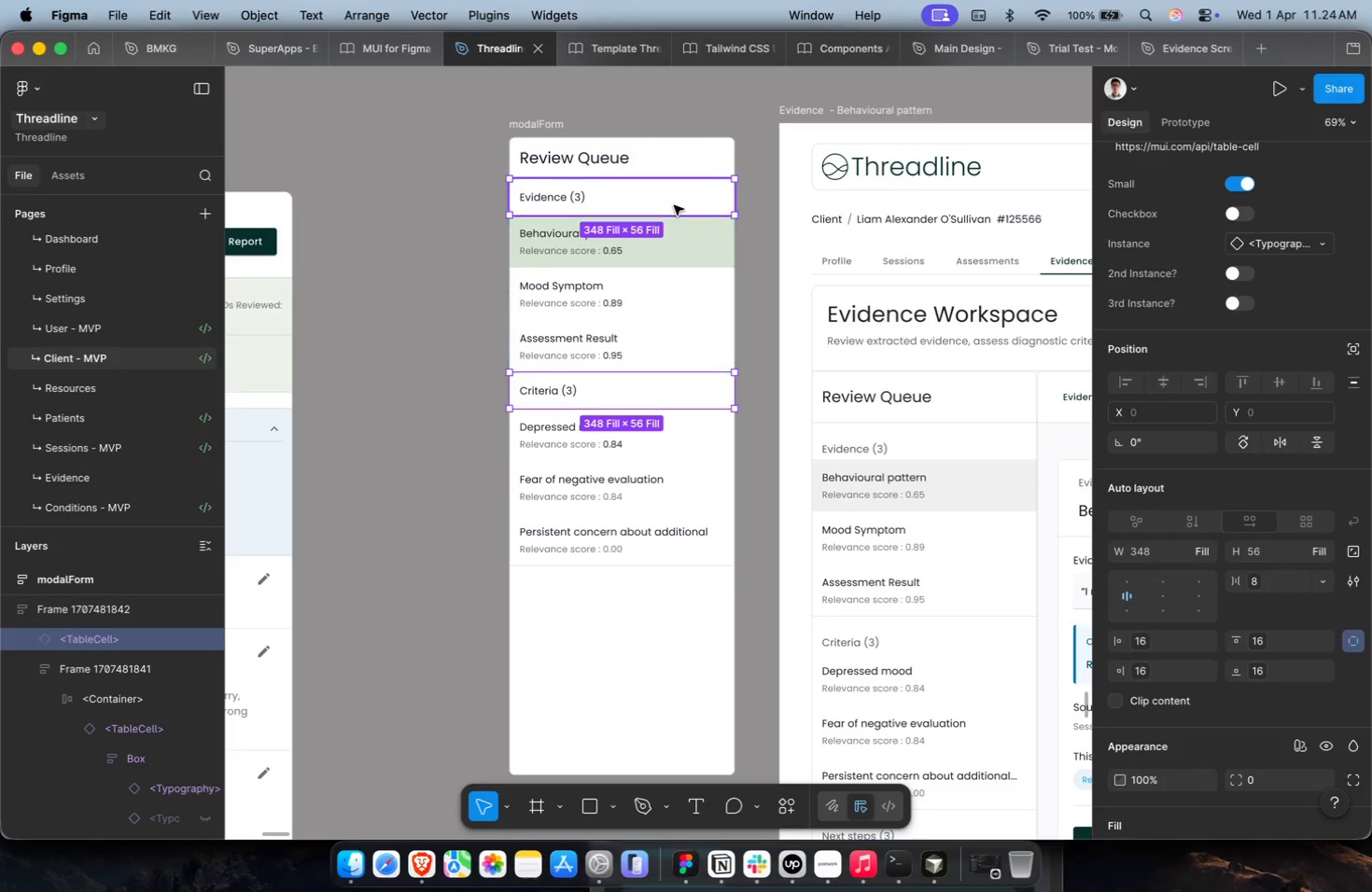 
triple_click([674, 205])
 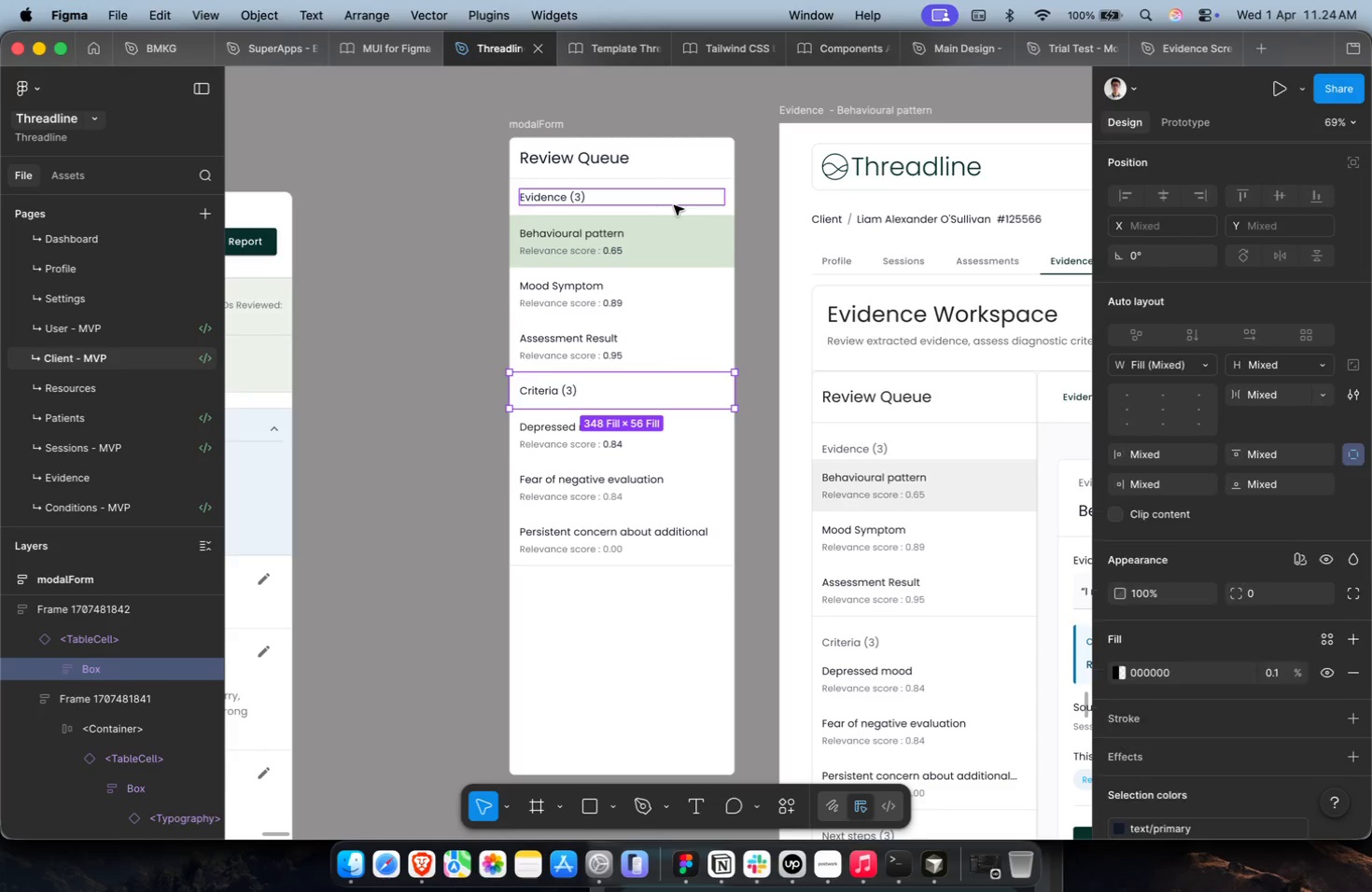 
key(Meta+CommandLeft)
 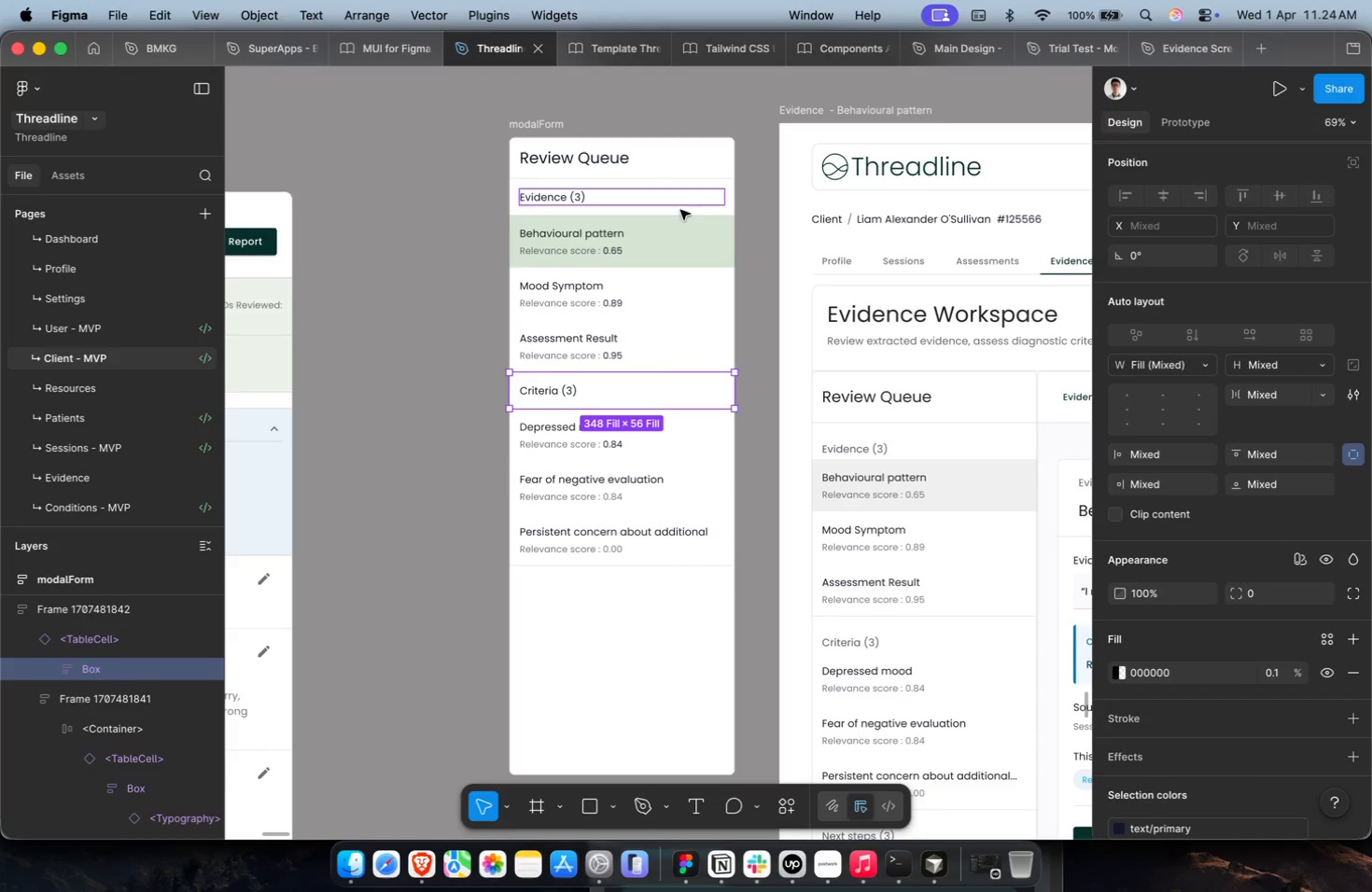 
key(Meta+Z)
 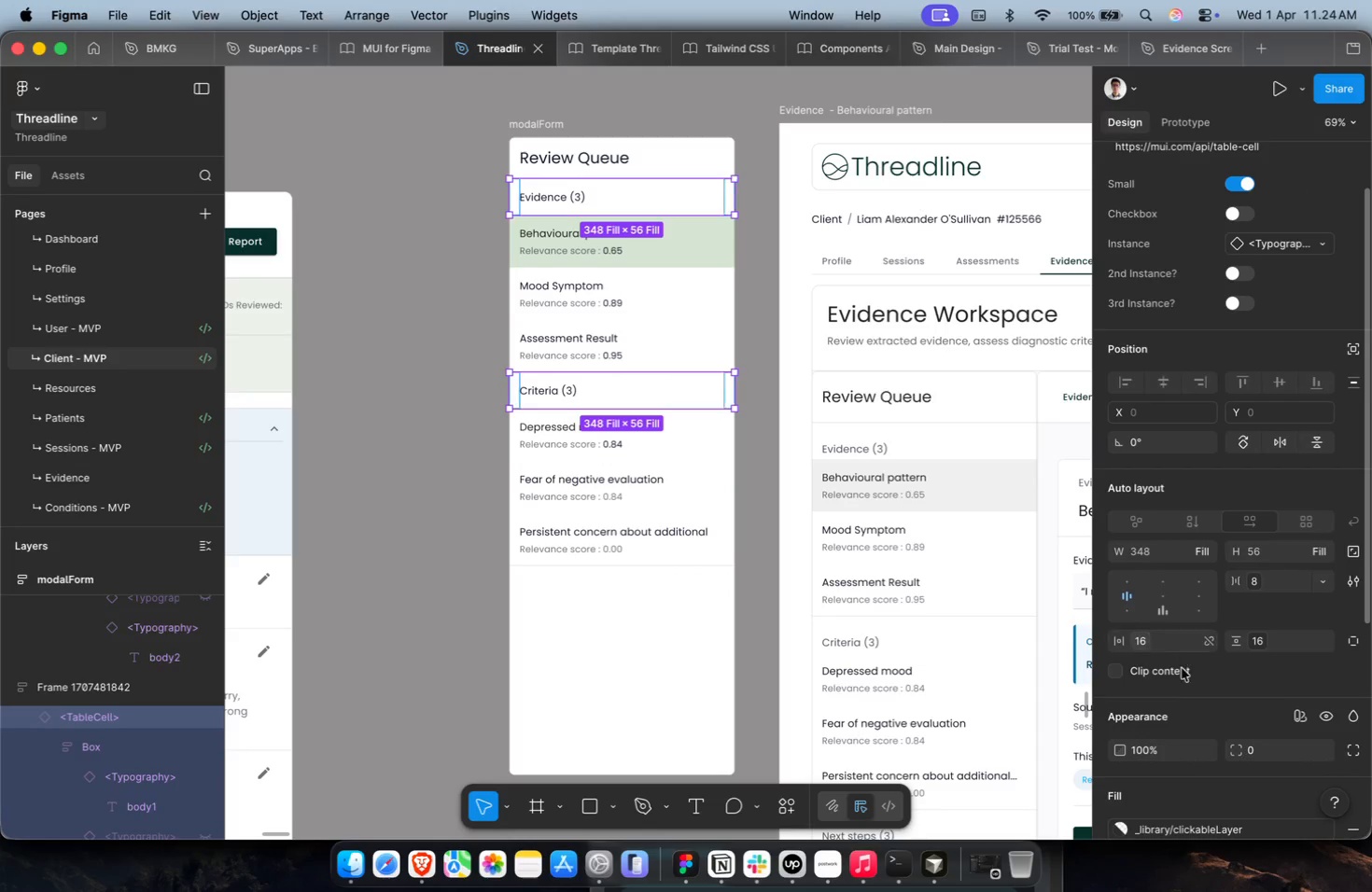 
scroll: coordinate [1183, 717], scroll_direction: down, amount: 7.0
 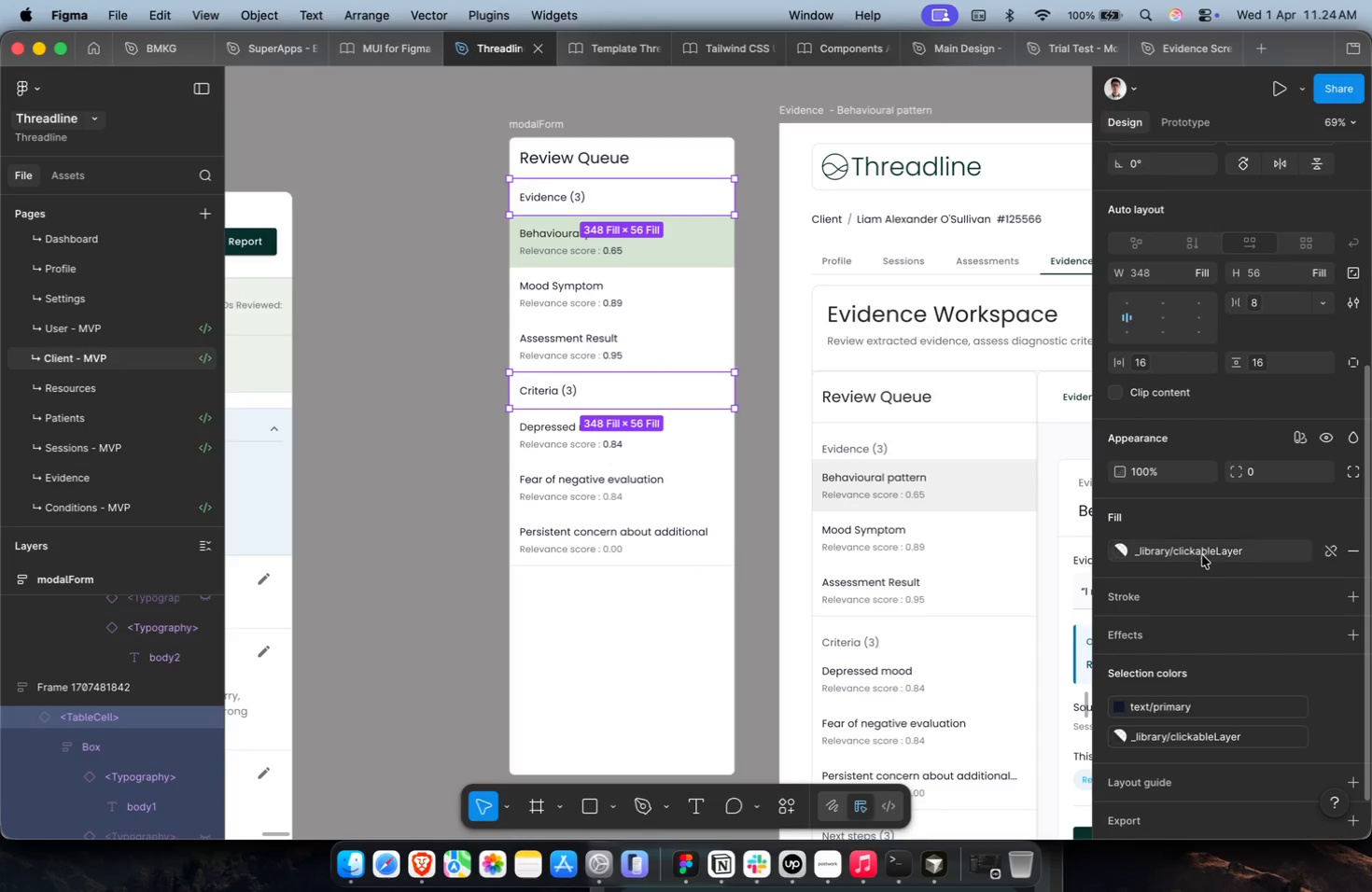 
left_click([1203, 552])
 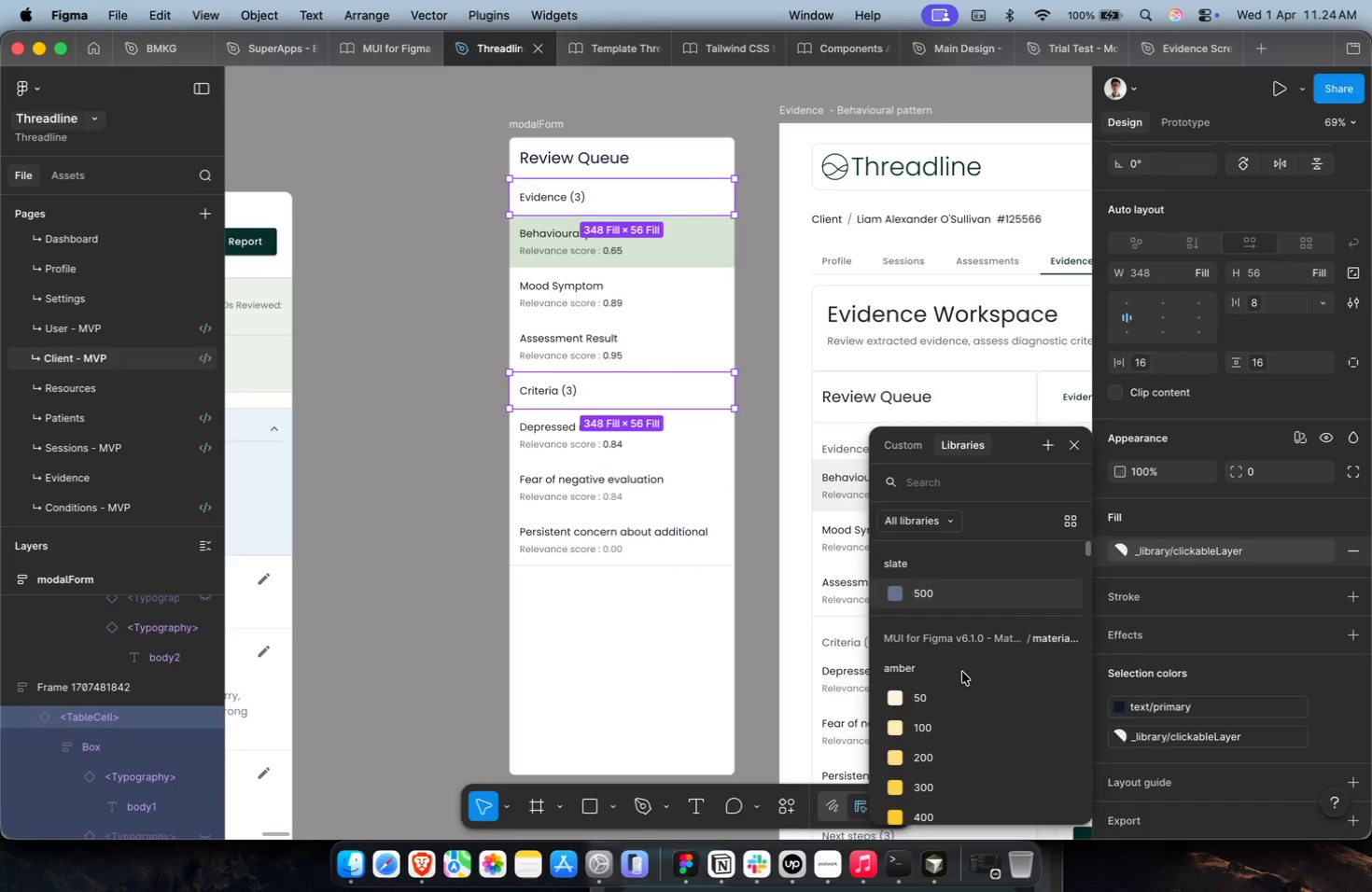 
type(slat)
 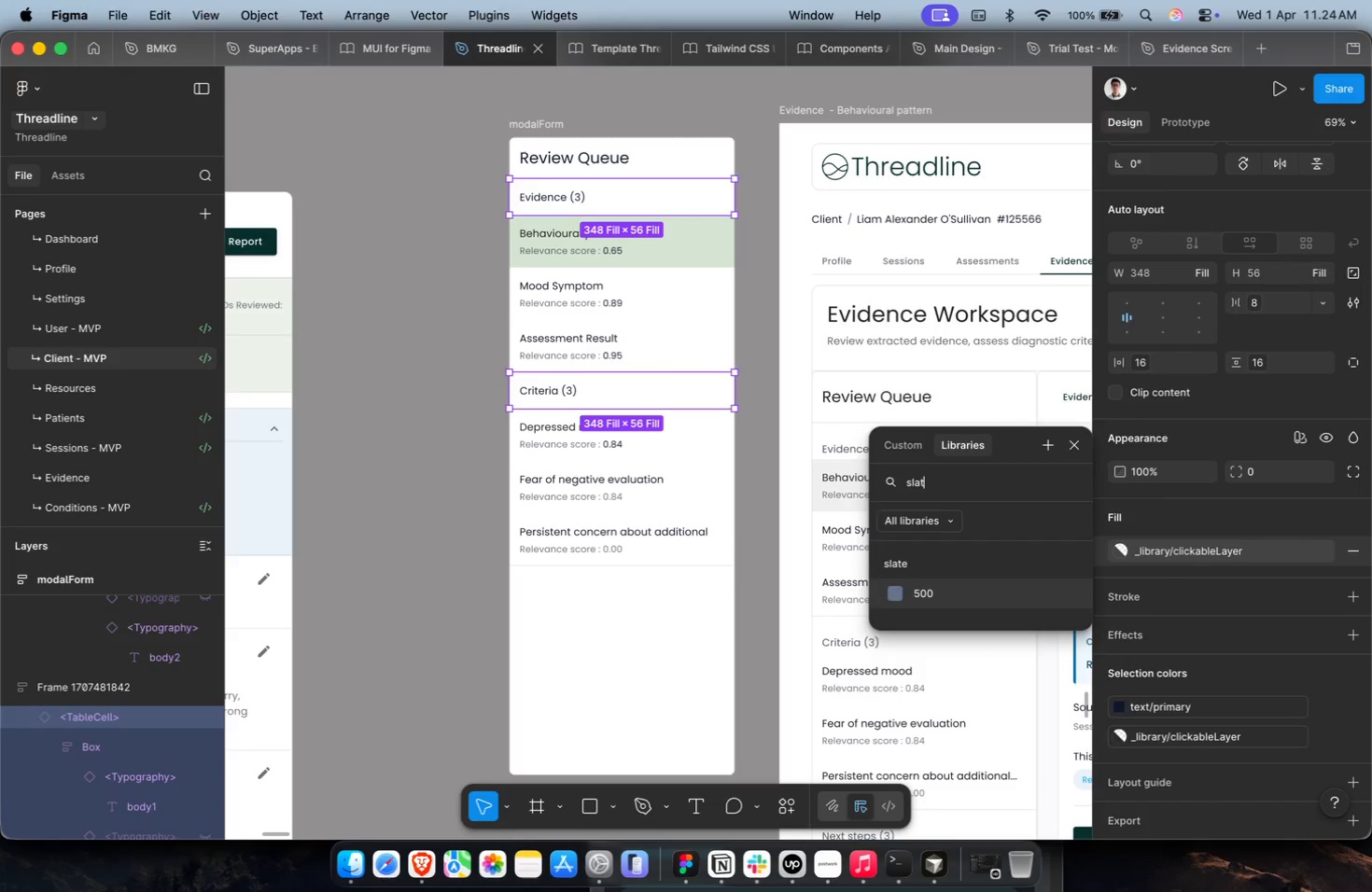 
key(Meta+CommandLeft)
 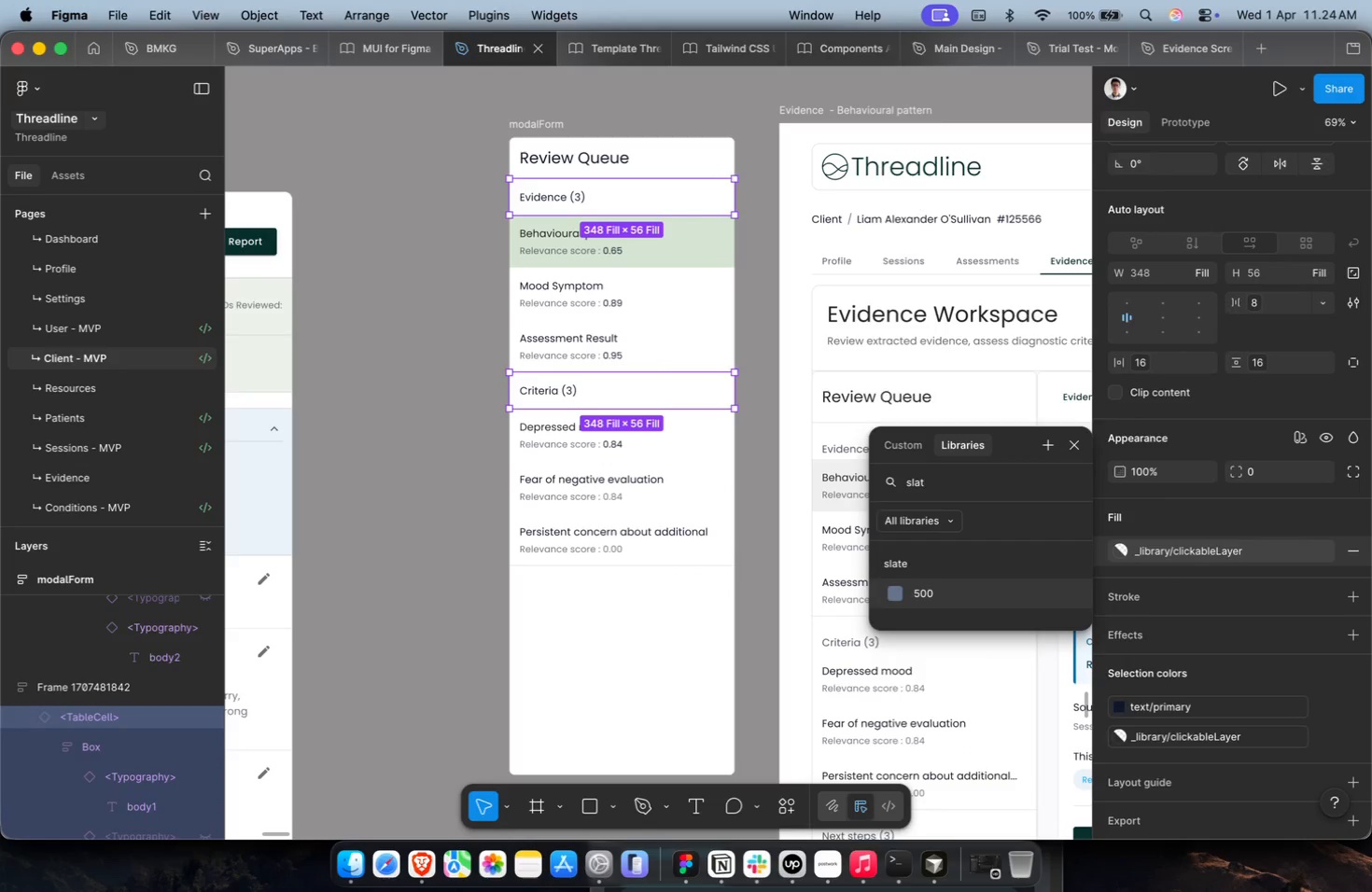 
key(Backspace)
 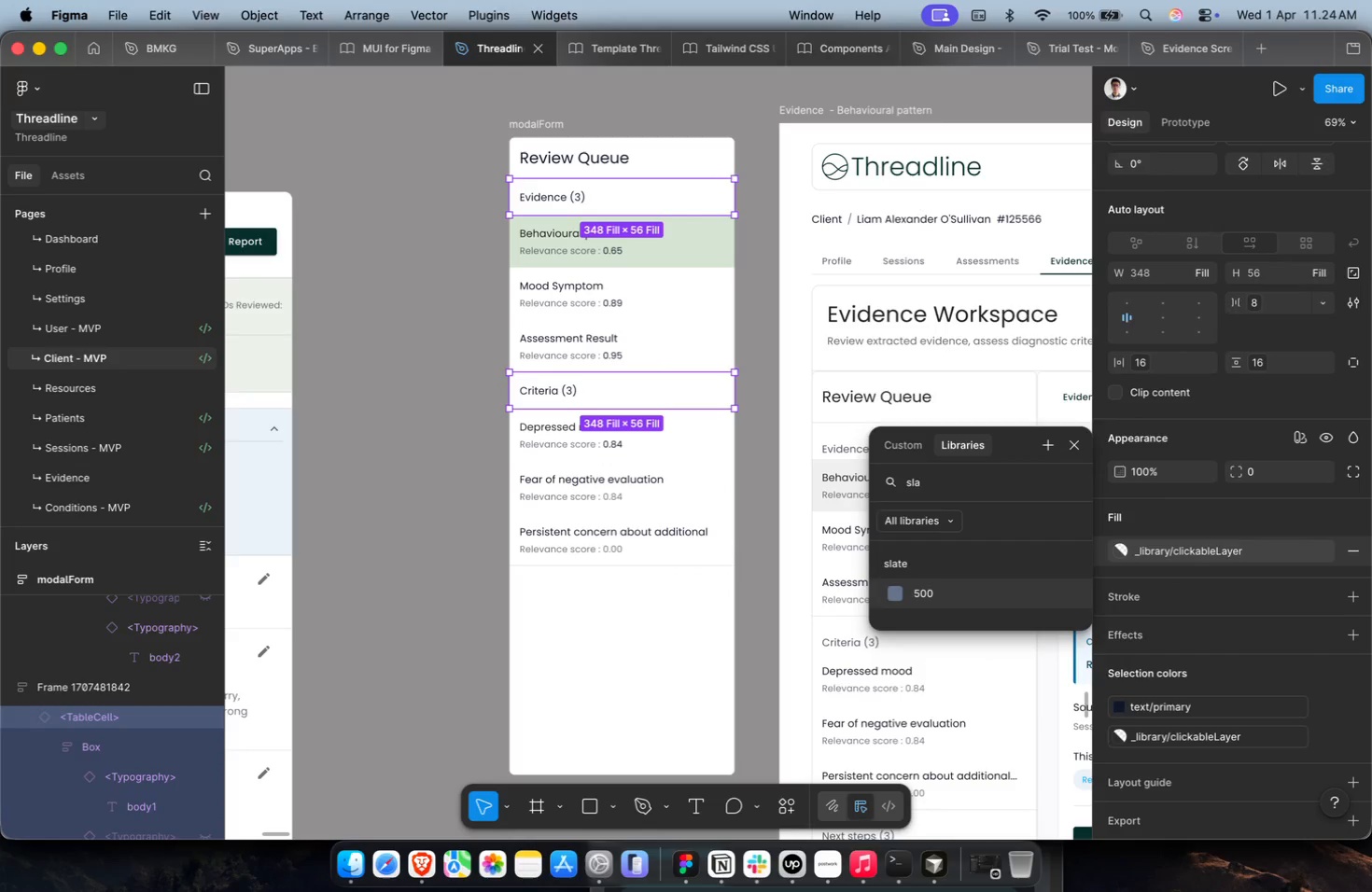 
key(Backspace)
 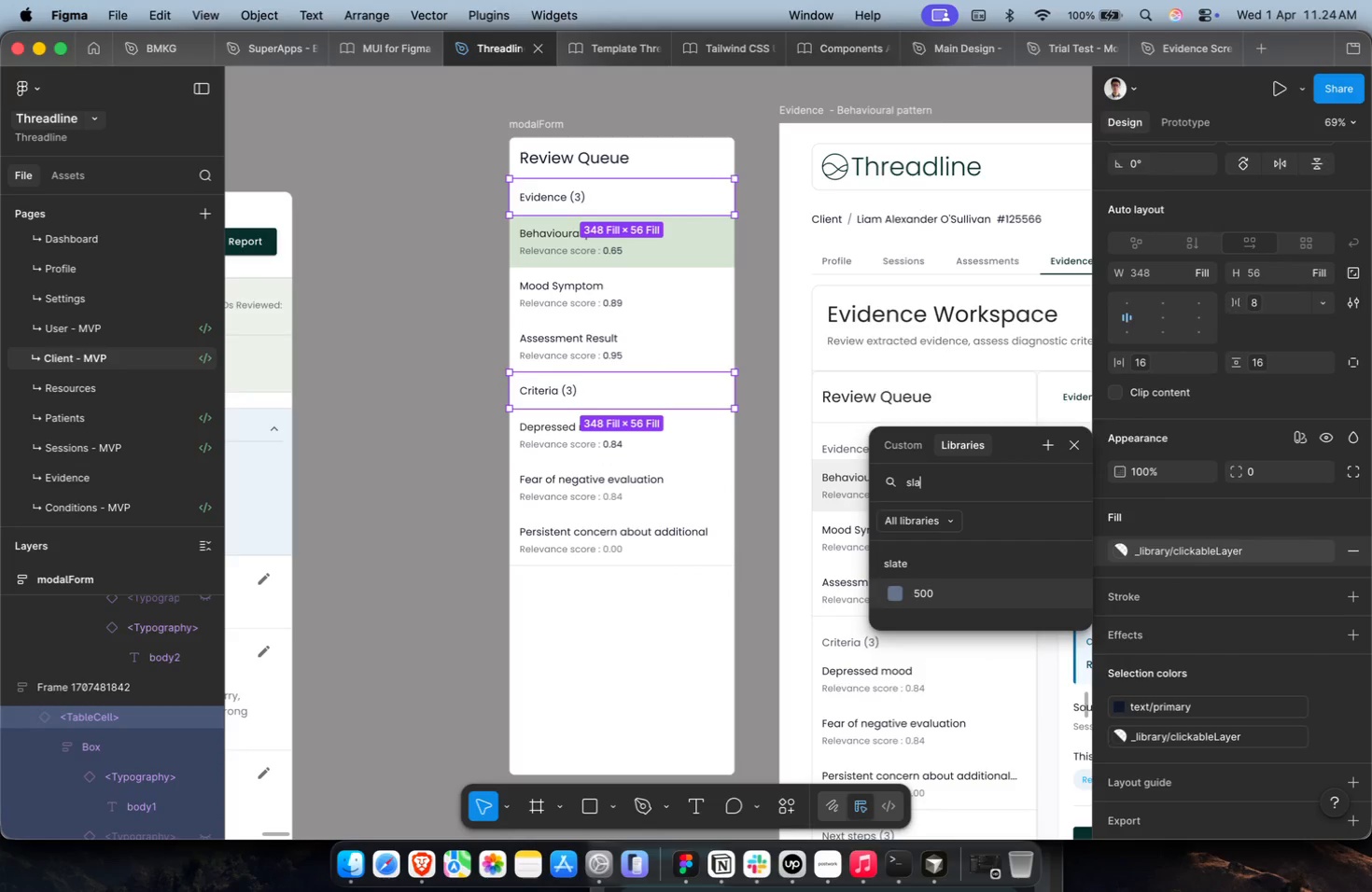 
key(Backspace)
 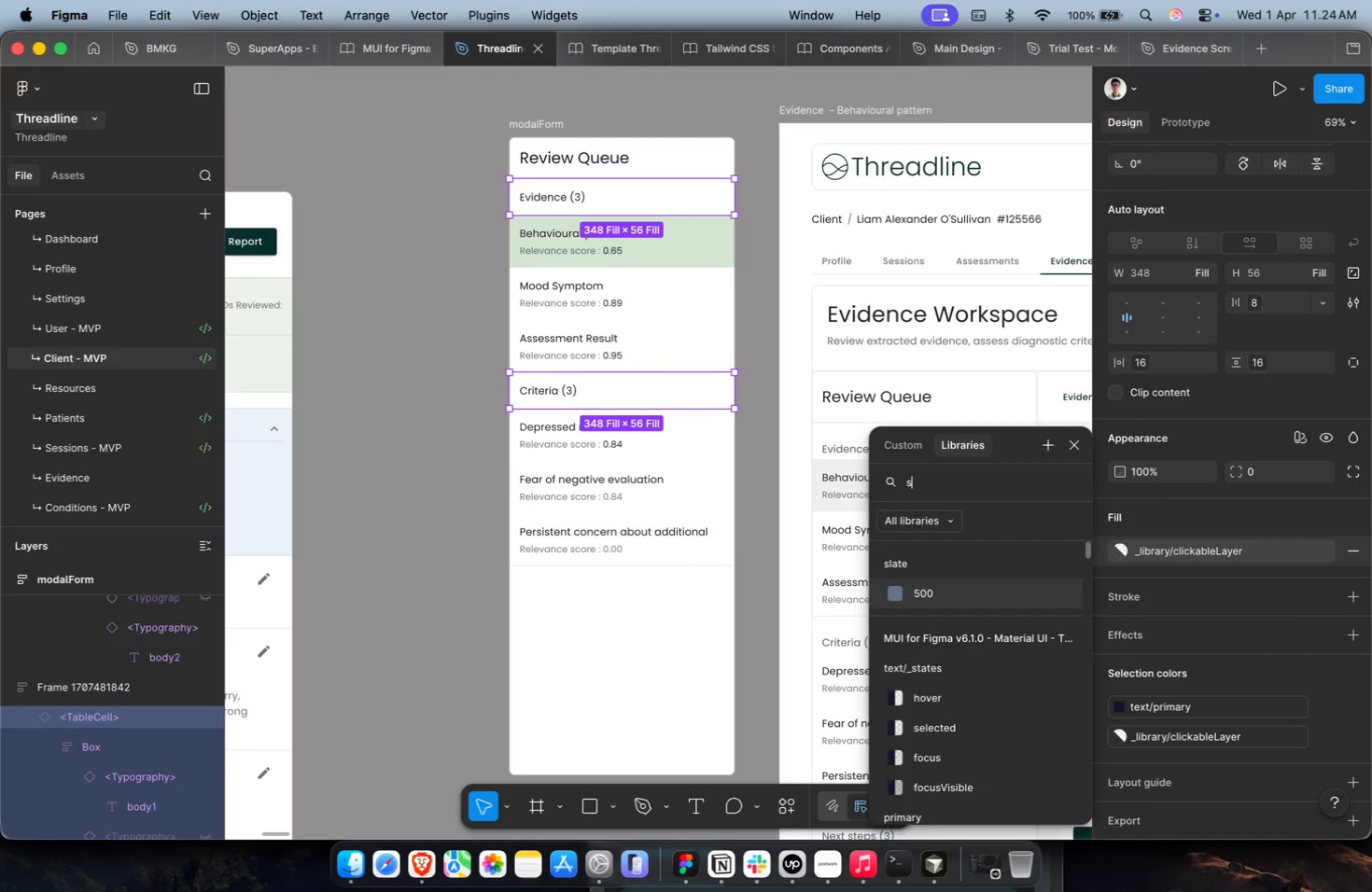 
key(Backspace)
 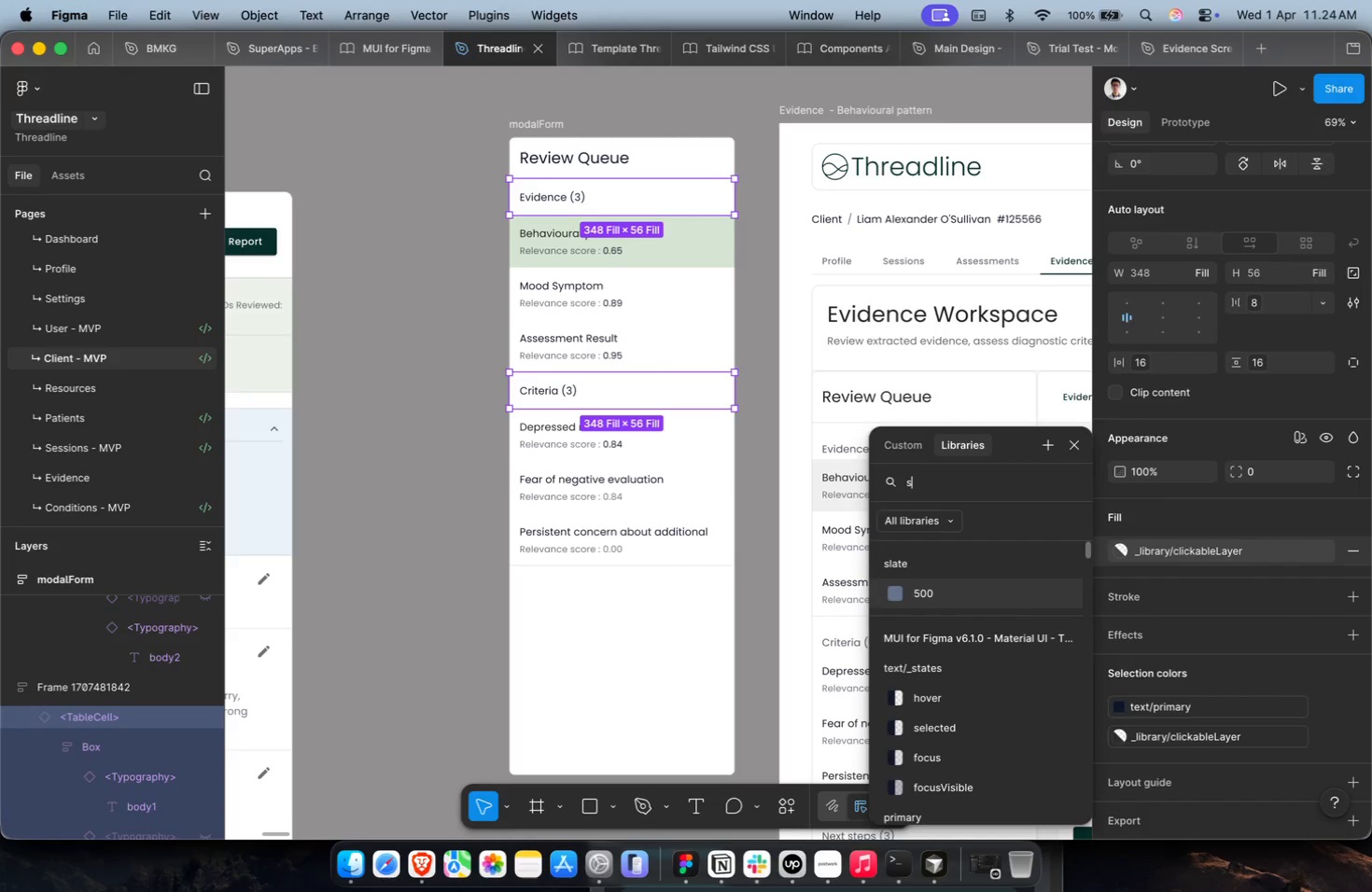 
key(Backspace)
 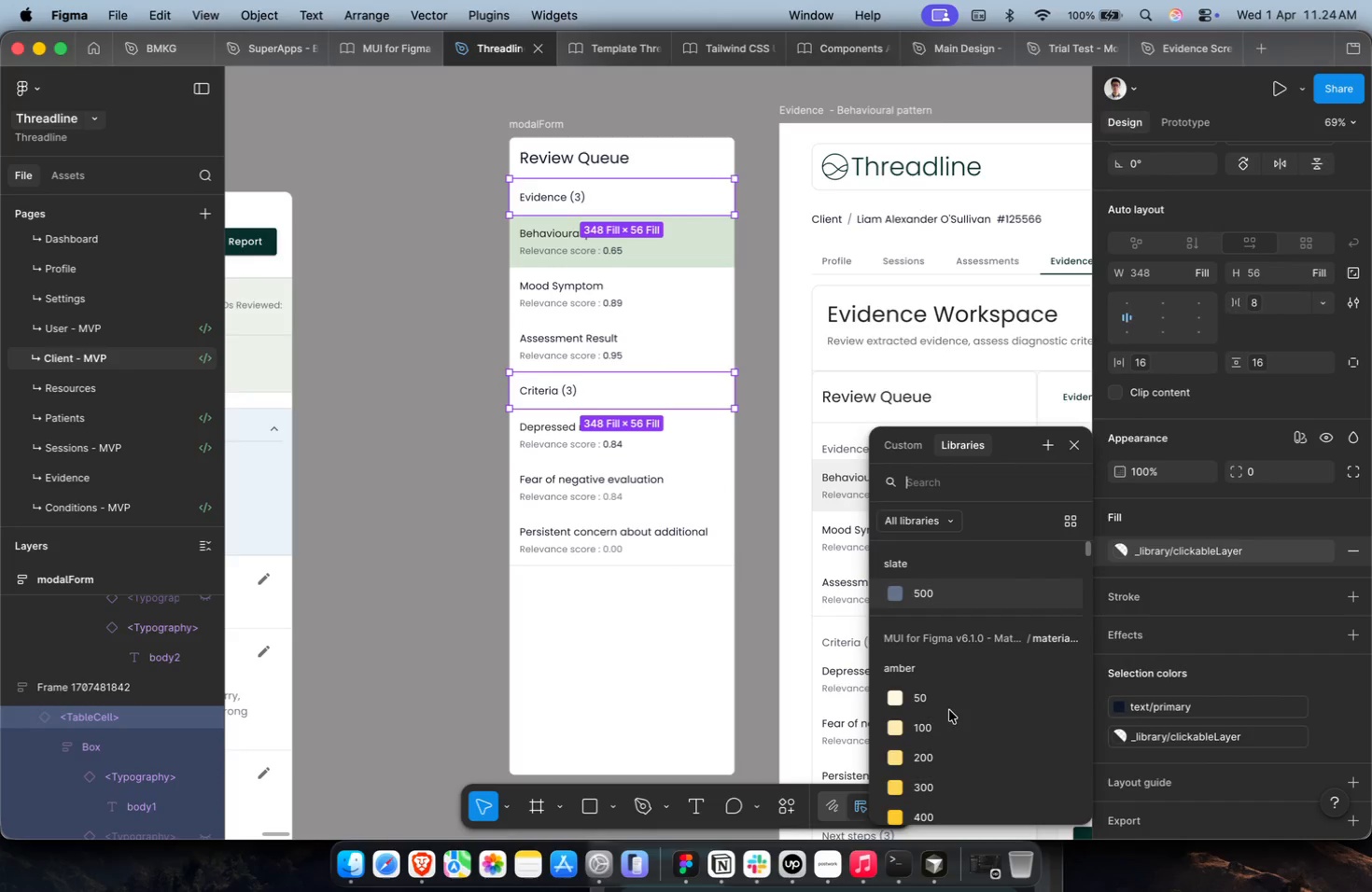 
scroll: coordinate [955, 736], scroll_direction: up, amount: 27.0
 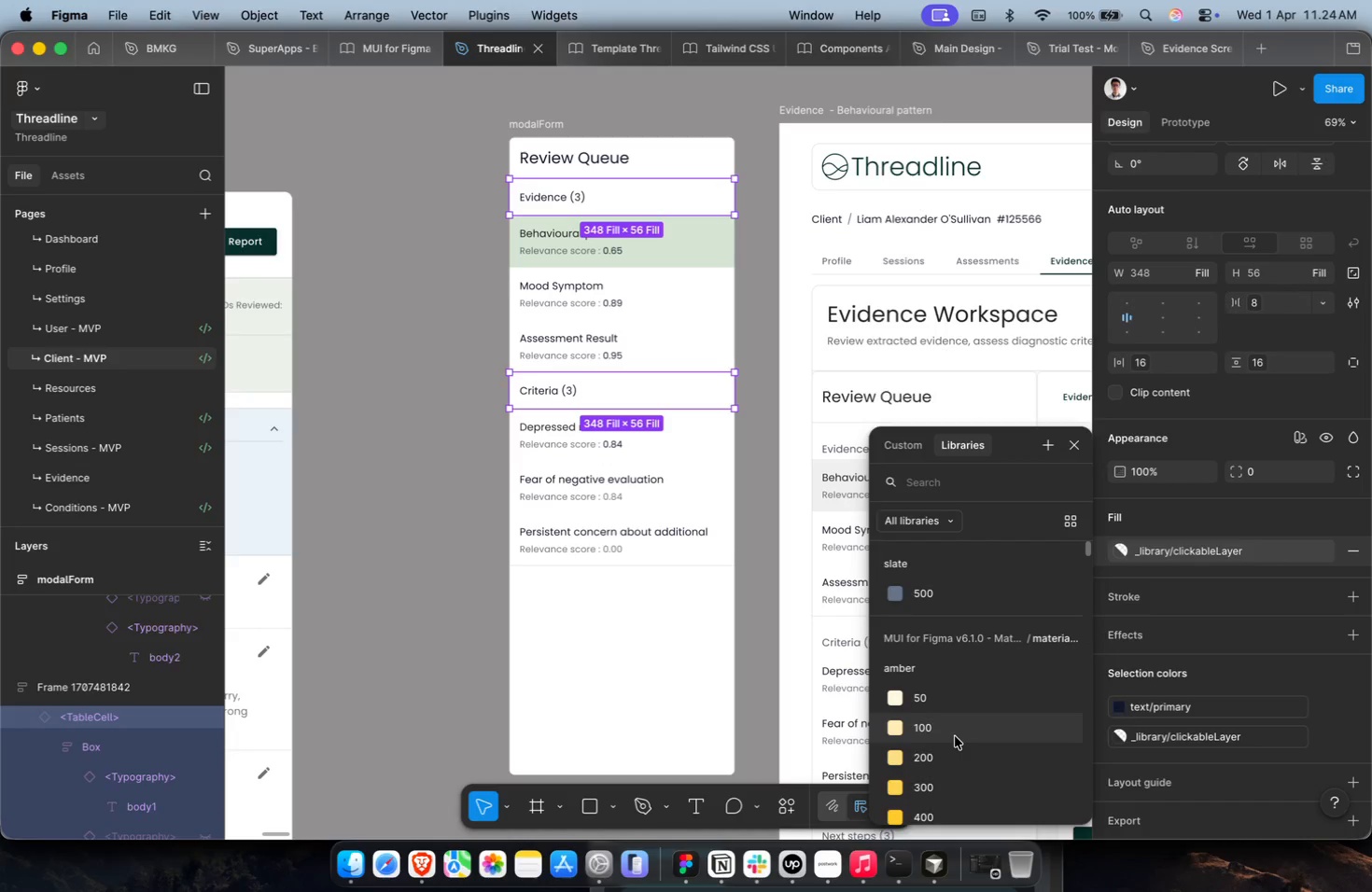 
type(sec)
 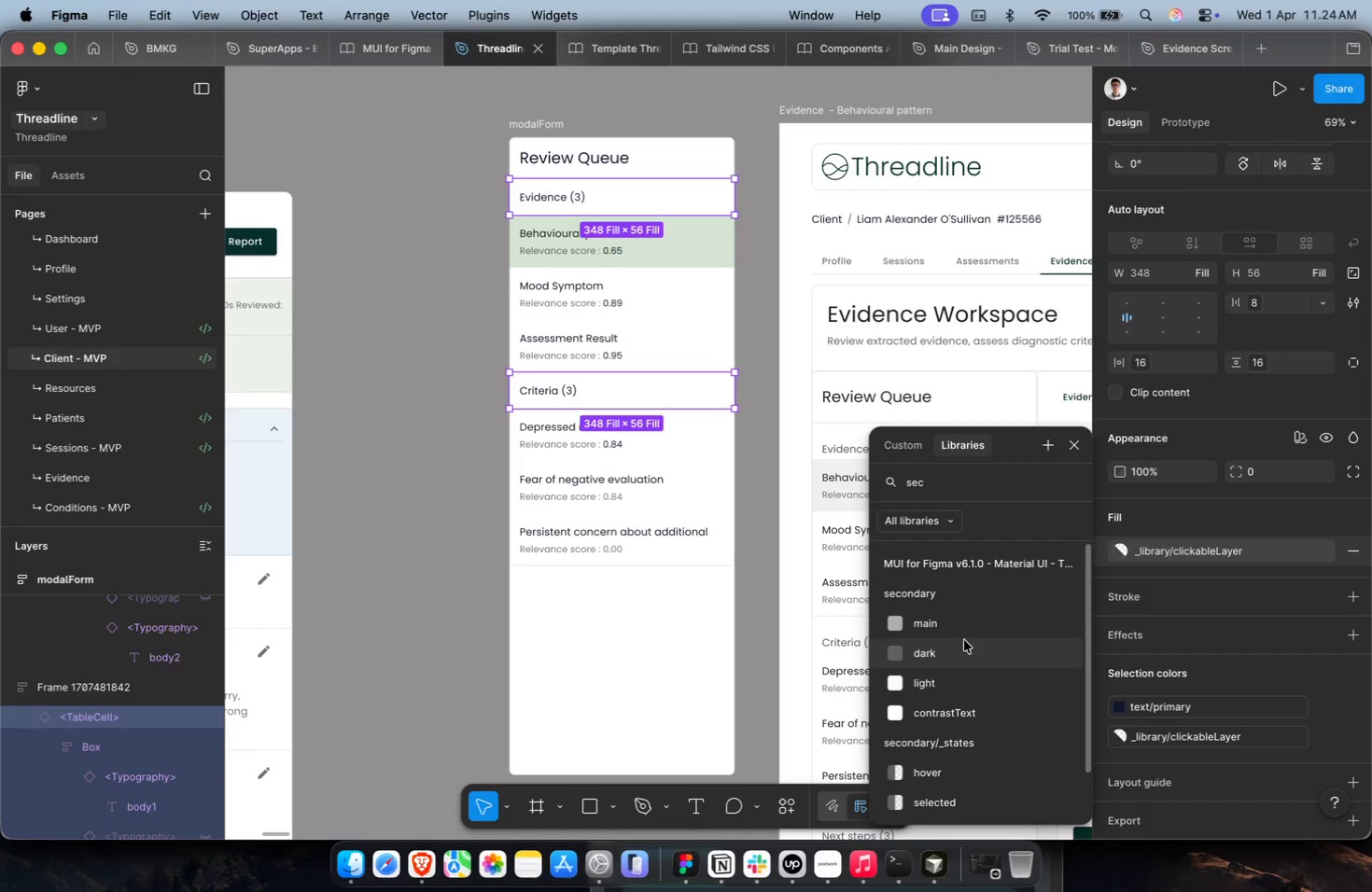 
left_click([965, 635])
 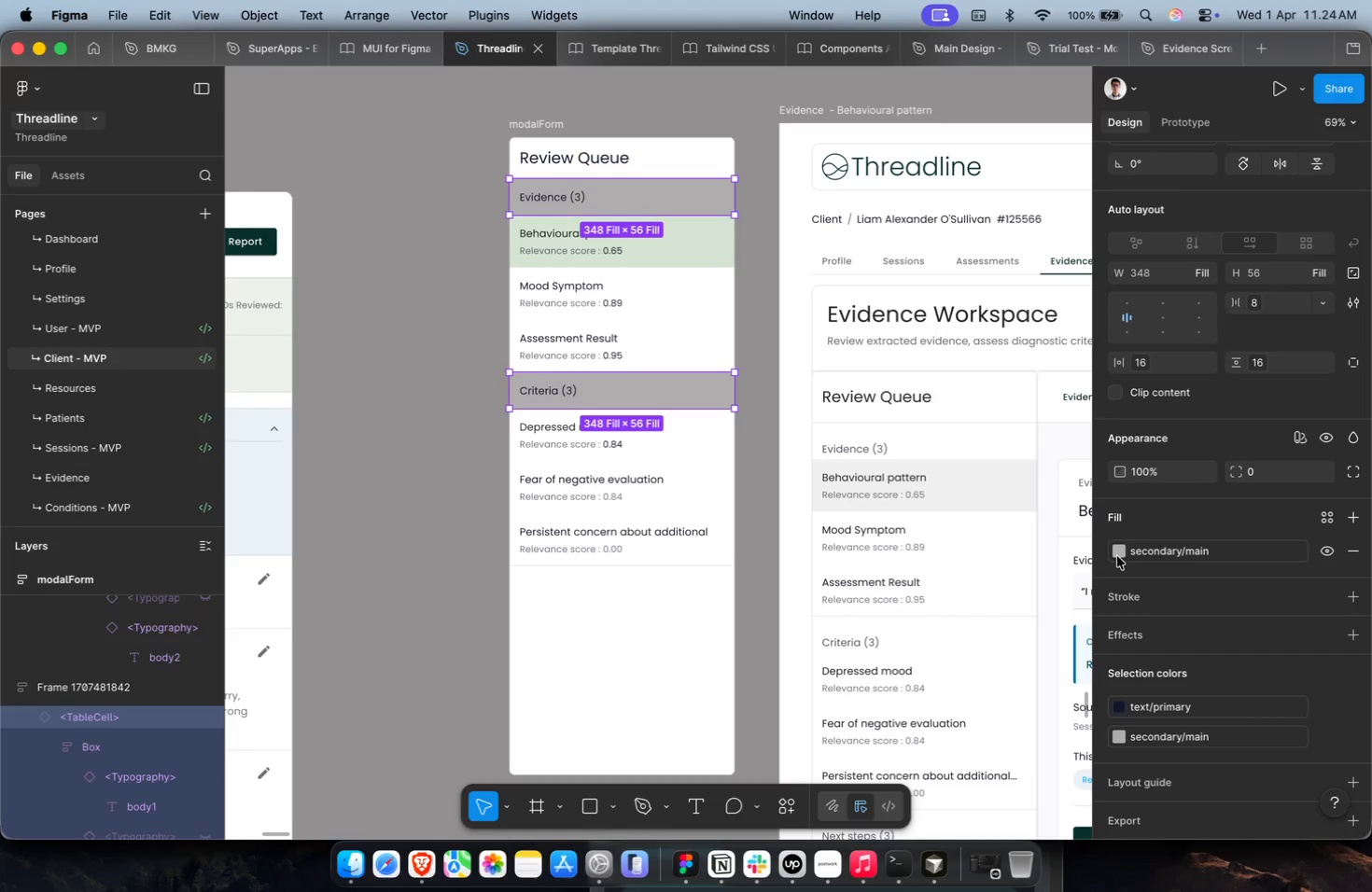 
left_click([1147, 553])
 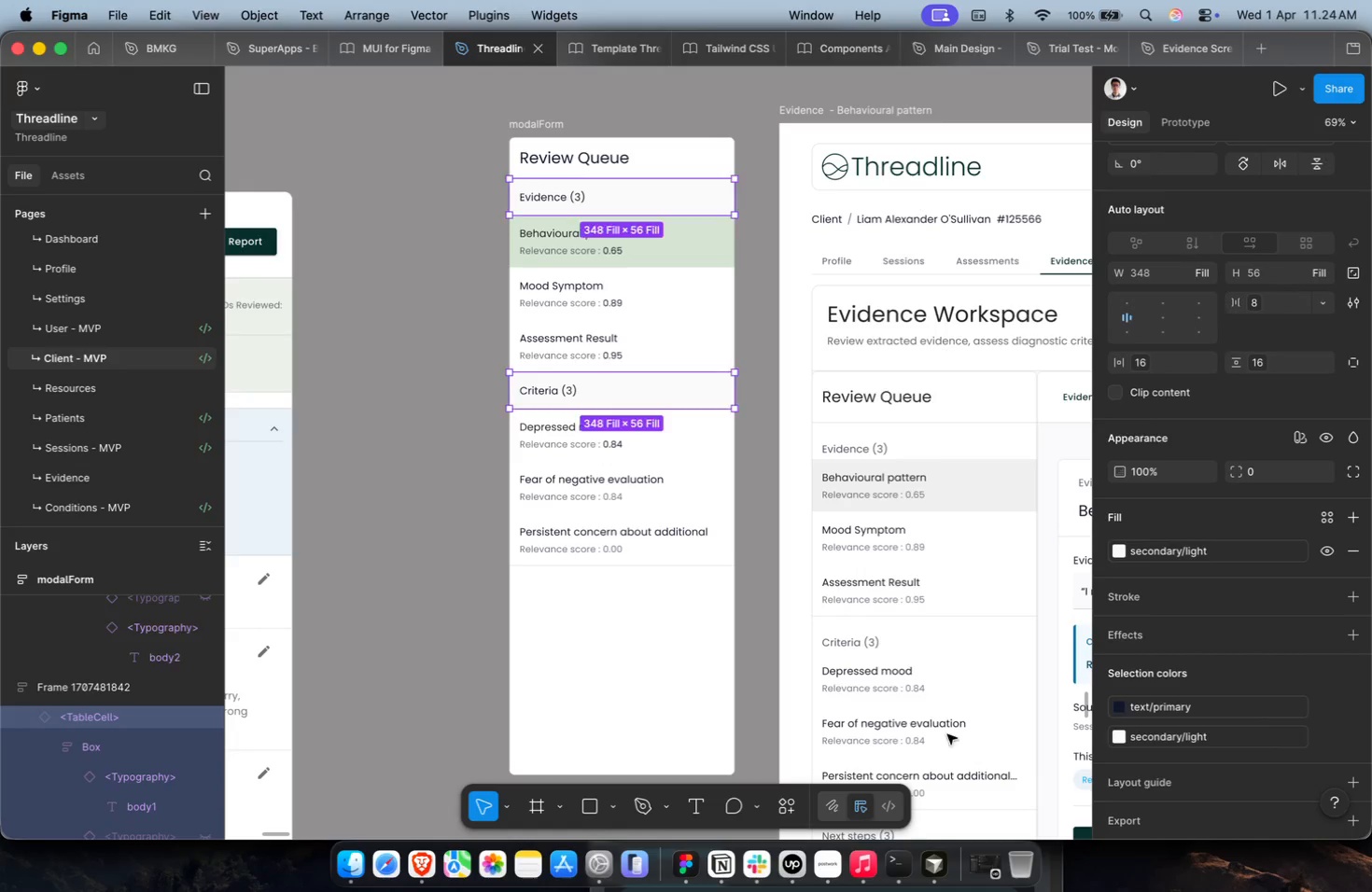 
left_click([771, 657])
 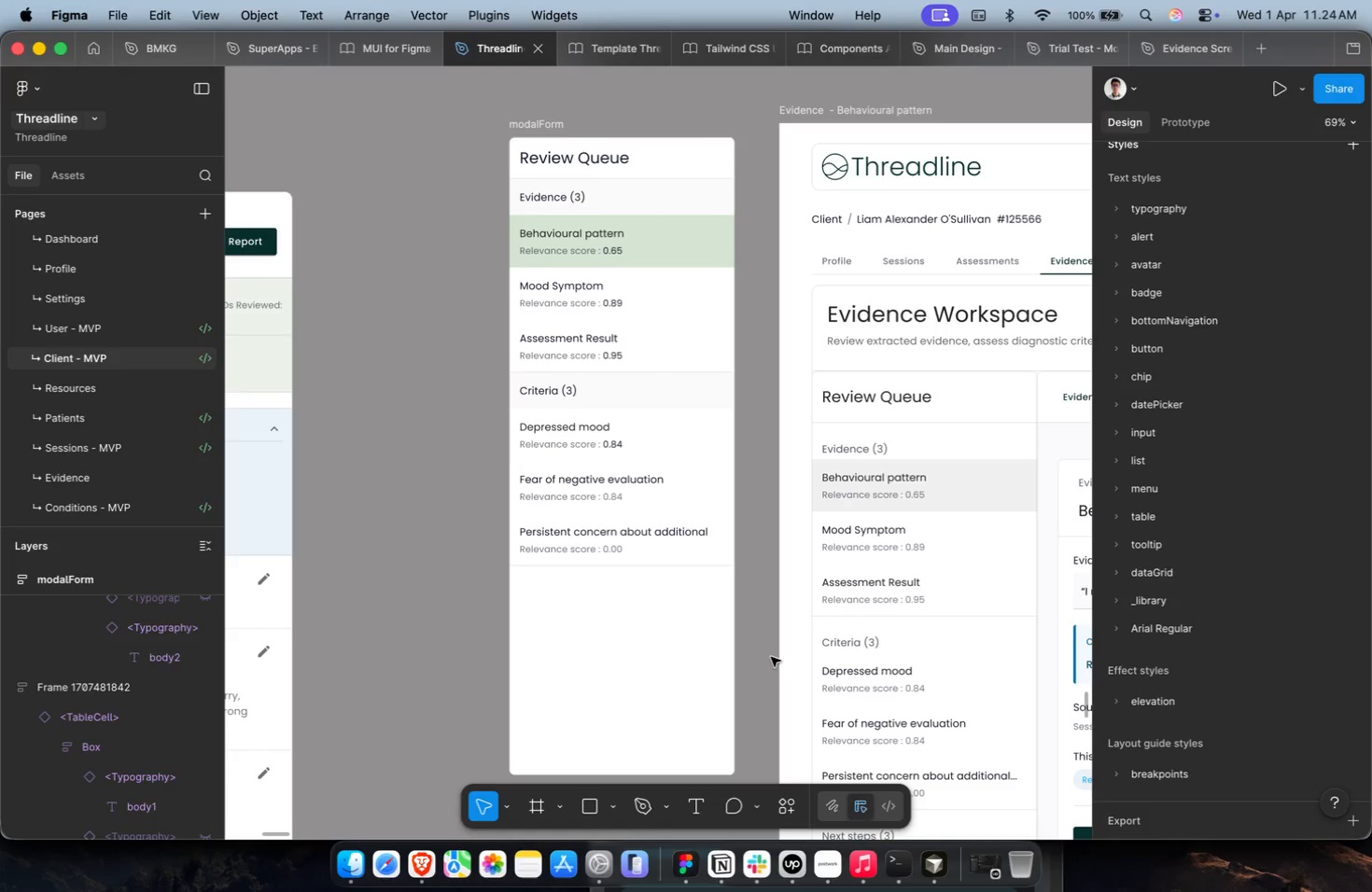 
hold_key(key=CommandLeft, duration=0.46)
scroll: coordinate [721, 649], scroll_direction: up, amount: 7.0
 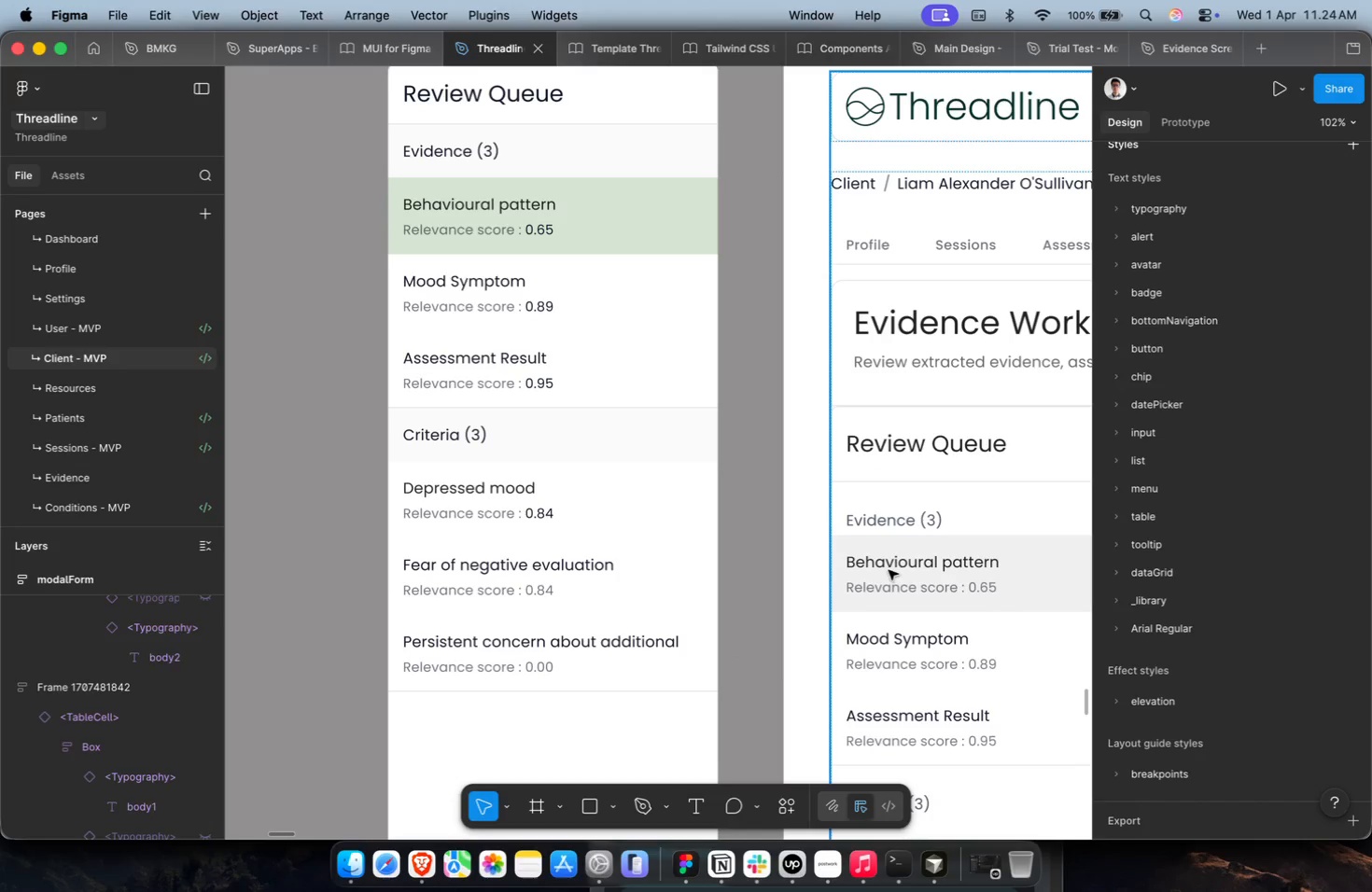 
hold_key(key=CommandLeft, duration=2.57)
left_click([681, 438])
 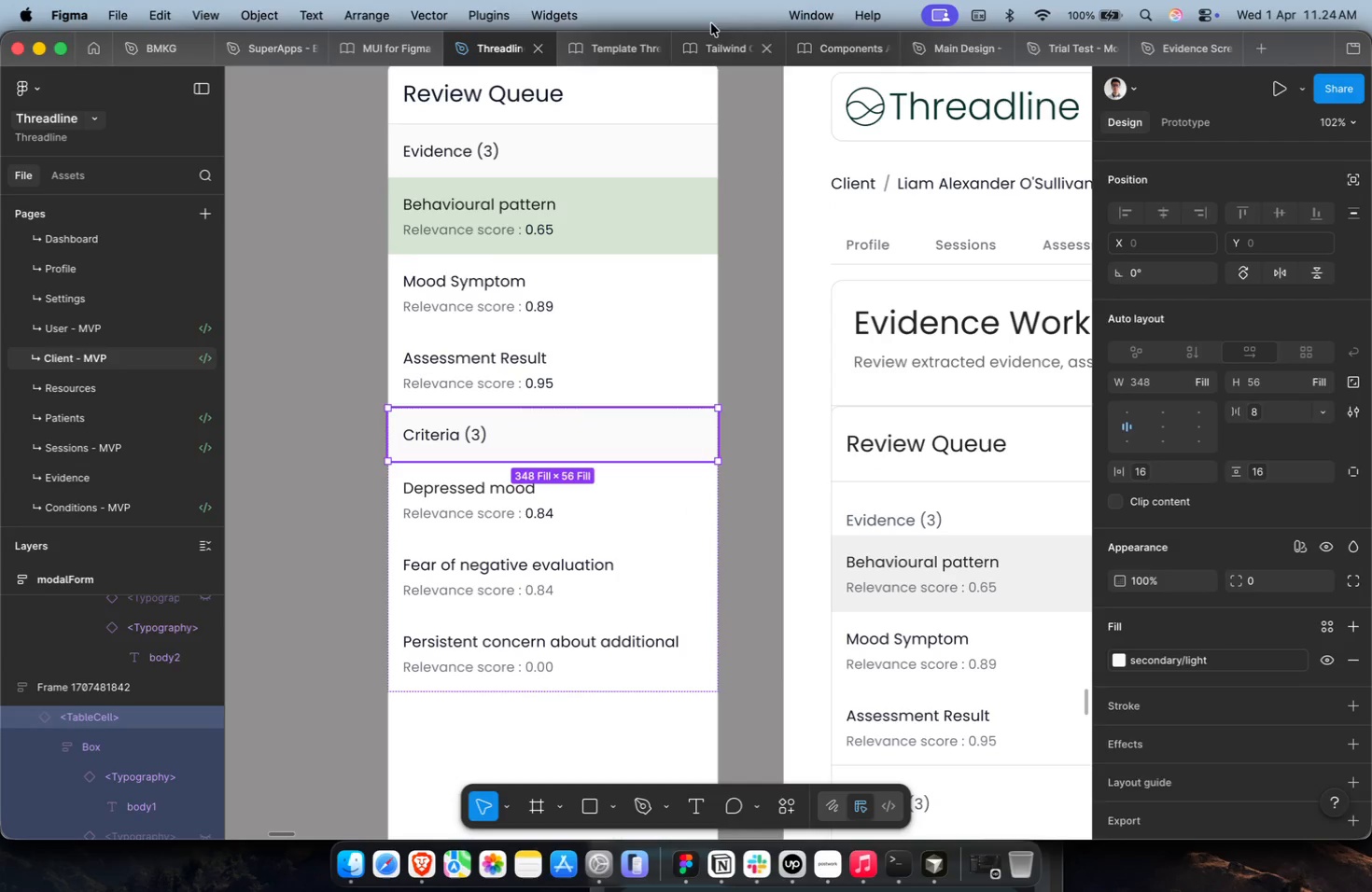 
hold_key(key=ShiftLeft, duration=0.88)
 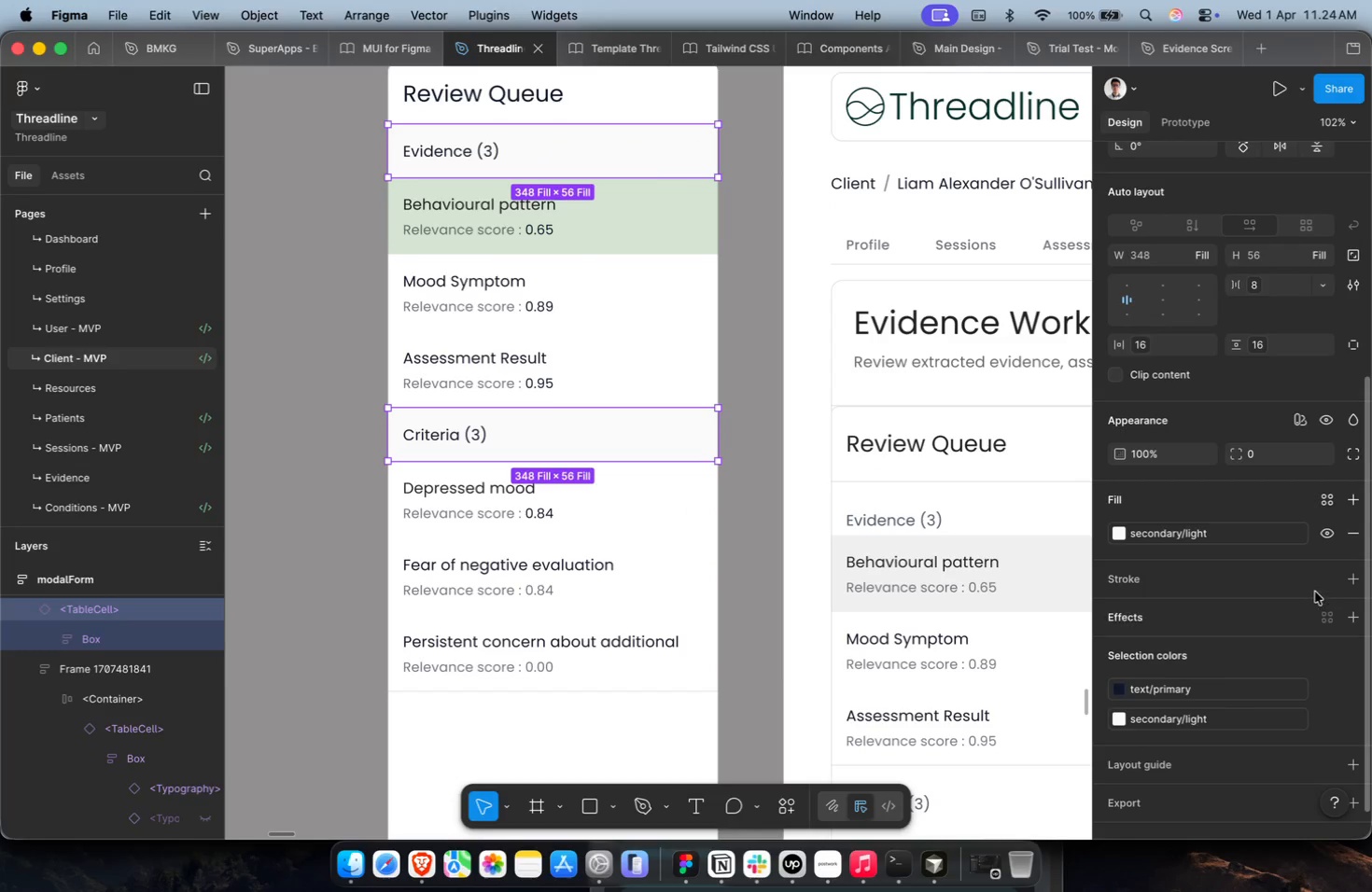 
left_click([1323, 581])
 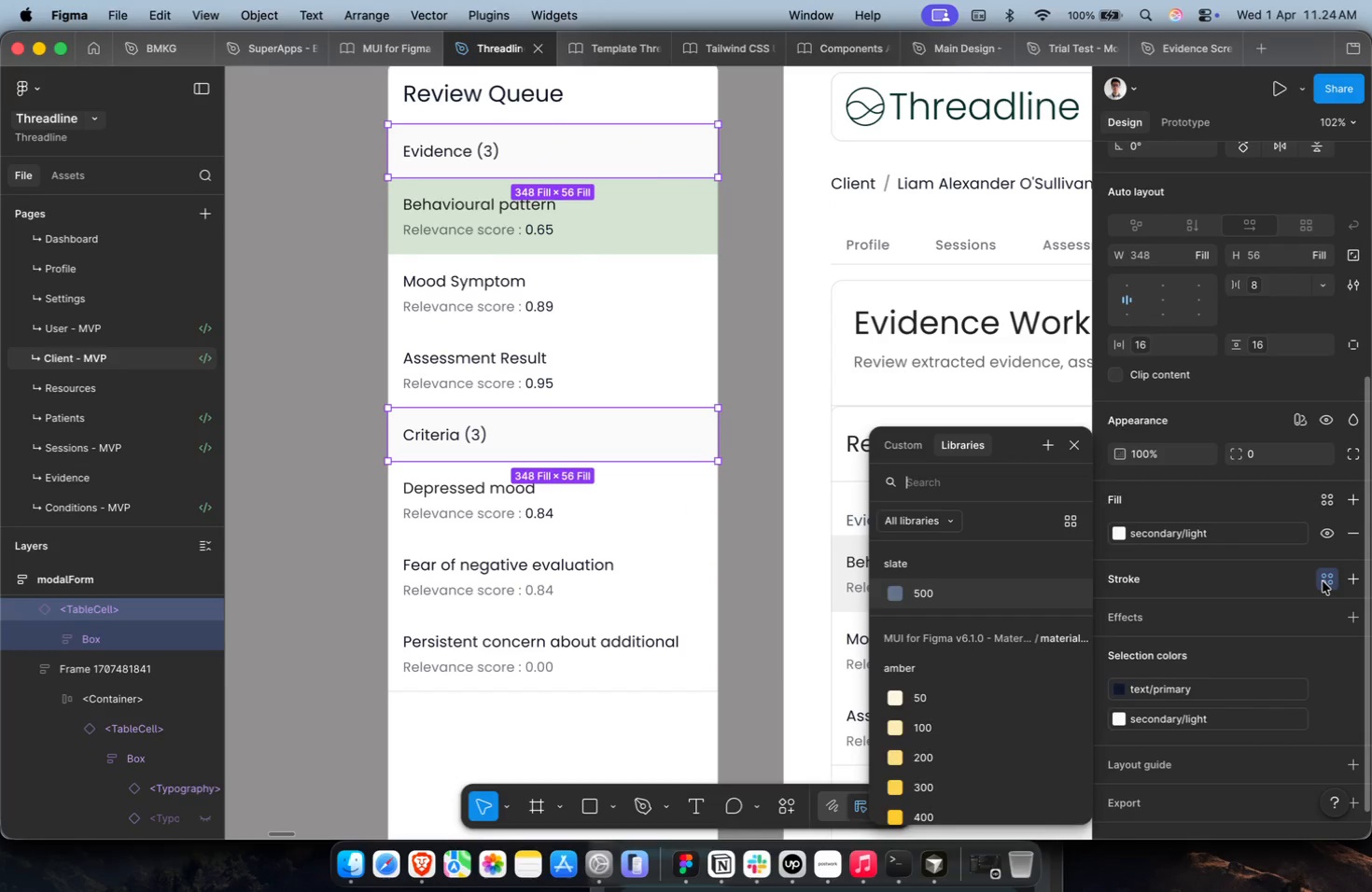 
type(divi)
 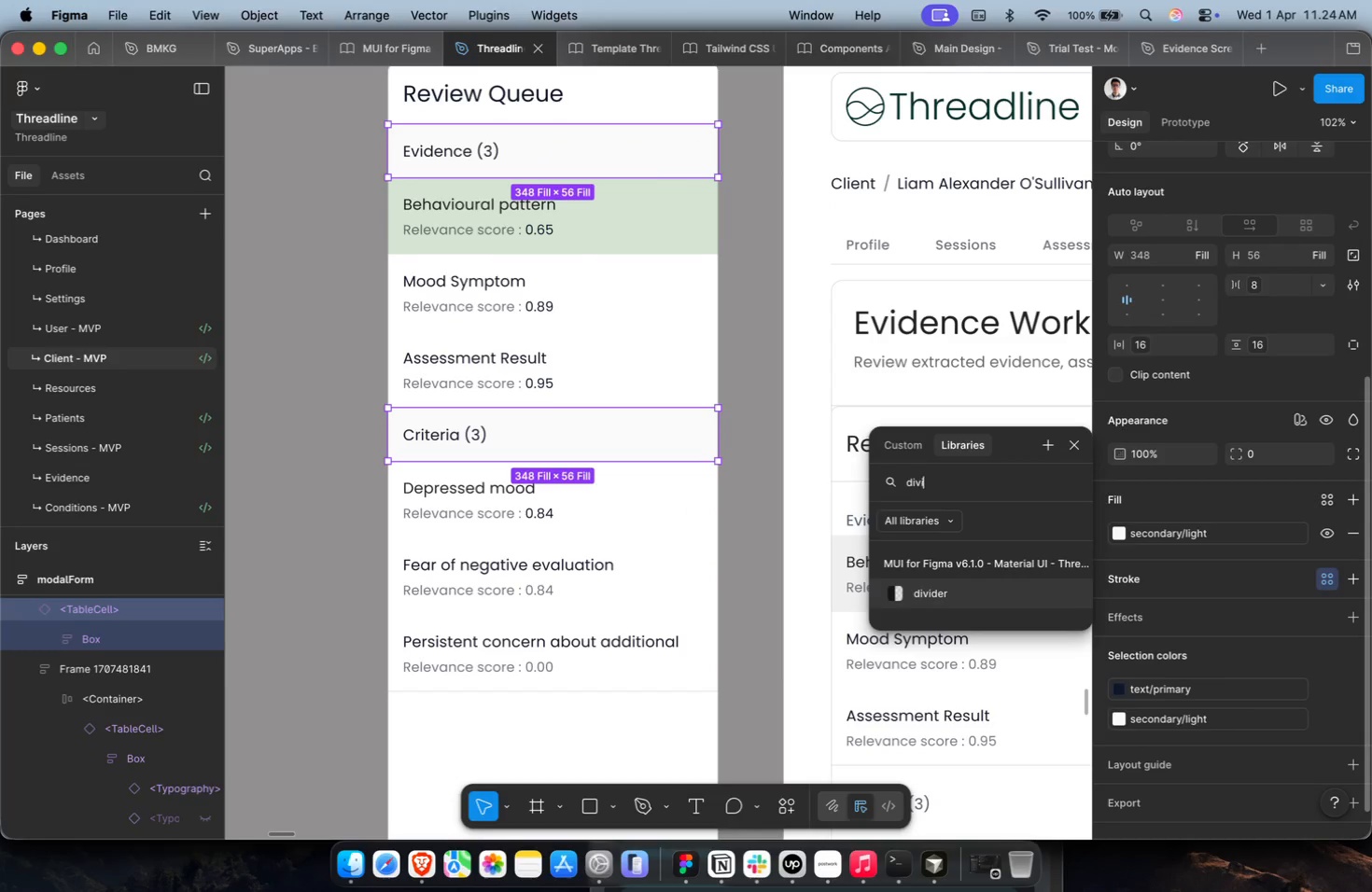 
key(Enter)
 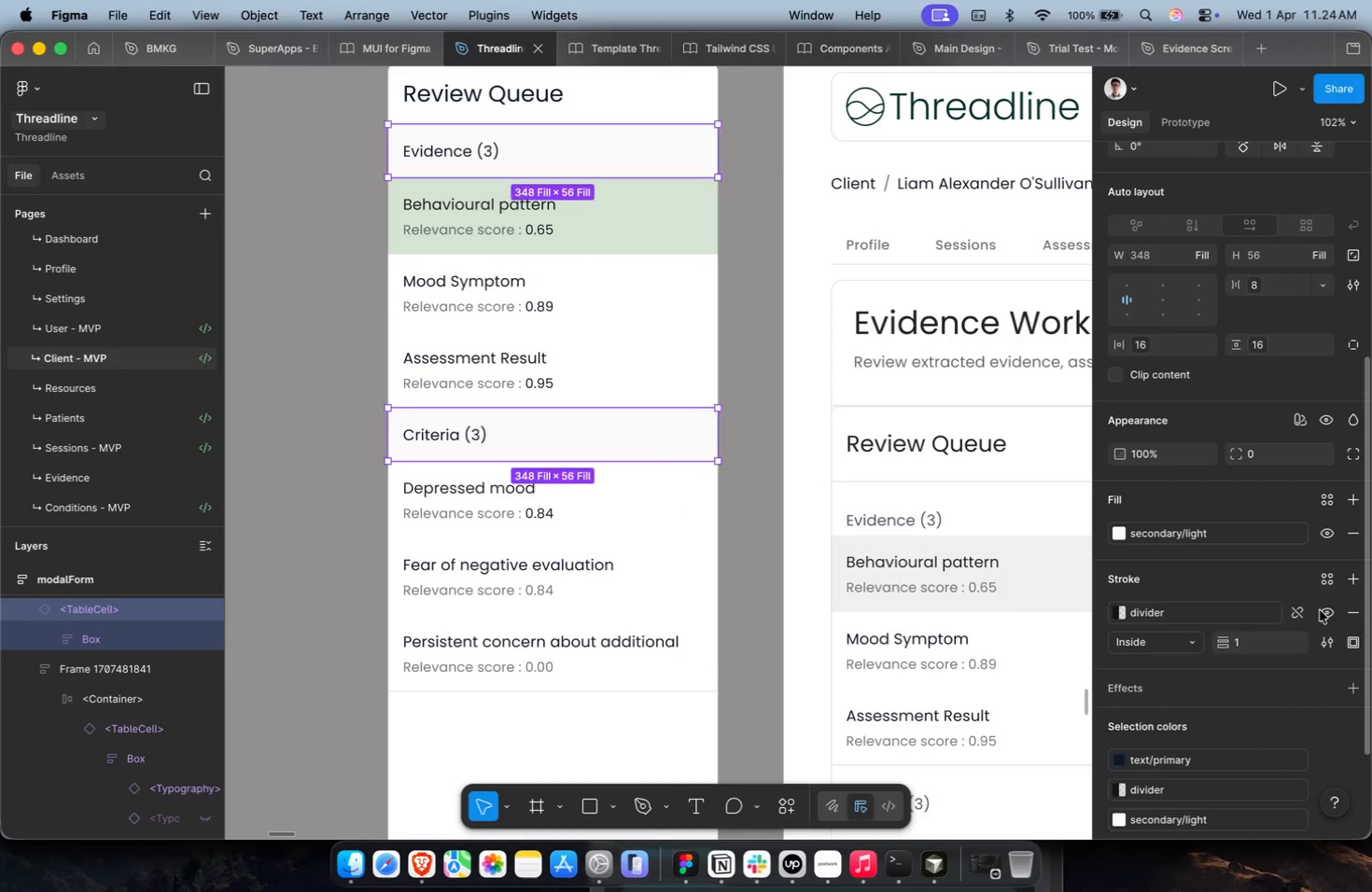 
left_click([1352, 648])
 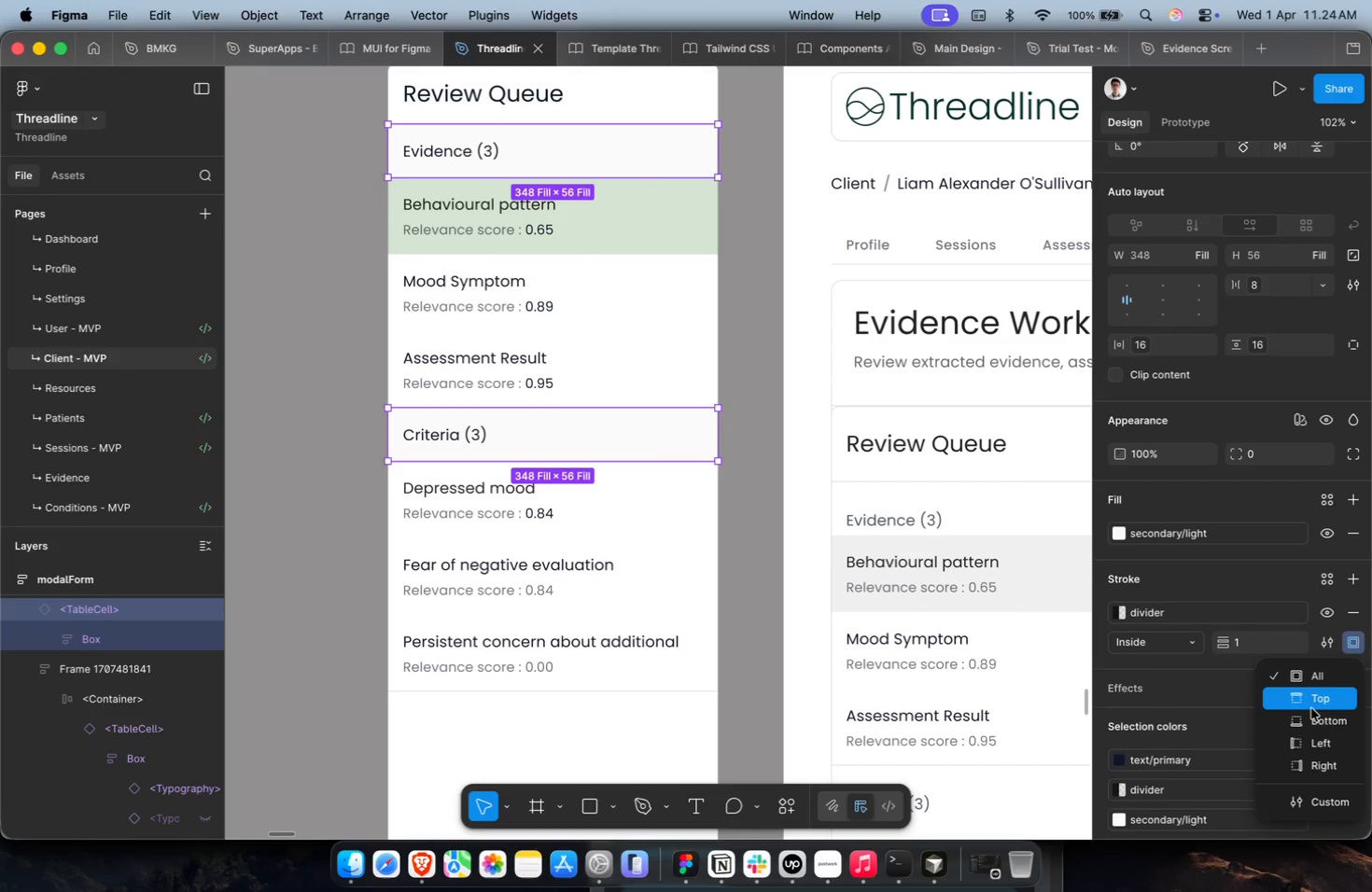 
left_click([1313, 713])
 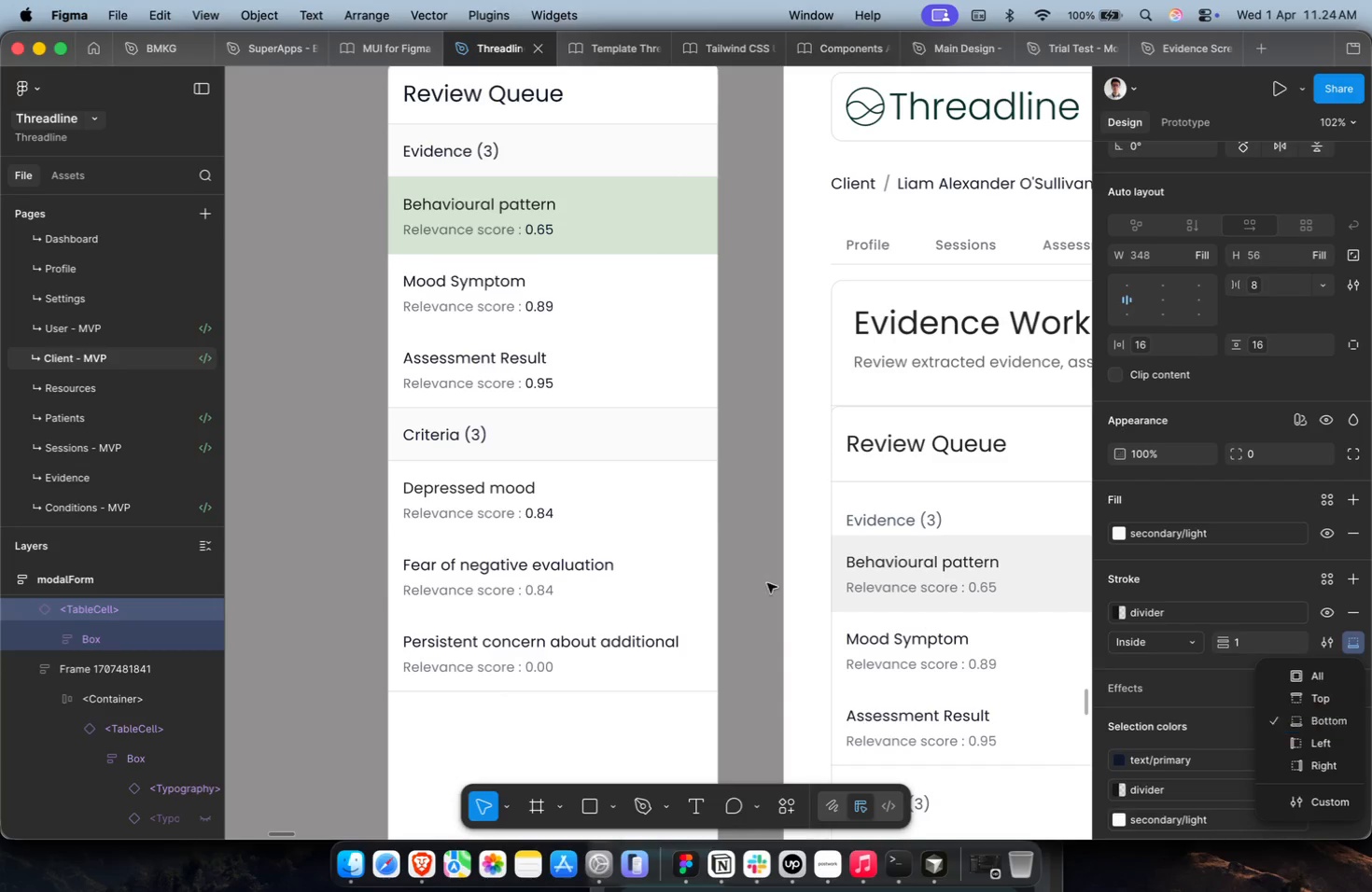 
double_click([759, 585])
 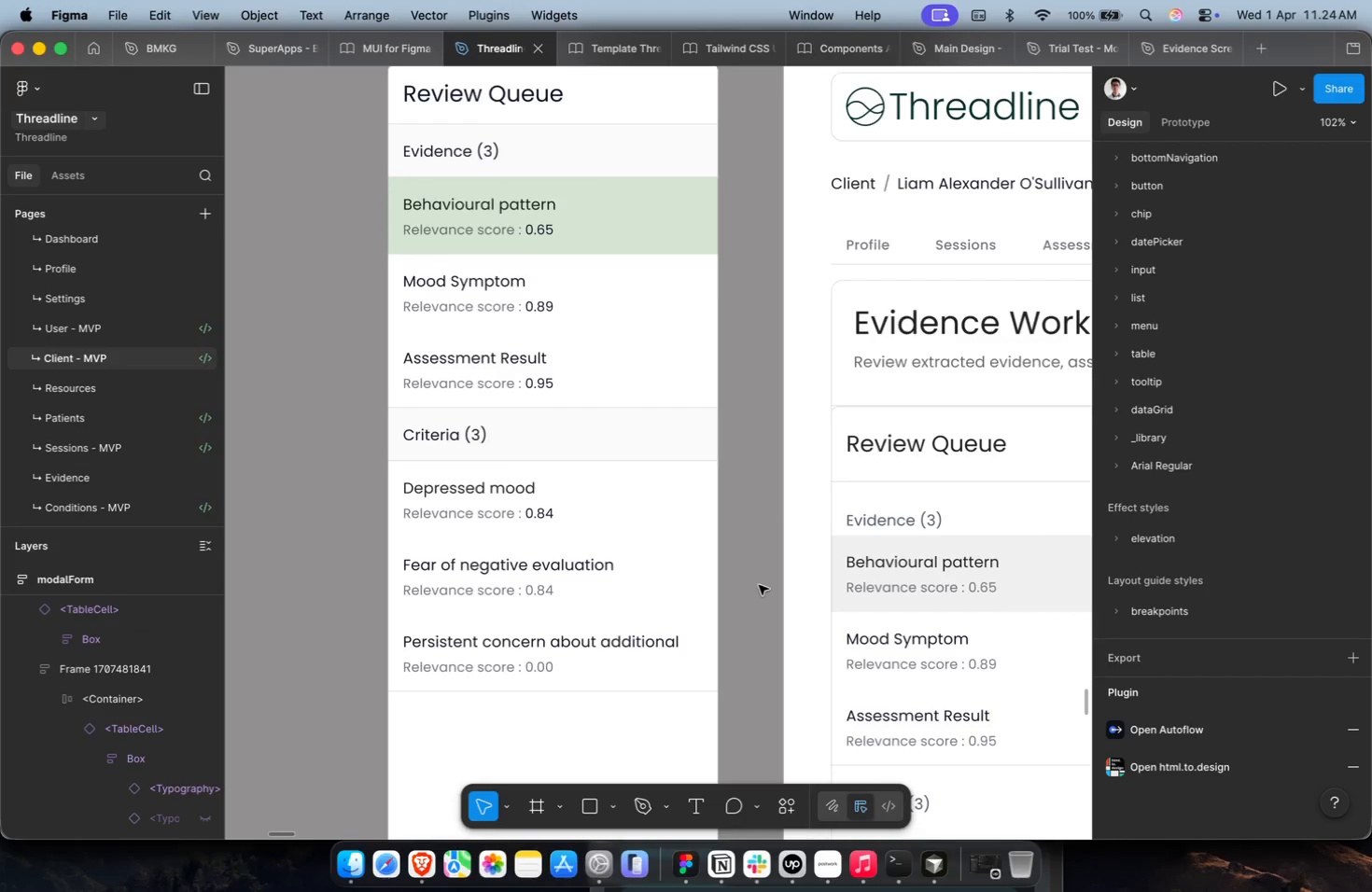 
scroll: coordinate [759, 585], scroll_direction: up, amount: 3.0
 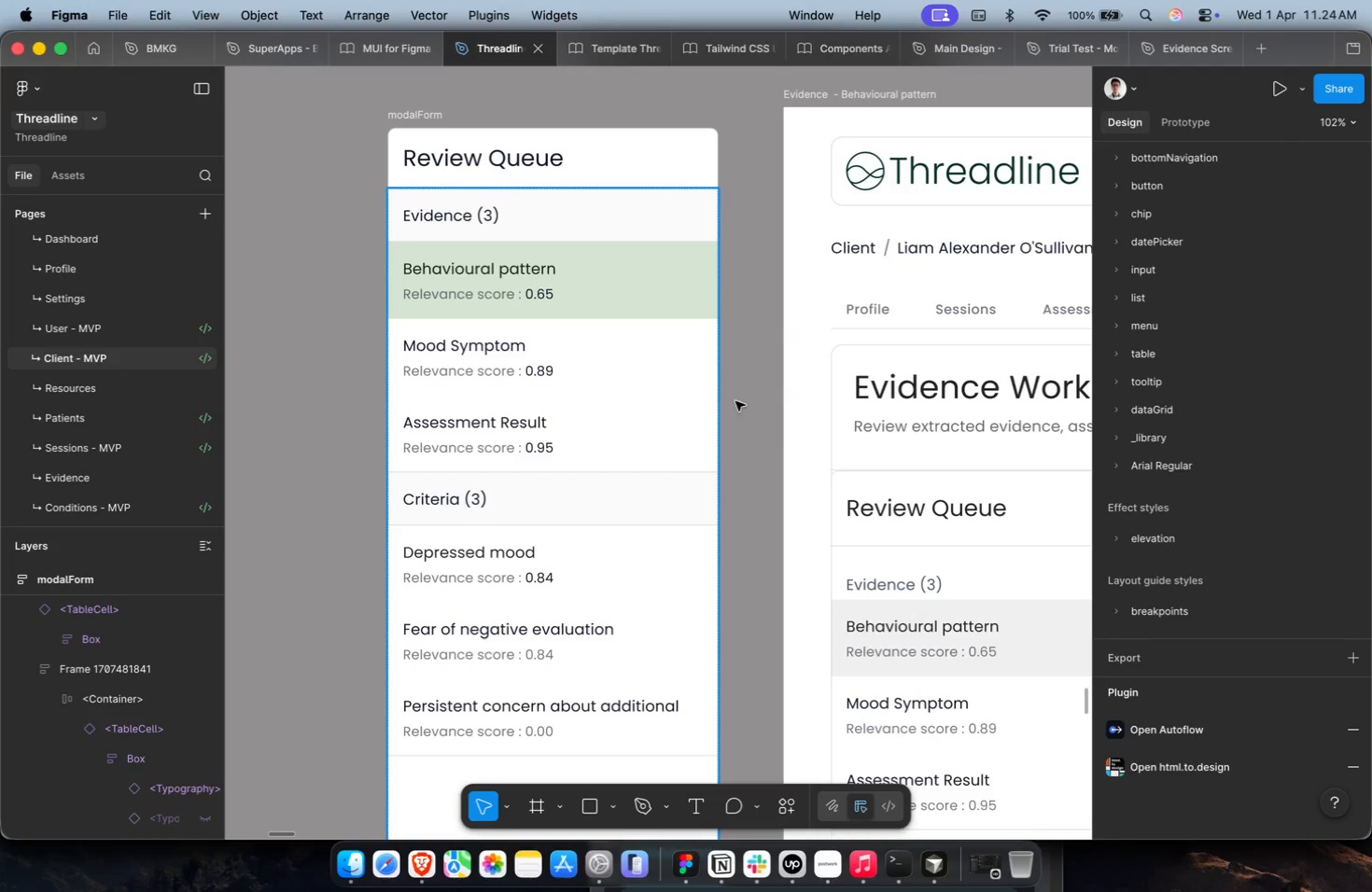 
hold_key(key=CommandLeft, duration=0.46)
 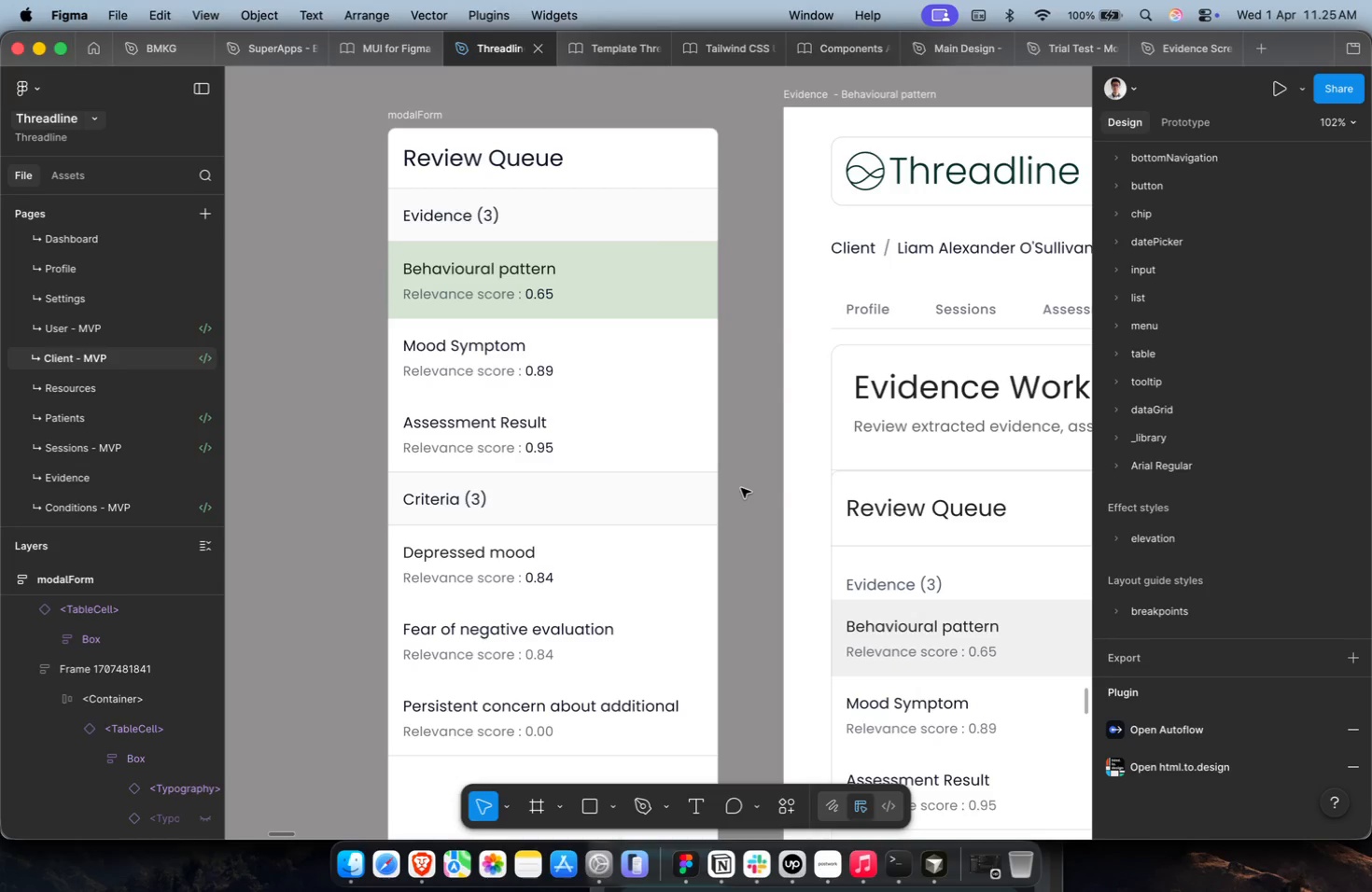 
scroll: coordinate [741, 488], scroll_direction: down, amount: 4.0
 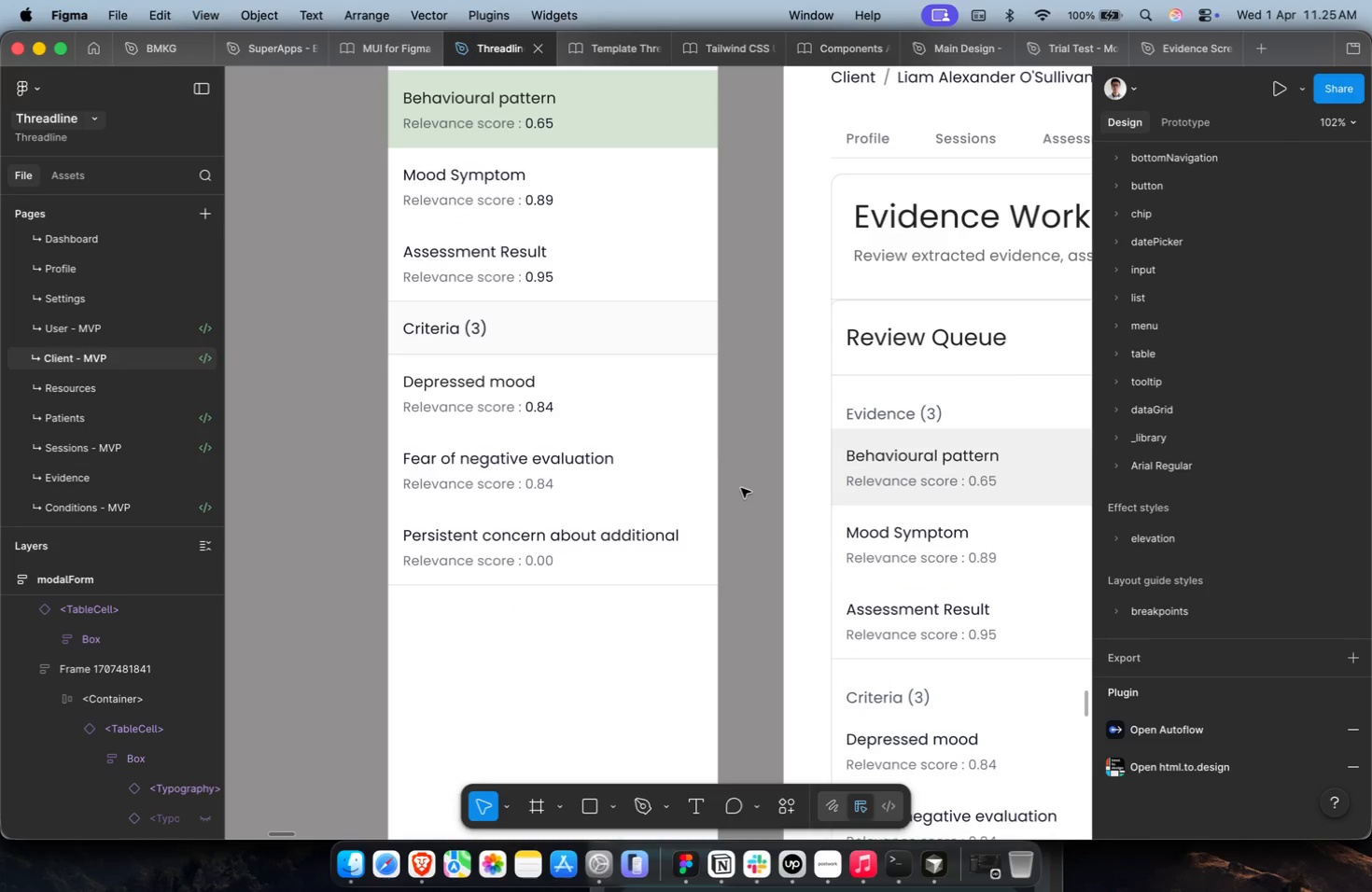 
hold_key(key=CommandLeft, duration=1.35)
scroll: coordinate [741, 488], scroll_direction: down, amount: 2.0
 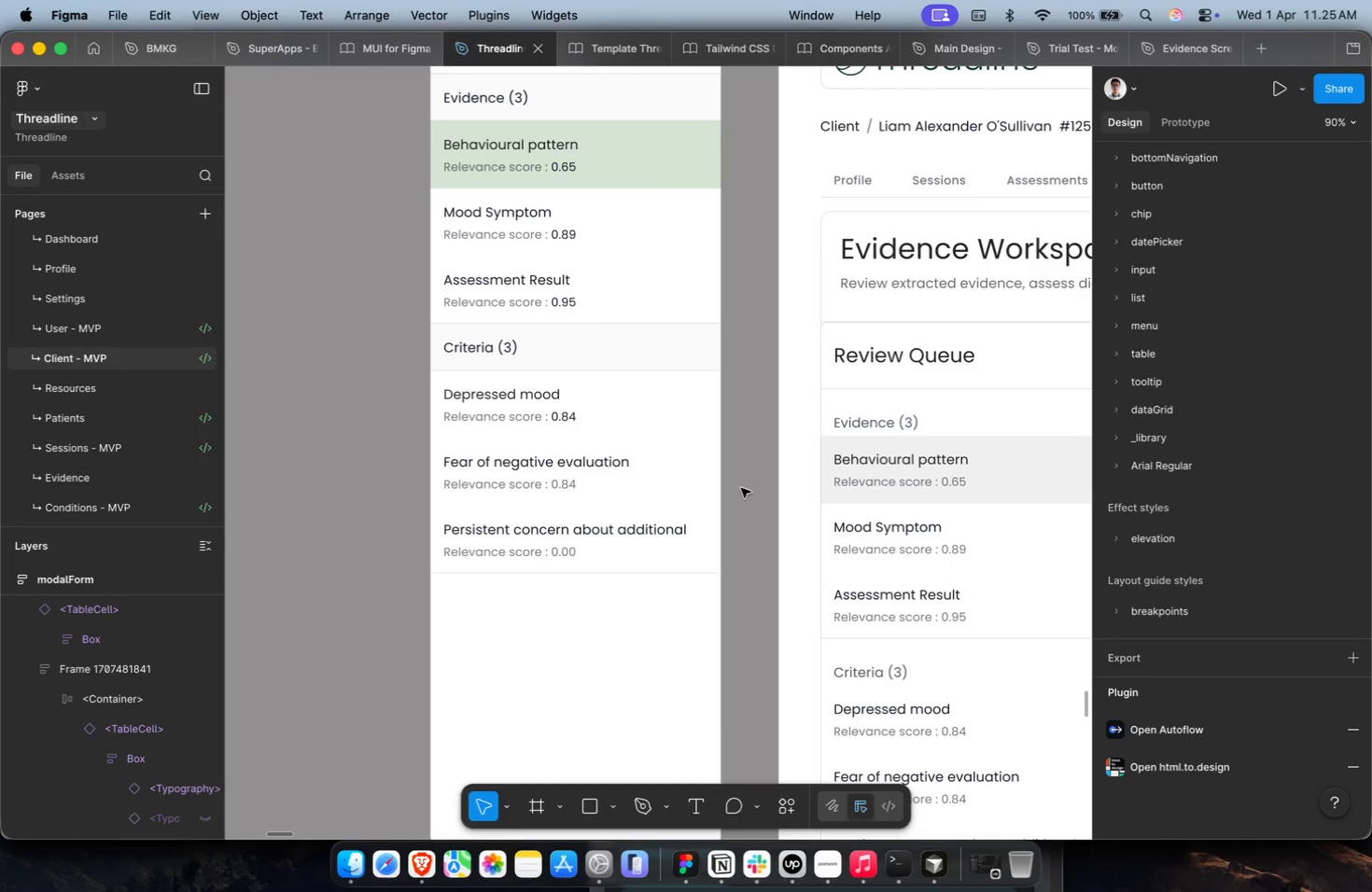 
hold_key(key=CommandLeft, duration=0.65)
 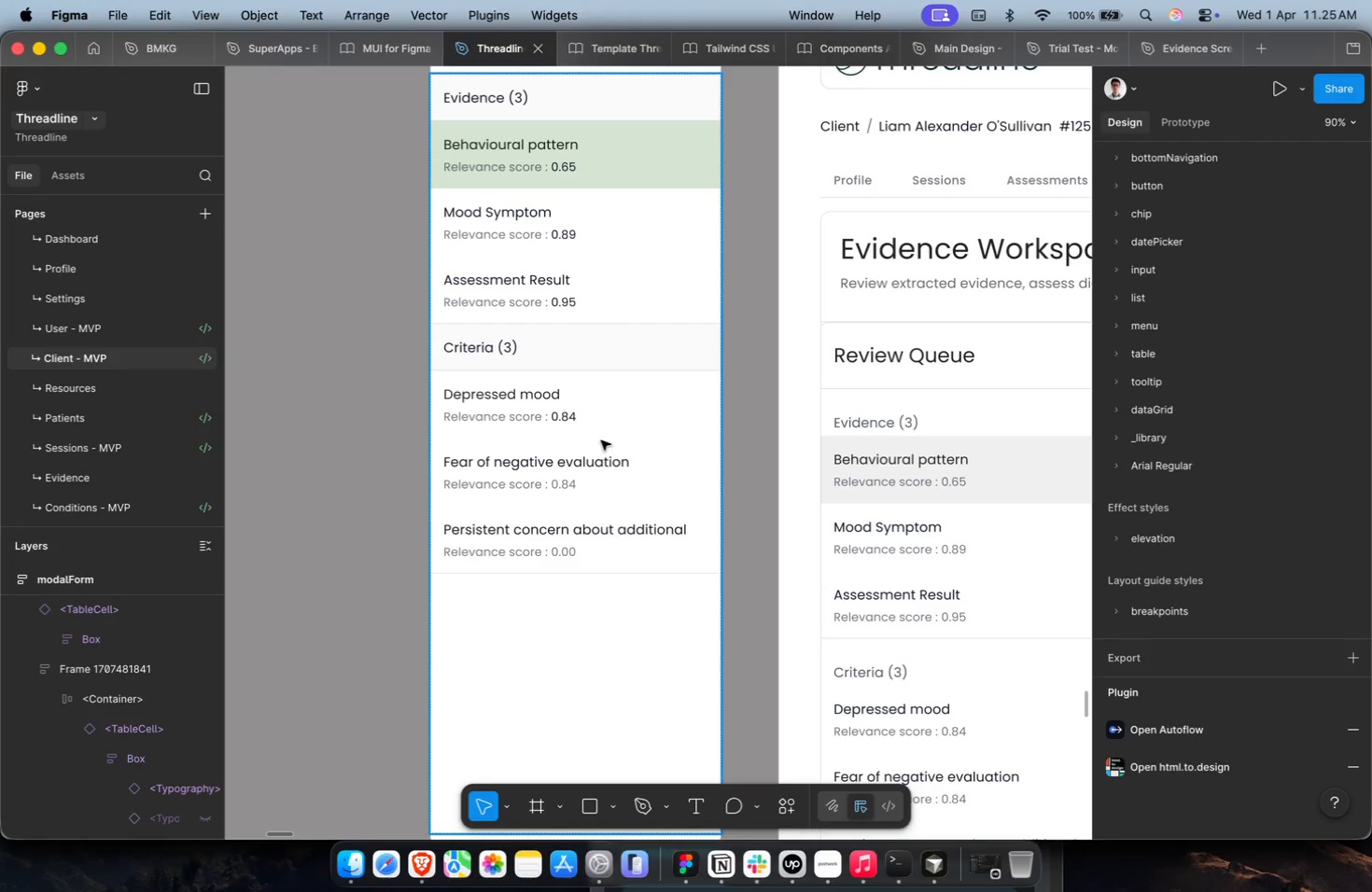 
double_click([593, 423])
 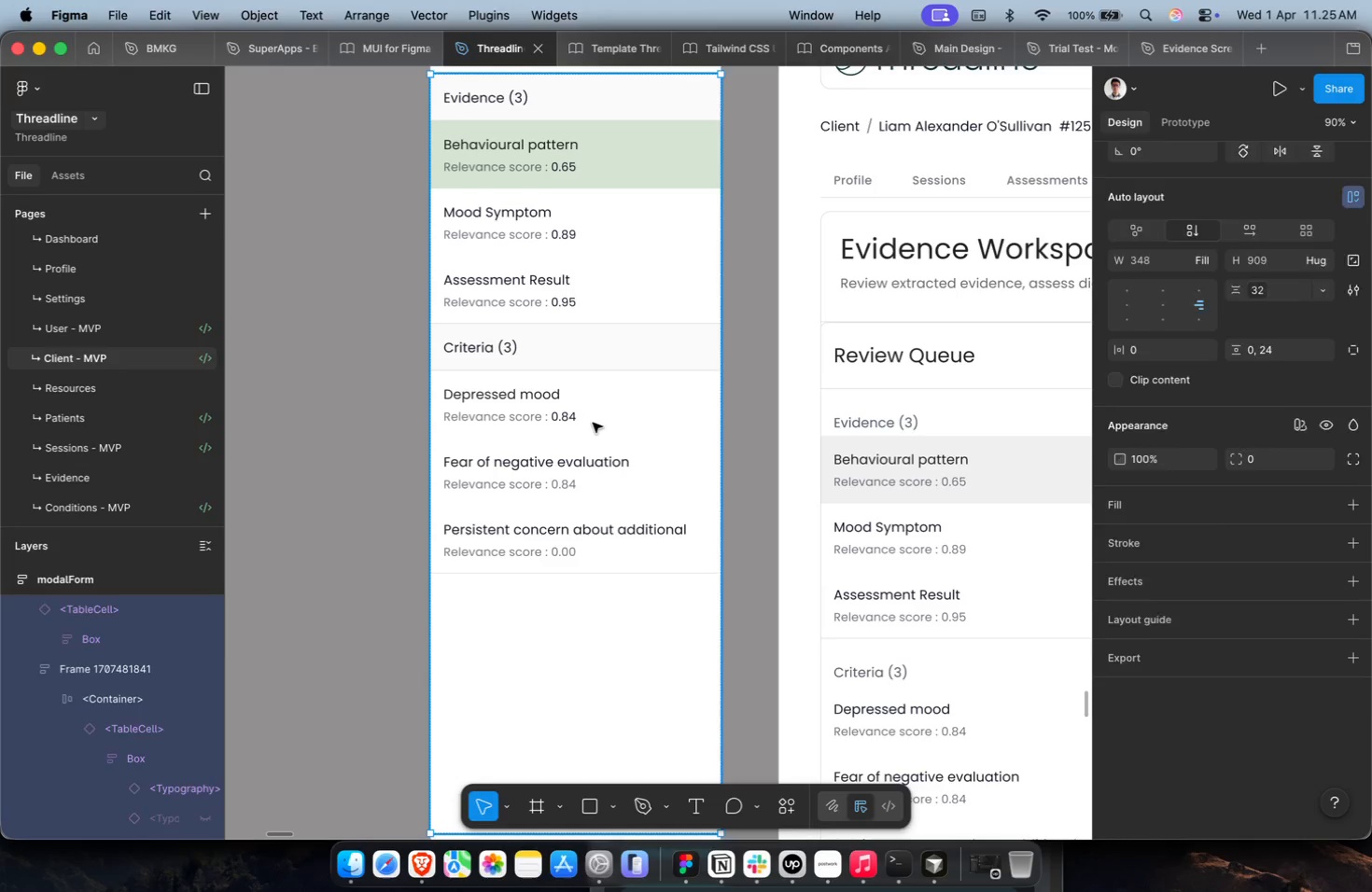 
triple_click([593, 423])
 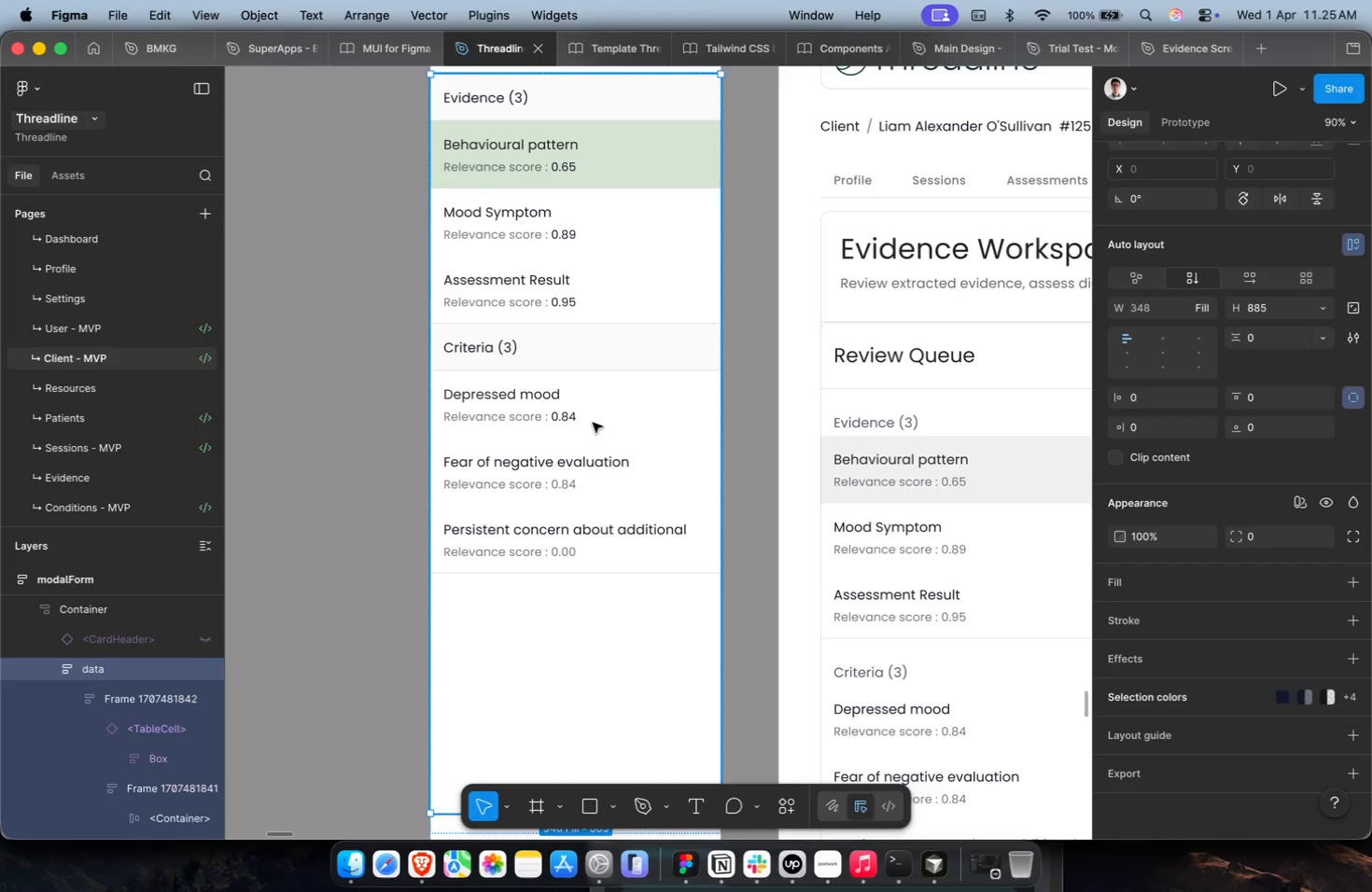 
triple_click([593, 423])
 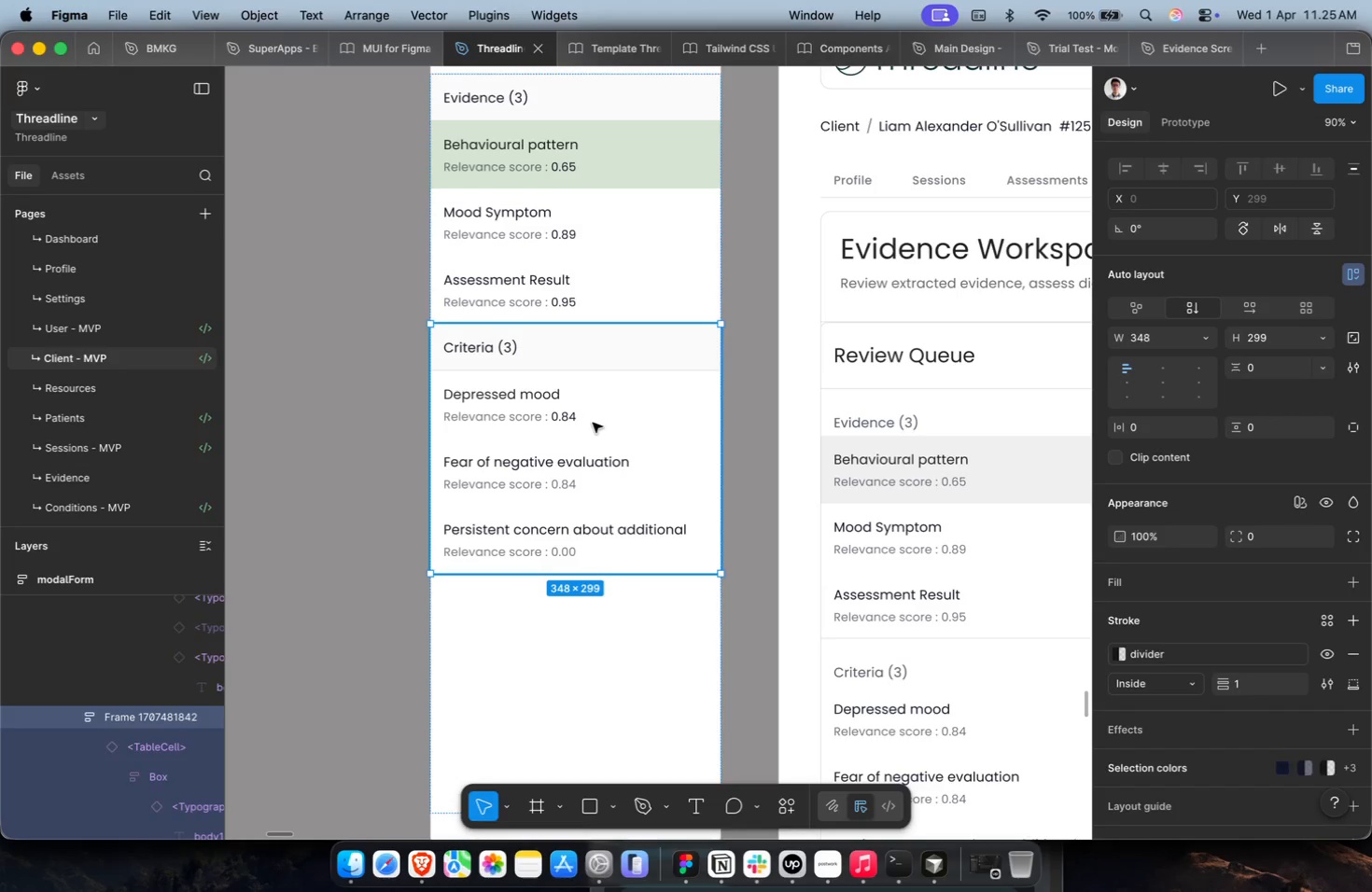 
triple_click([593, 423])
 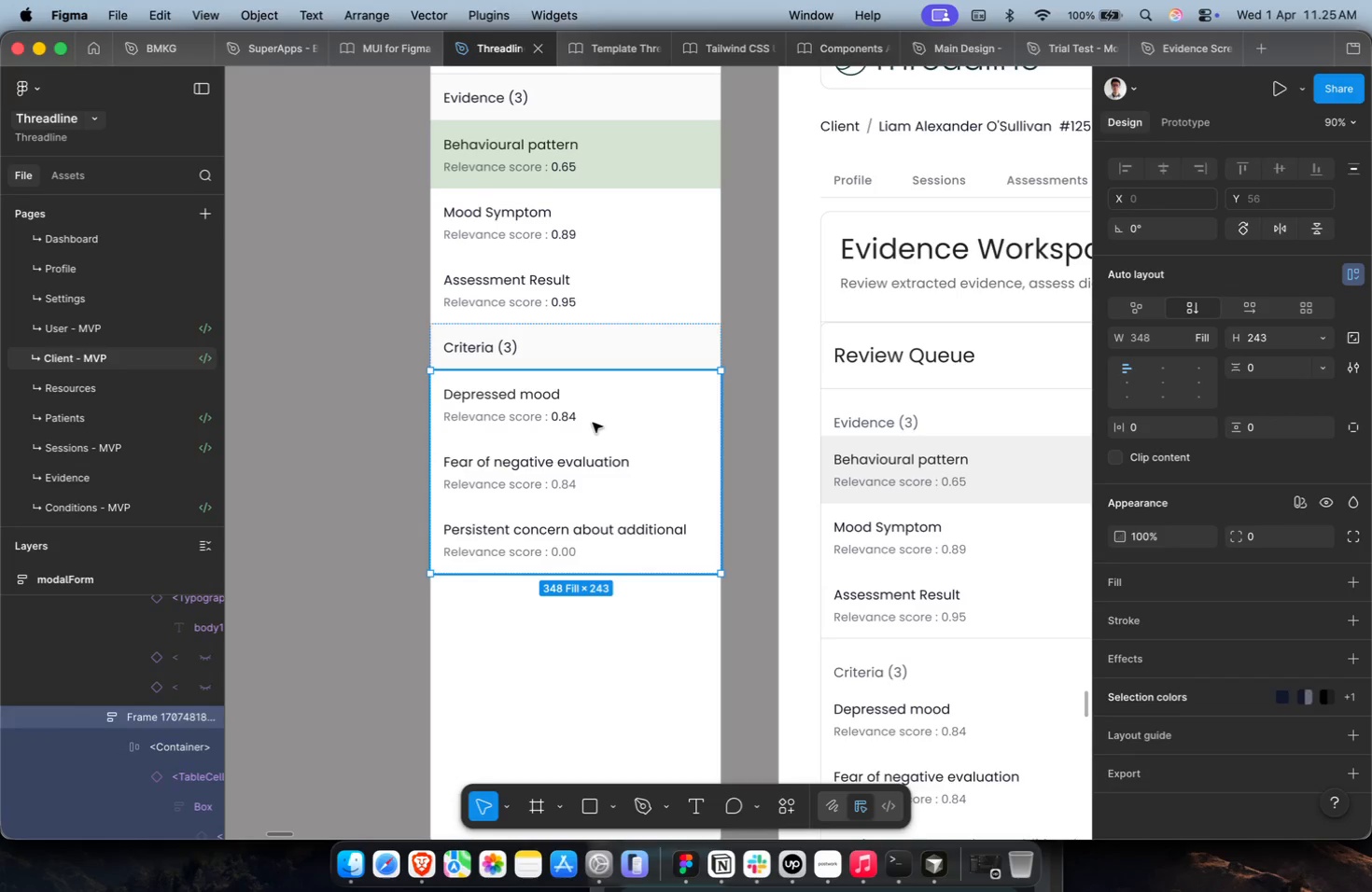 
triple_click([593, 423])
 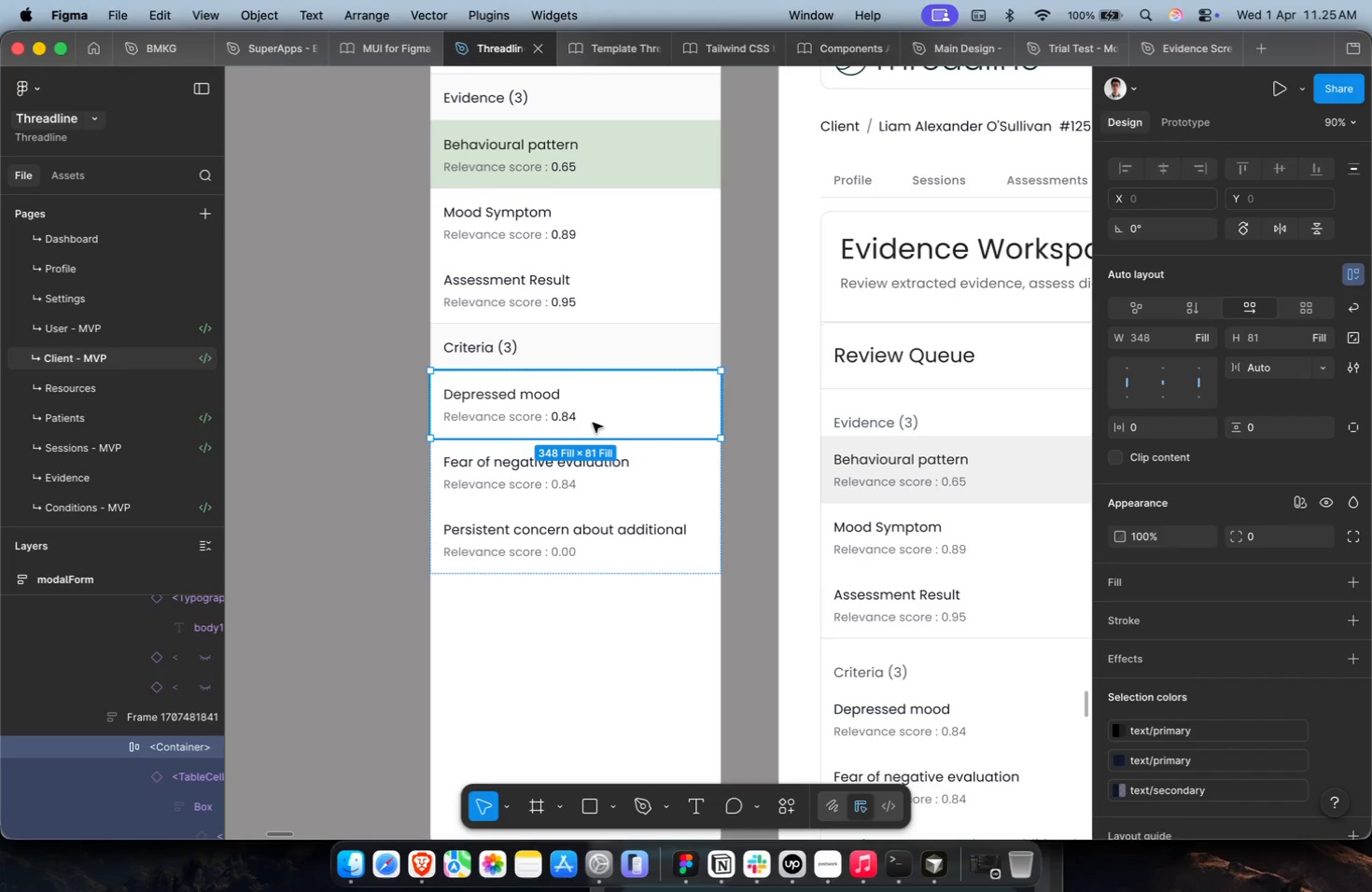 
triple_click([593, 423])
 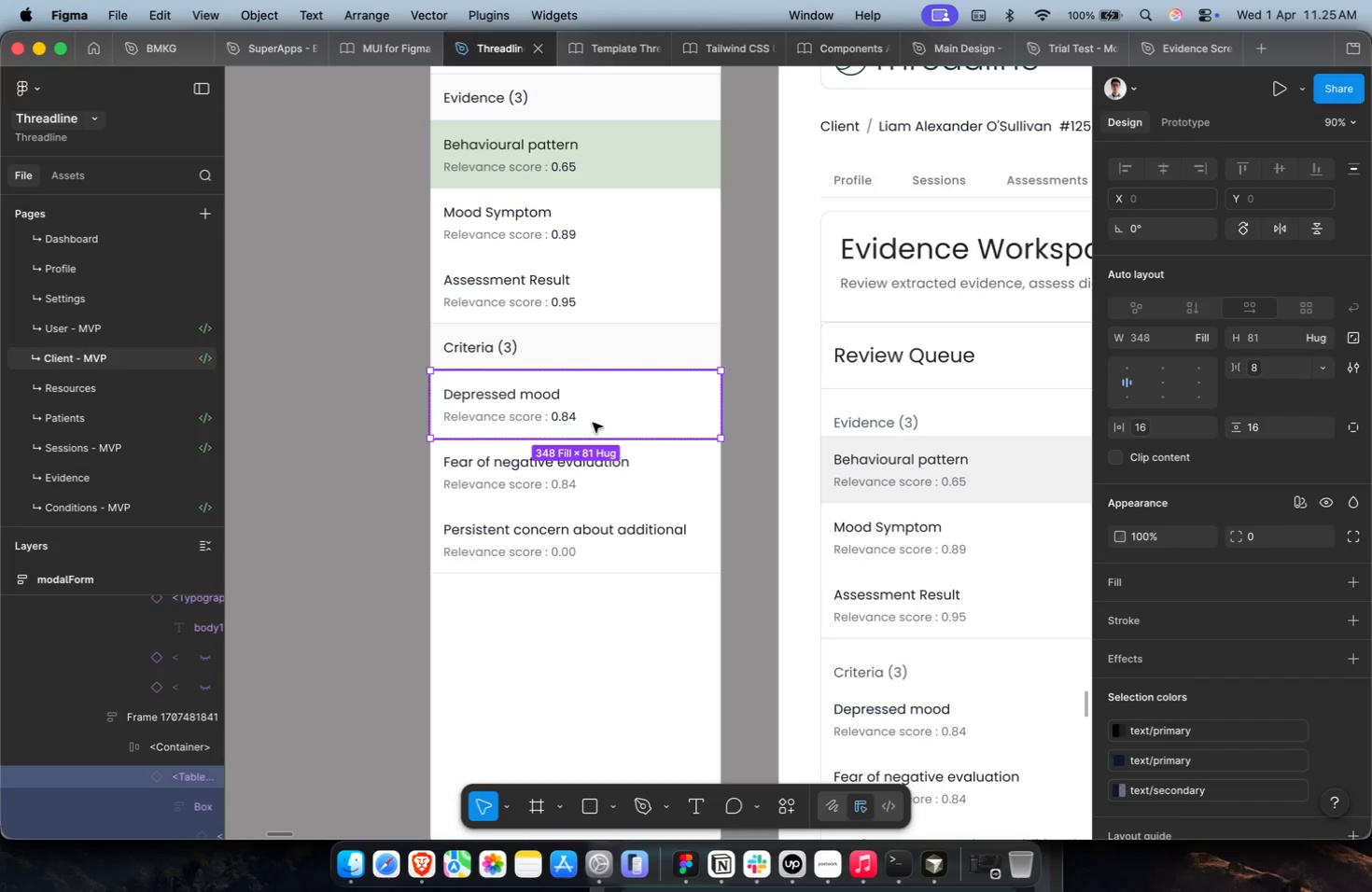 
triple_click([593, 423])
 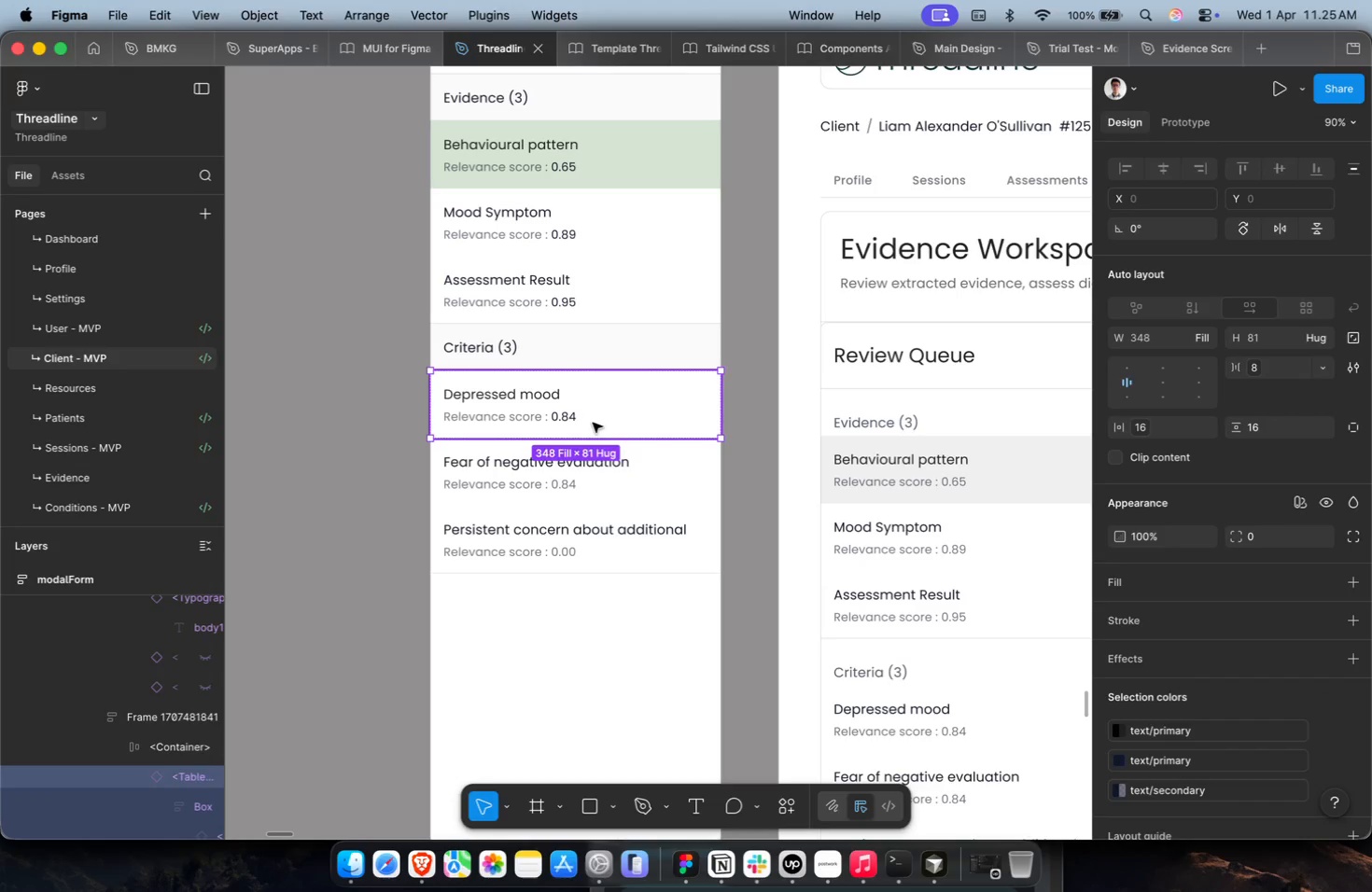 
key(Meta+Z)
 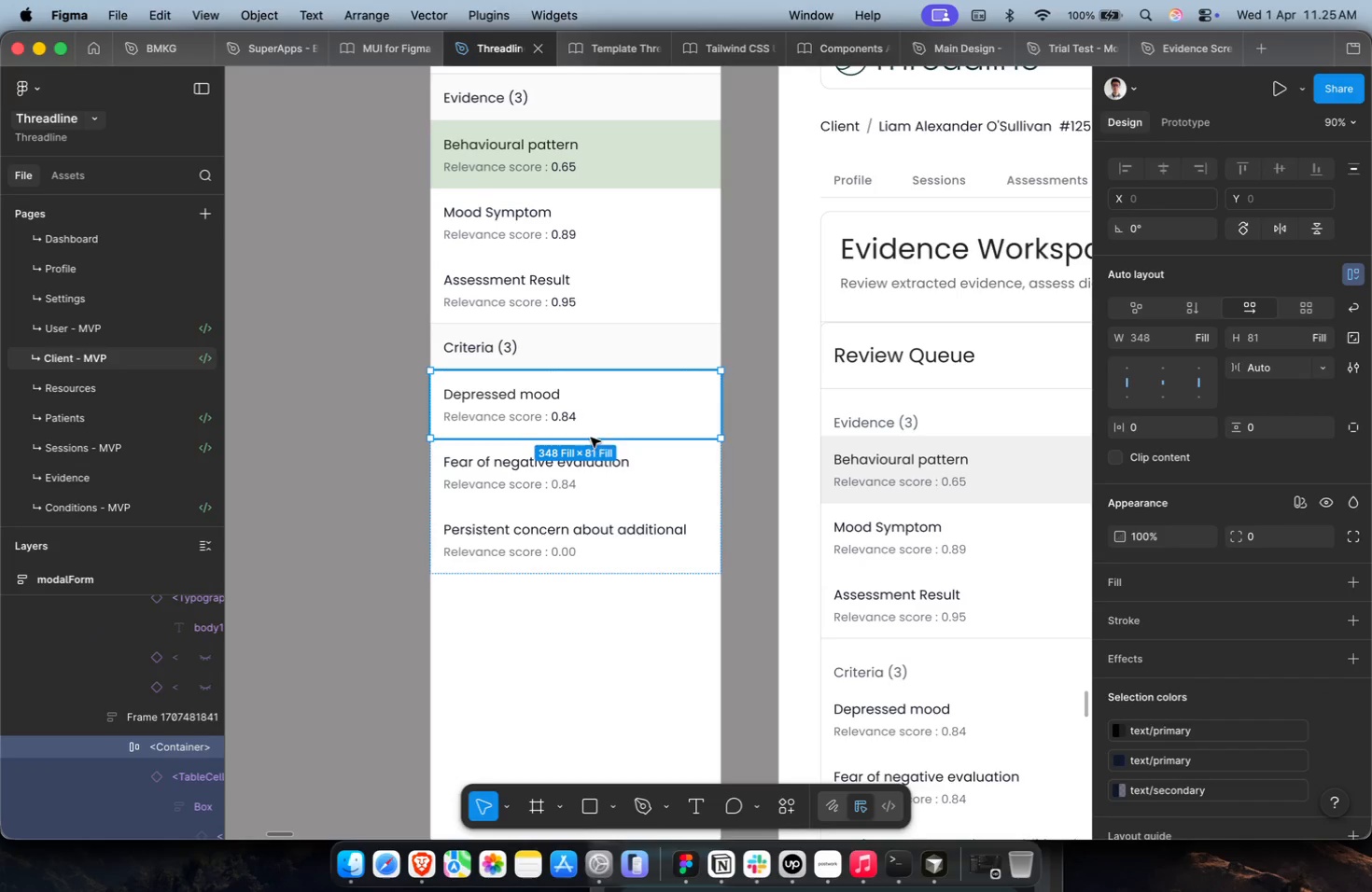 
hold_key(key=ShiftLeft, duration=0.82)
double_click([576, 534])
 